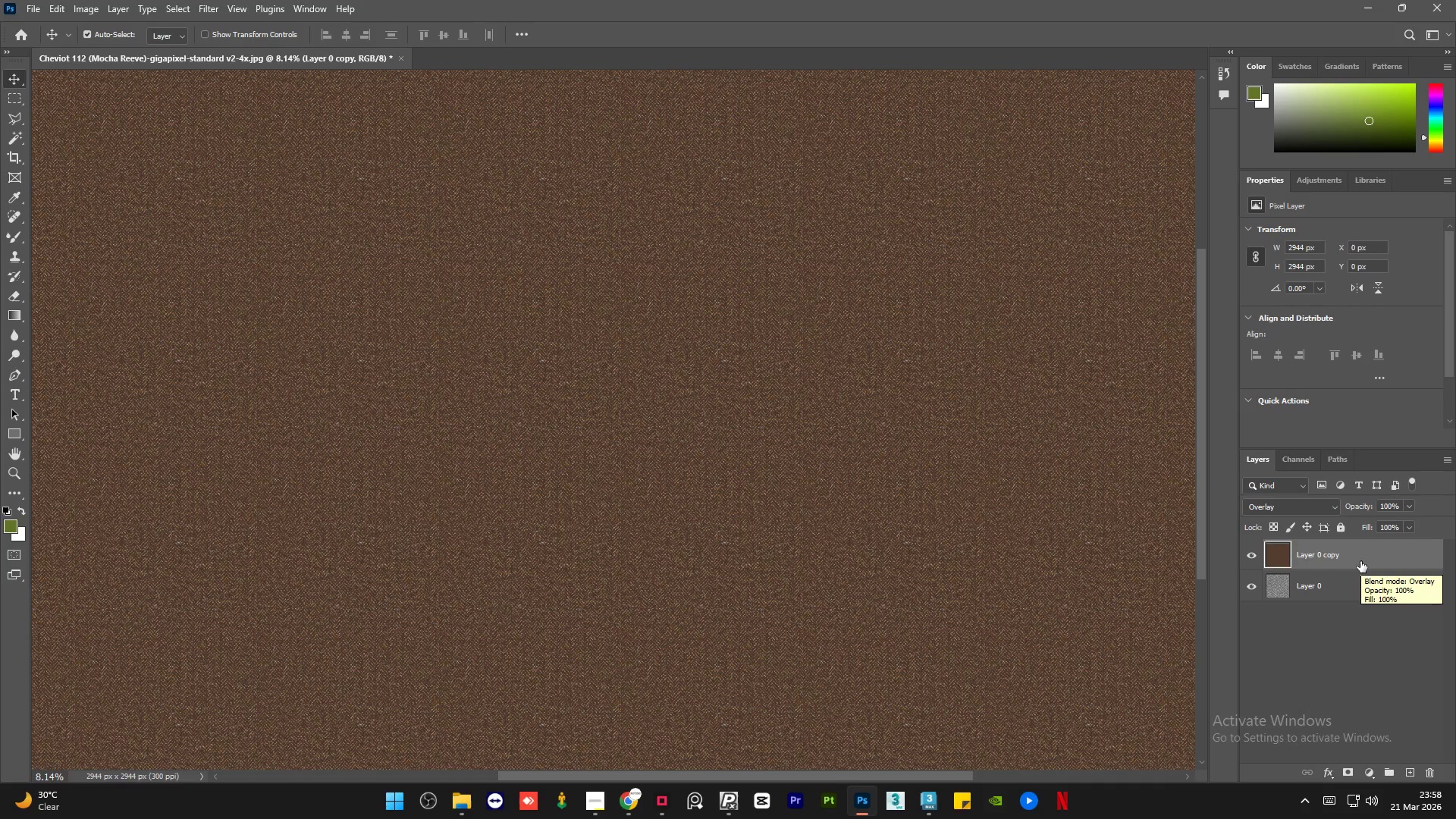 
key(Alt+AltLeft)
 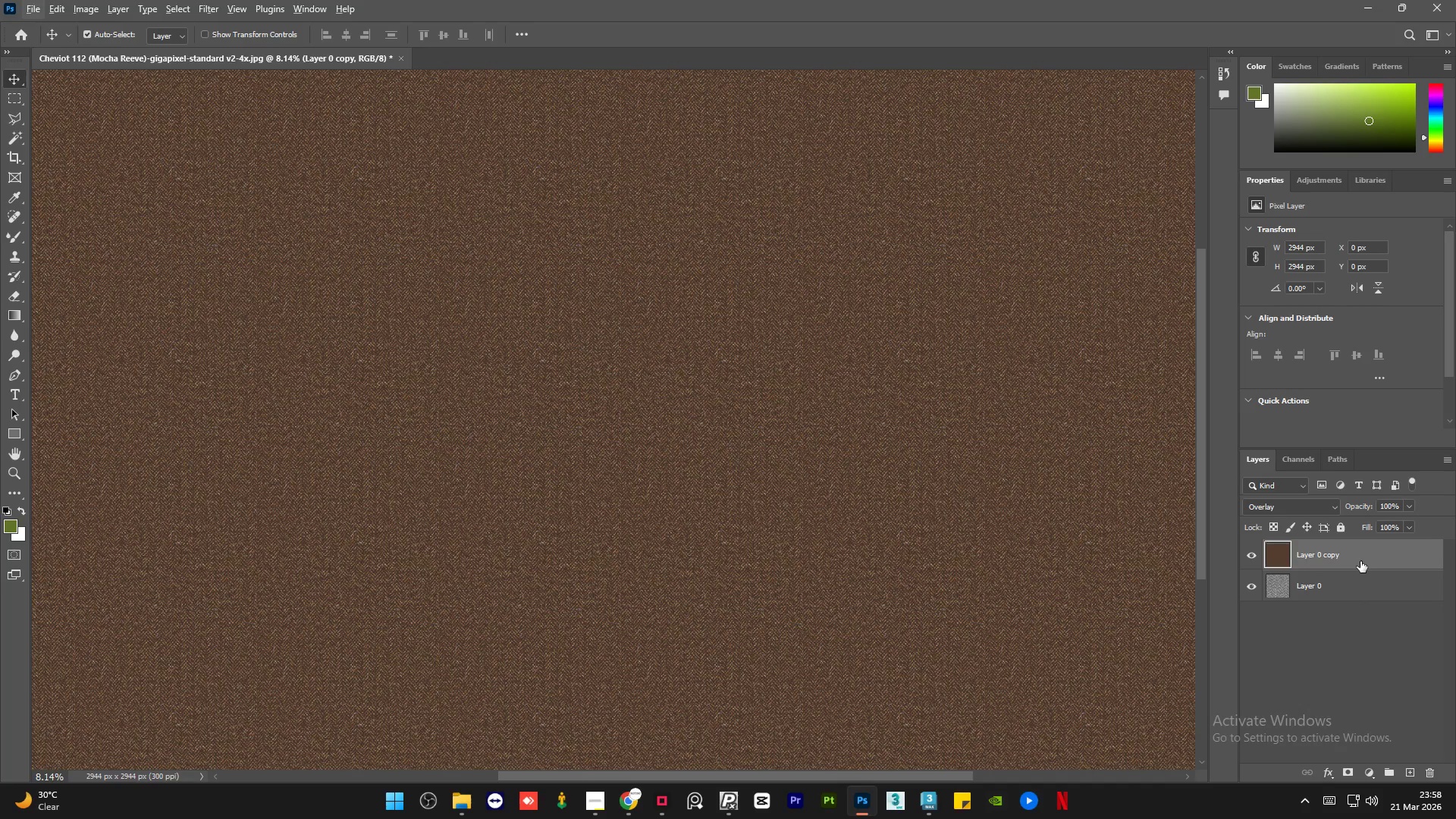 
key(Control+E)
 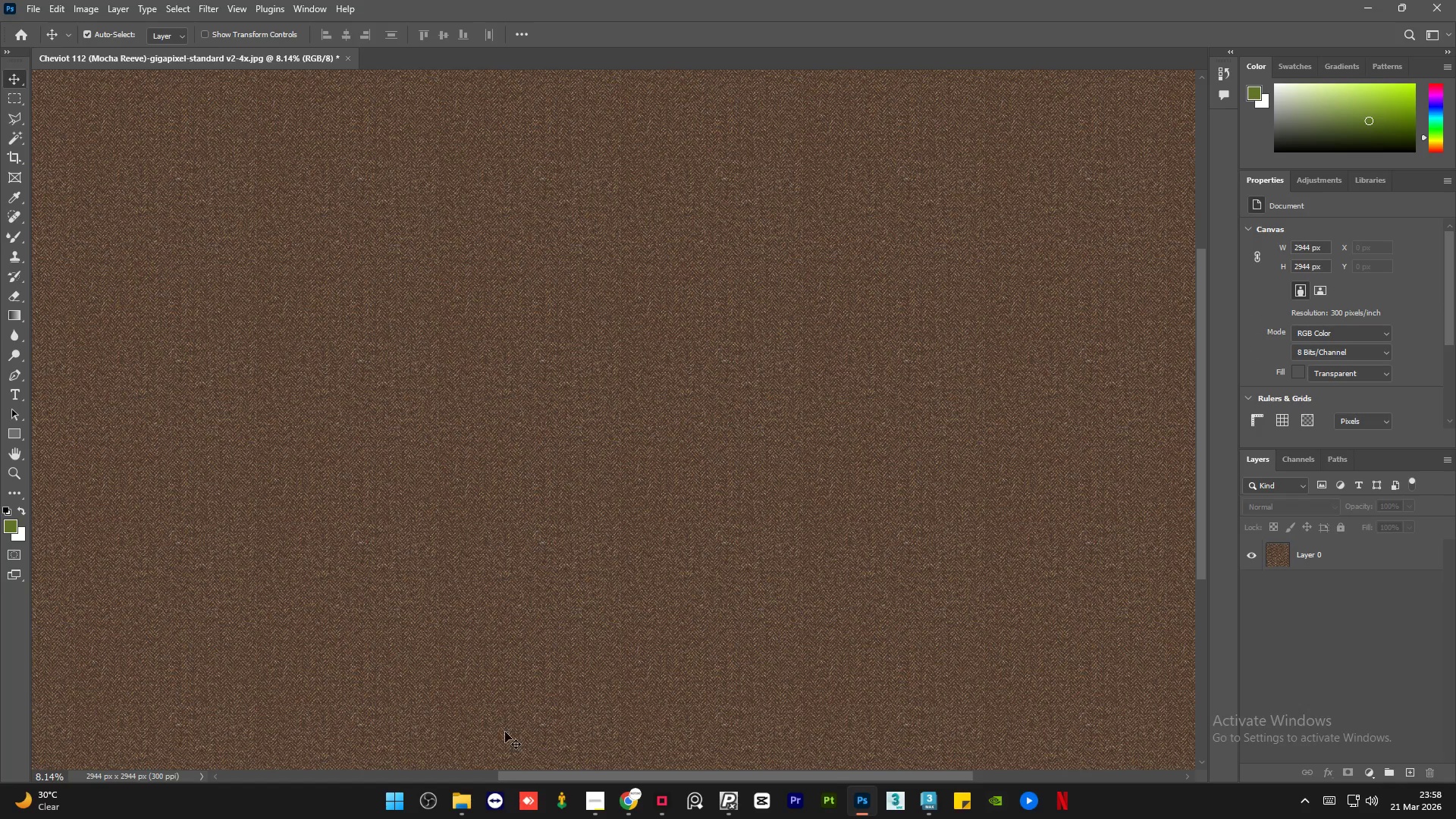 
left_click([470, 803])
 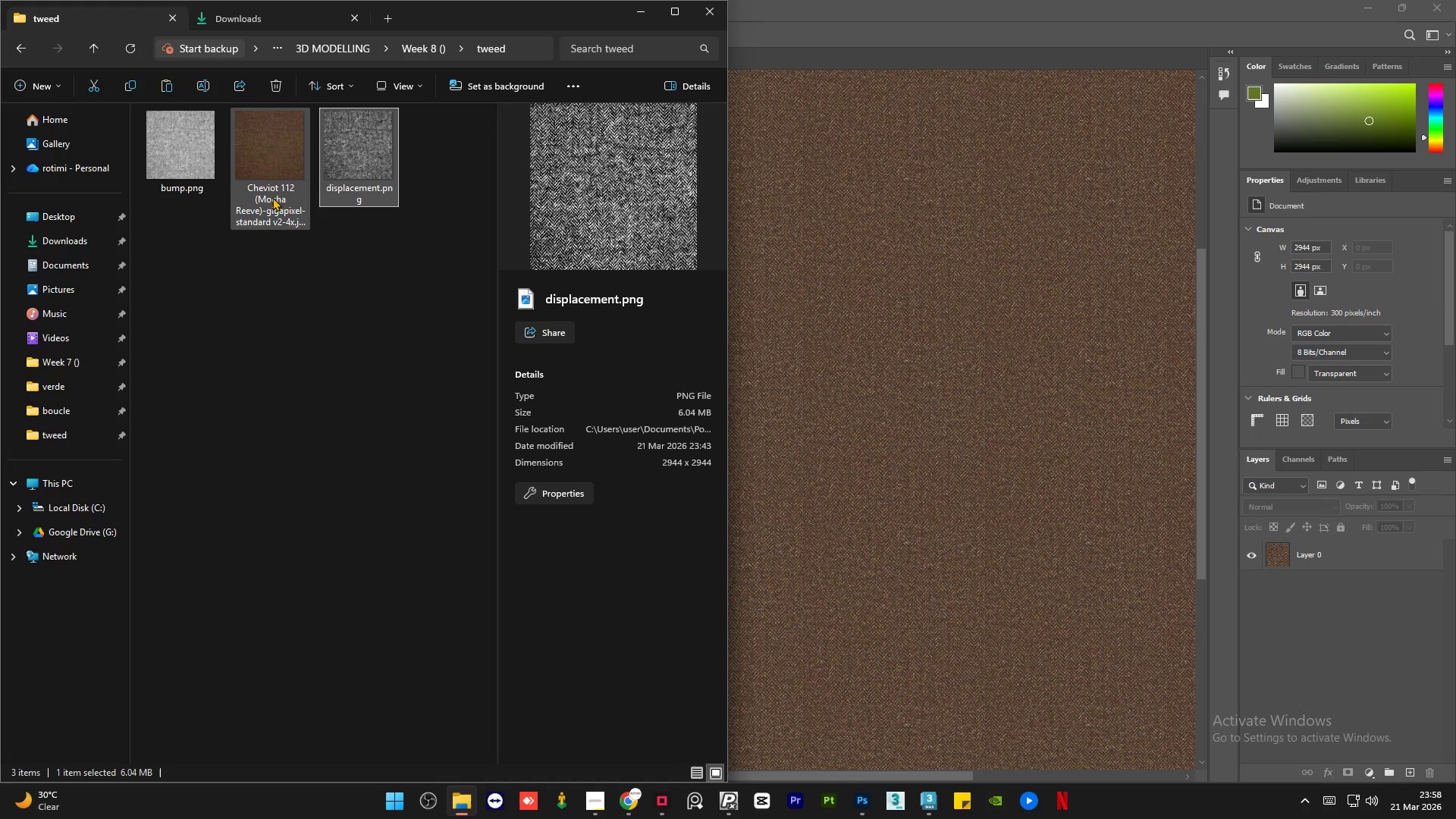 
left_click([271, 167])
 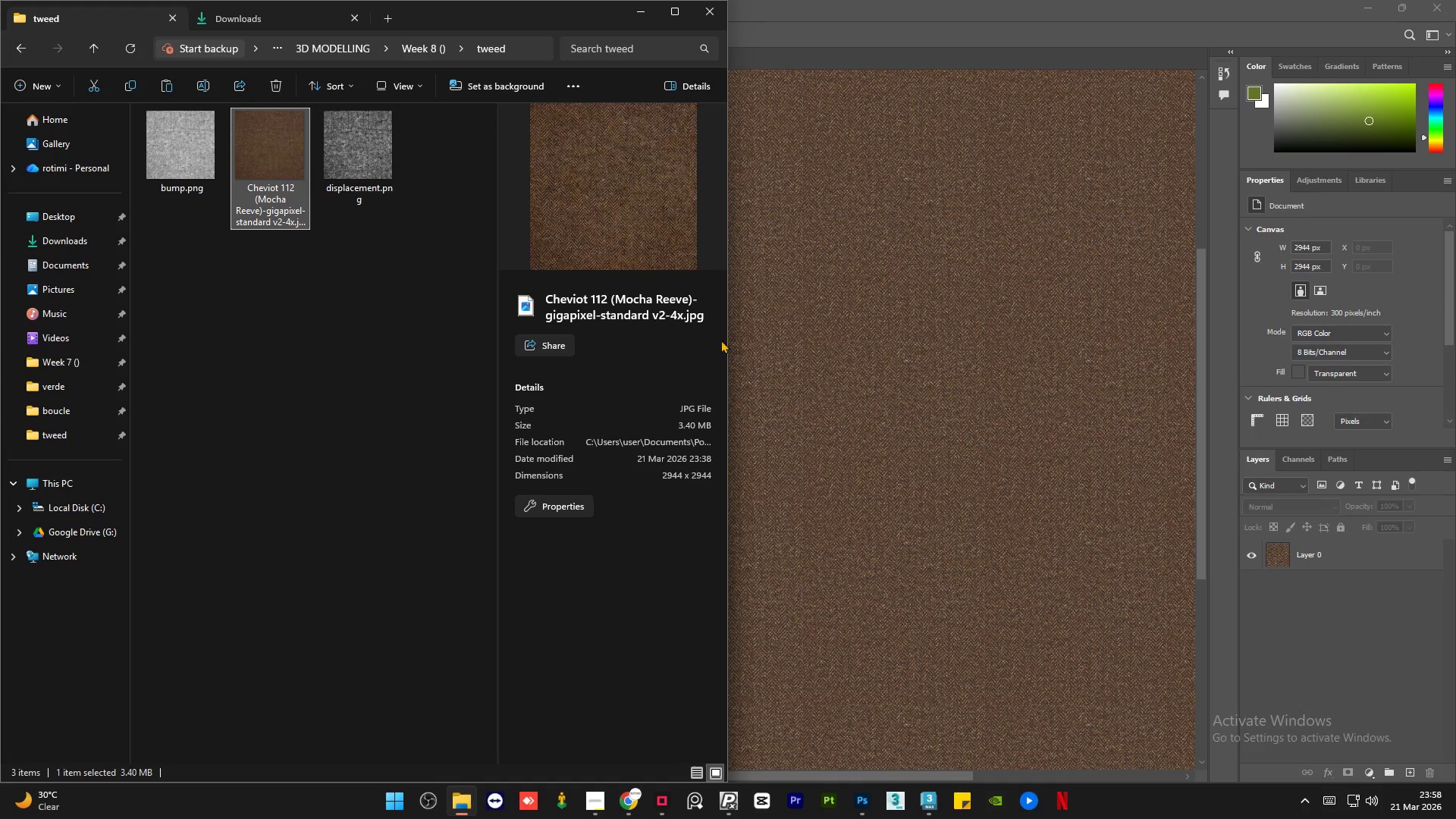 
hold_key(key=AltLeft, duration=0.97)
scroll: coordinate [814, 387], scroll_direction: down, amount: 11.0
 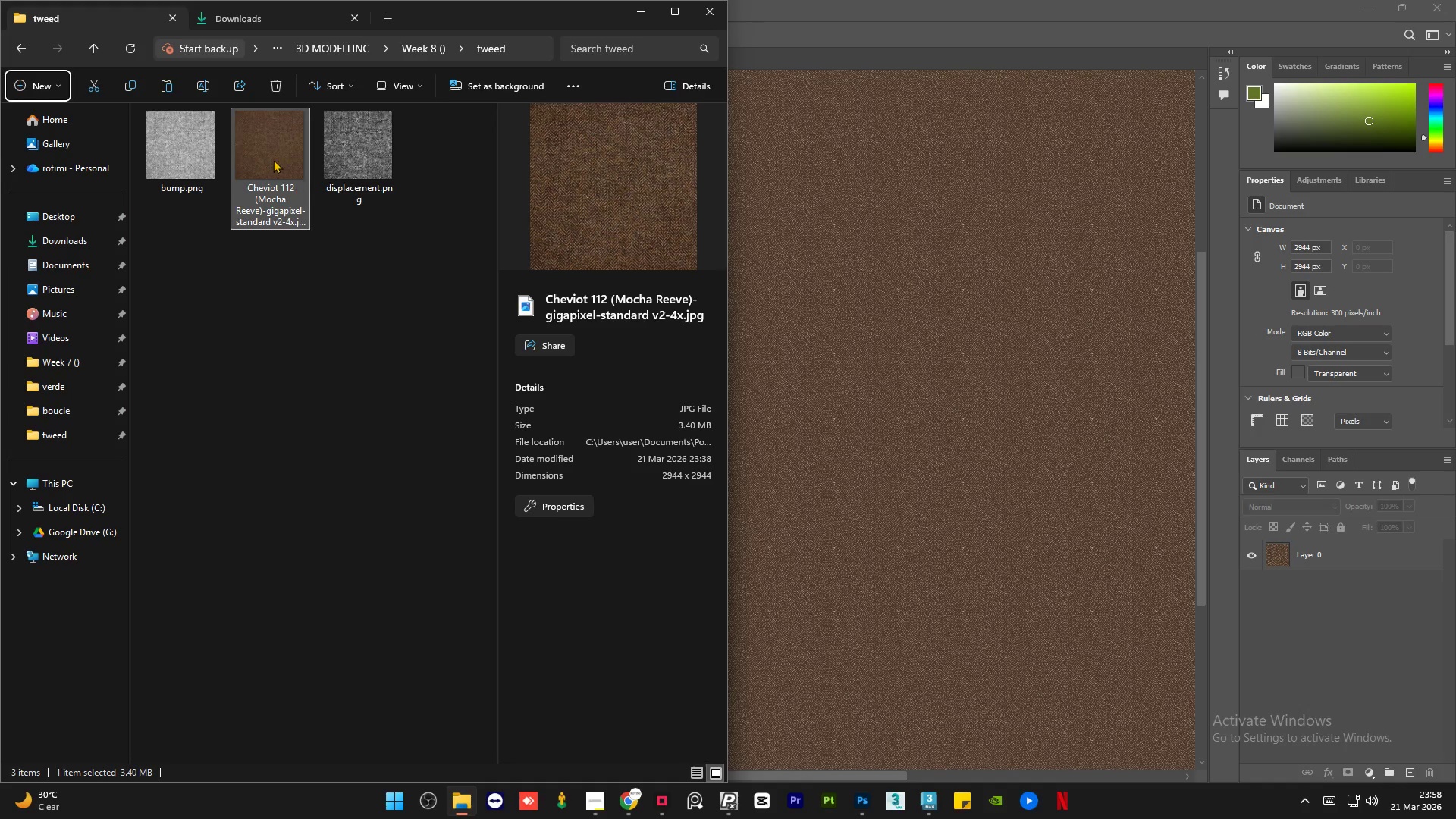 
left_click_drag(start_coordinate=[271, 150], to_coordinate=[843, 421])
 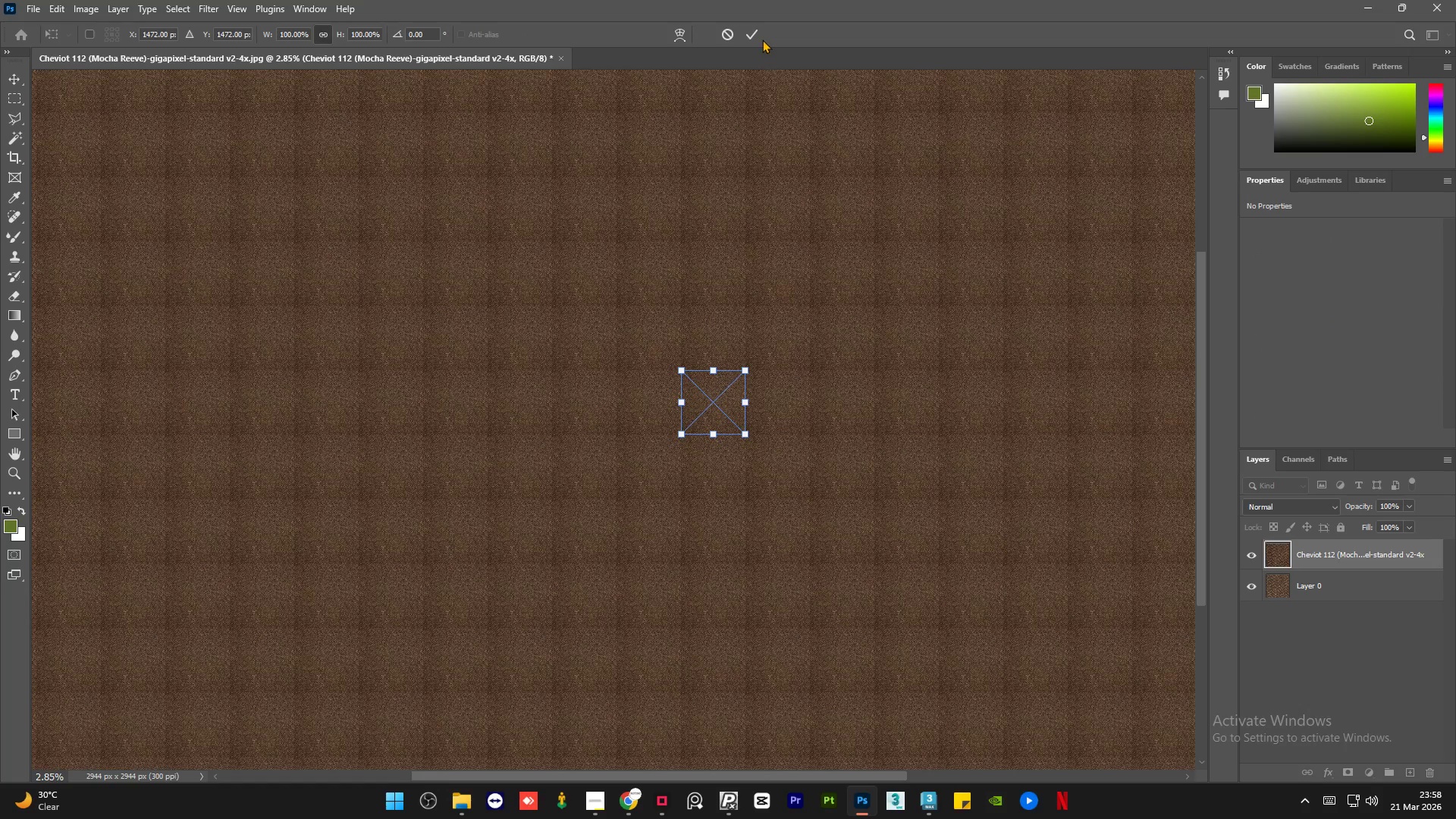 
left_click([750, 28])
 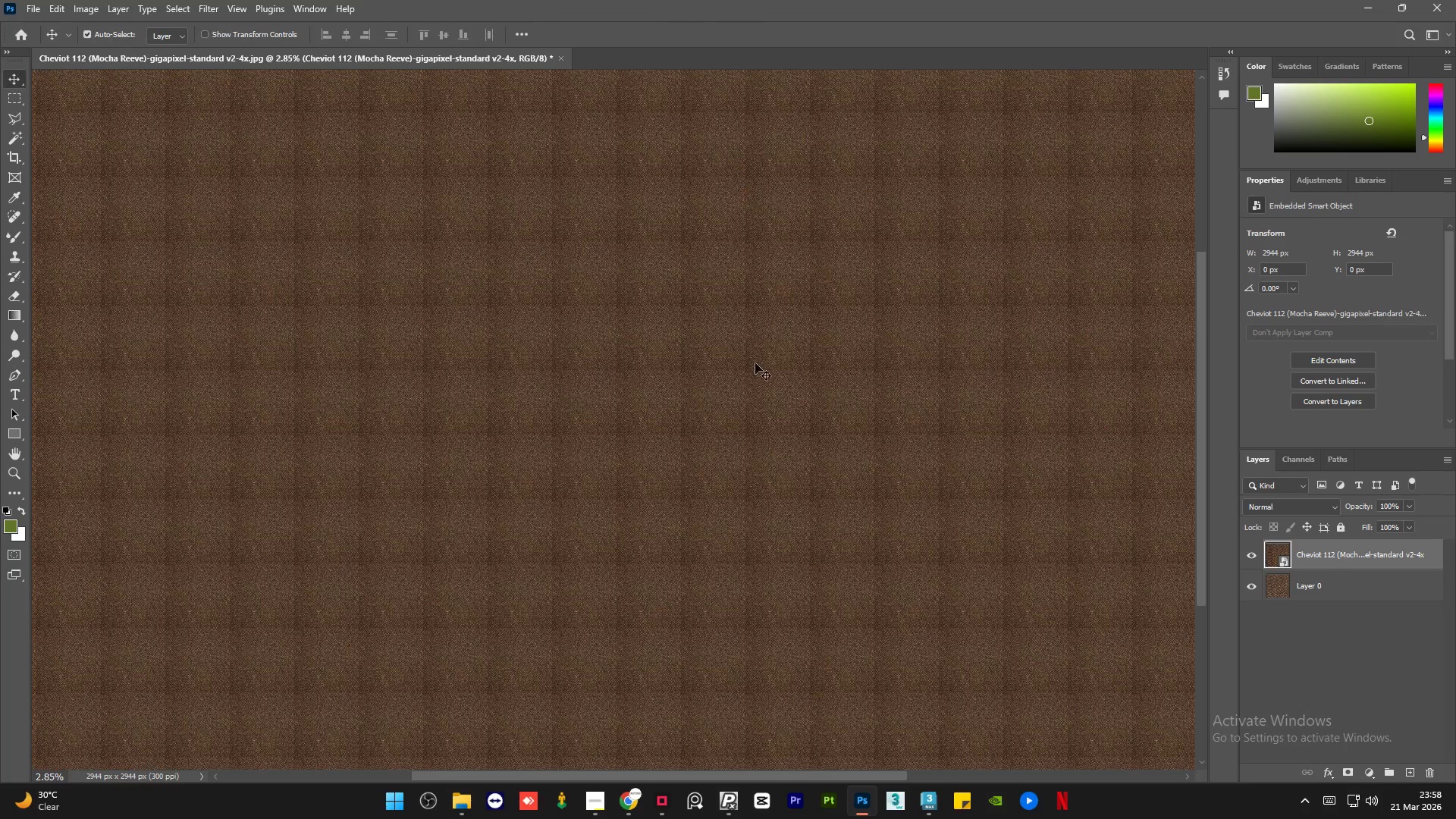 
hold_key(key=AltLeft, duration=1.52)
 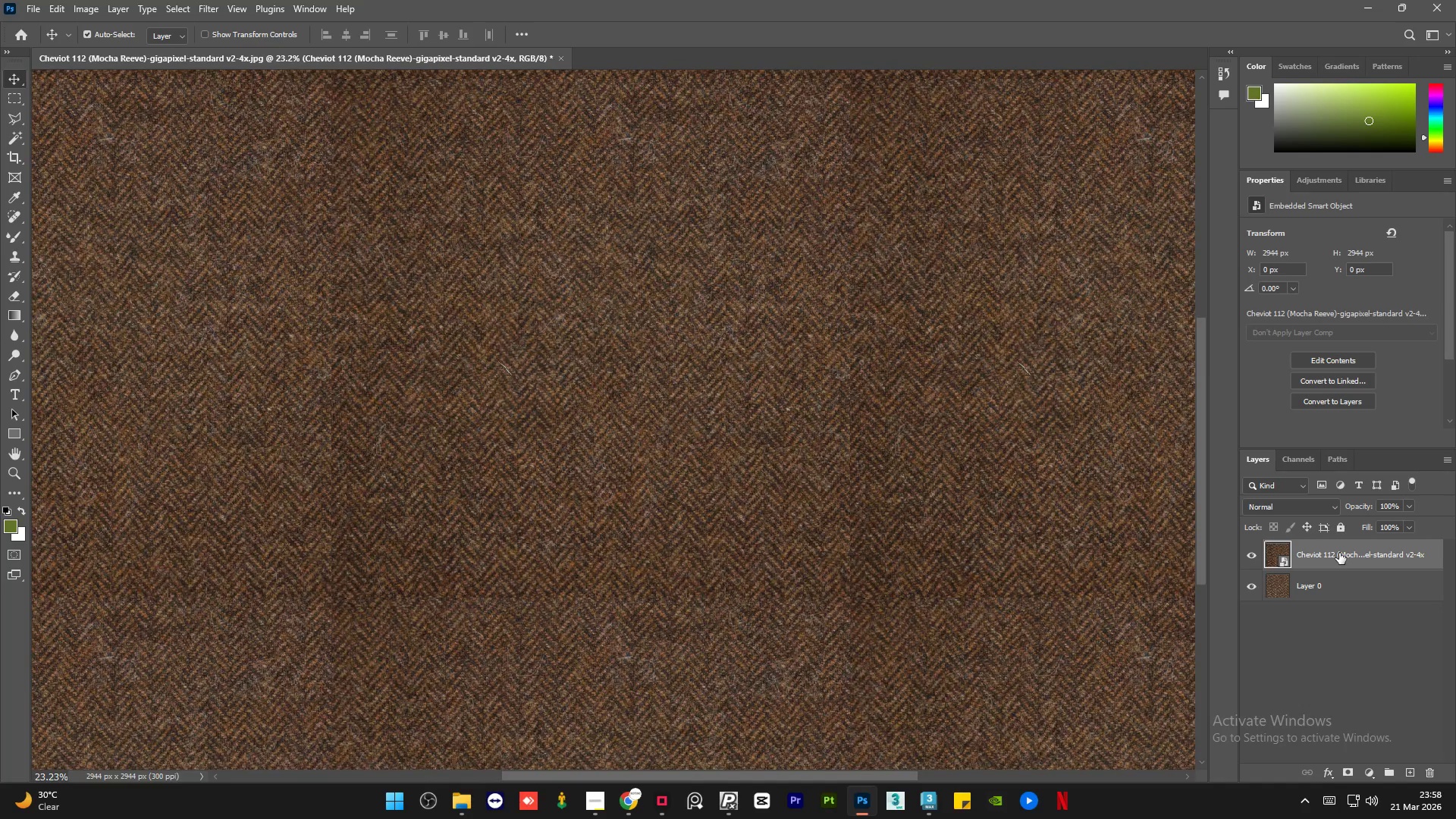 
key(Alt+AltLeft)
 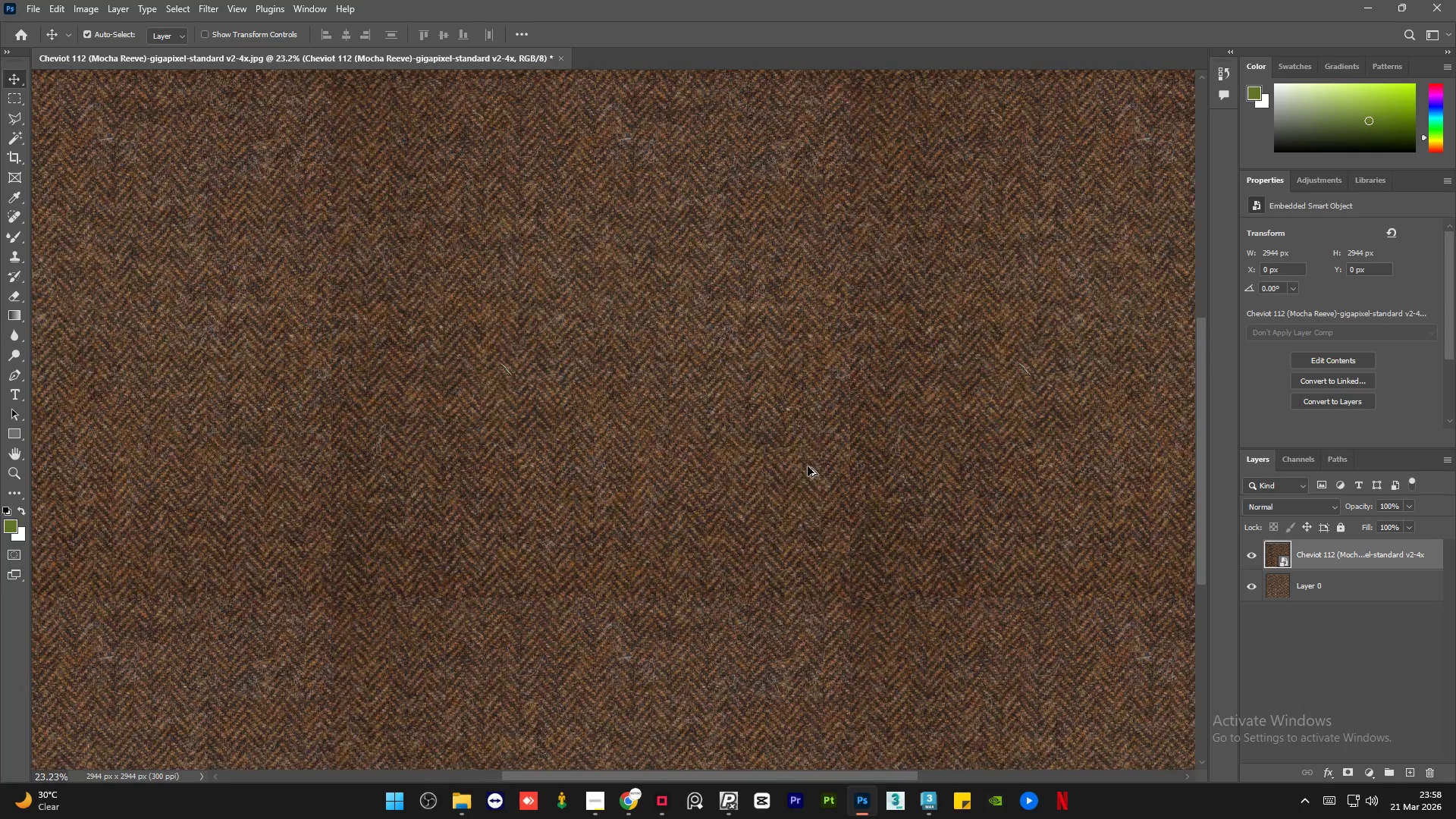 
key(Alt+AltLeft)
 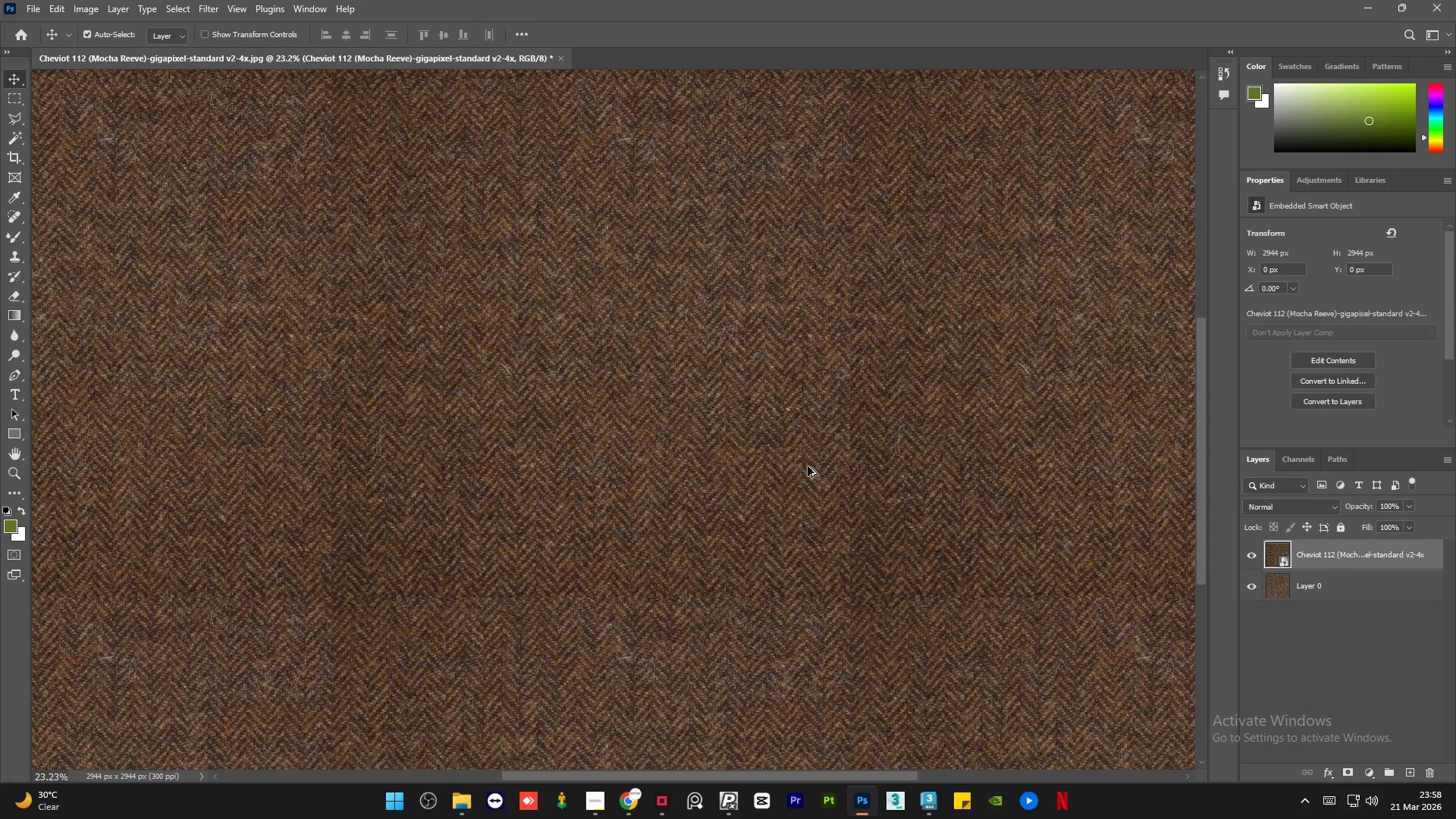 
key(Alt+AltLeft)
 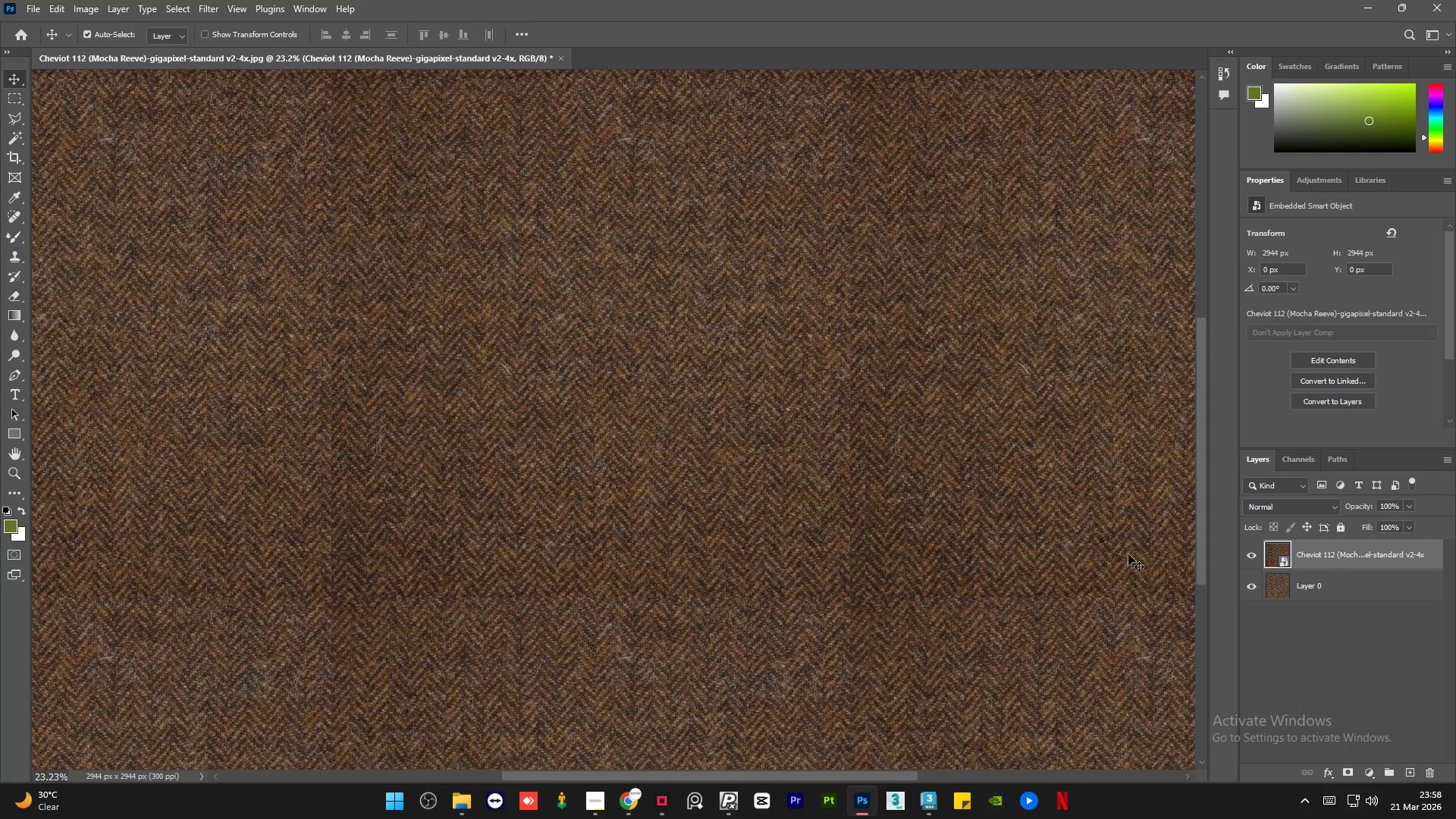 
key(Alt+AltLeft)
 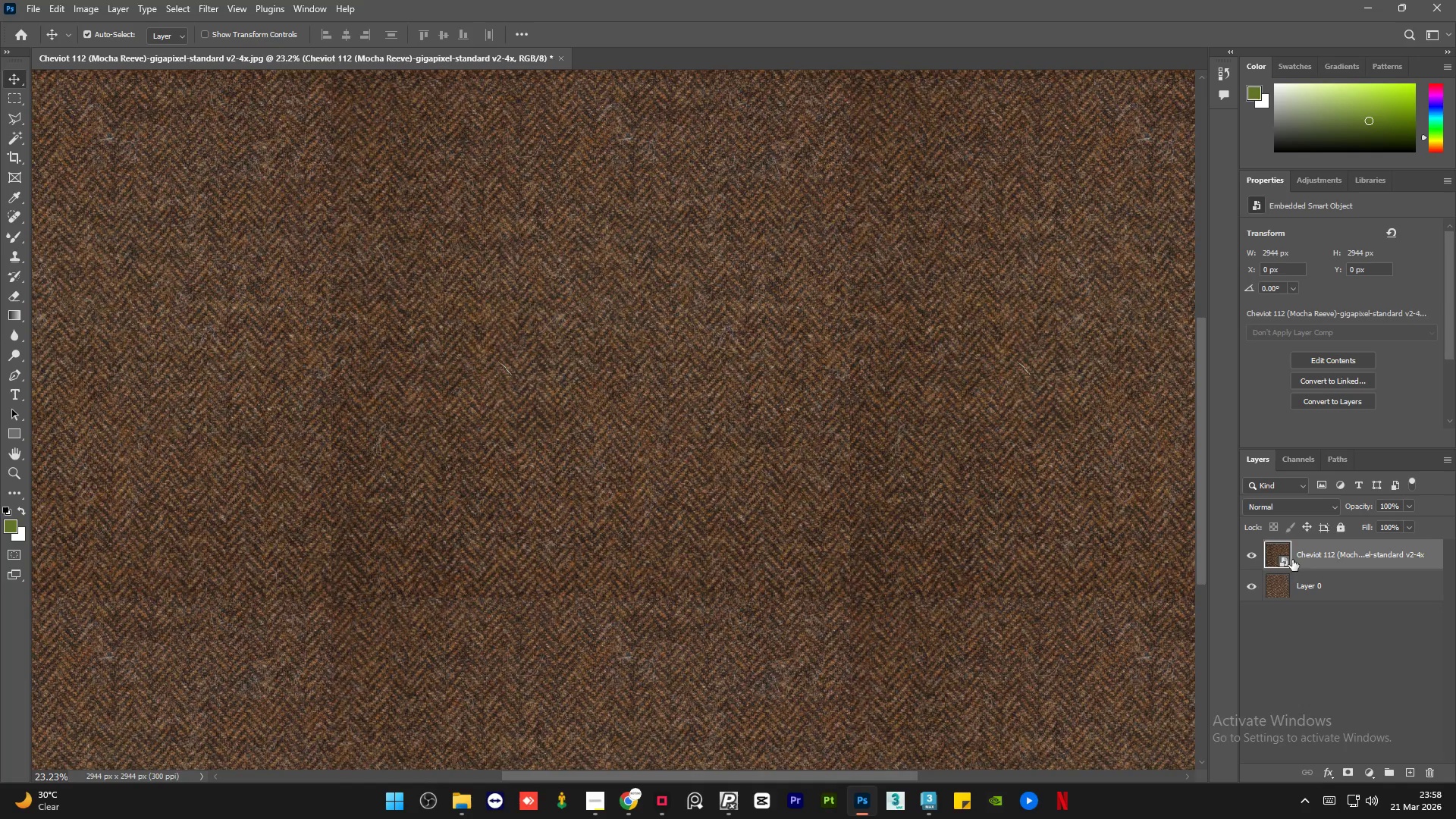 
scroll: coordinate [751, 438], scroll_direction: up, amount: 22.0
 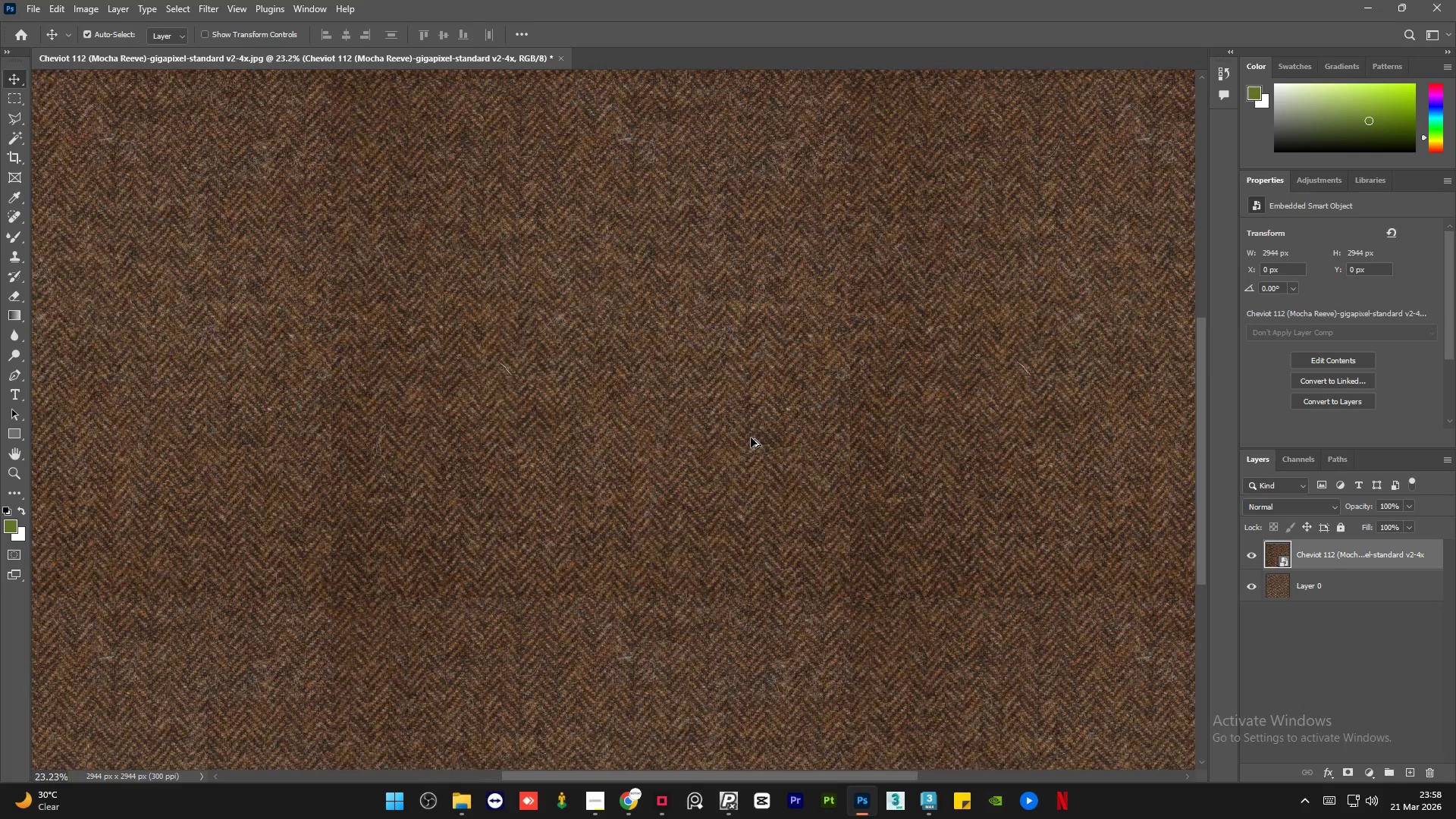 
left_click([1282, 564])
 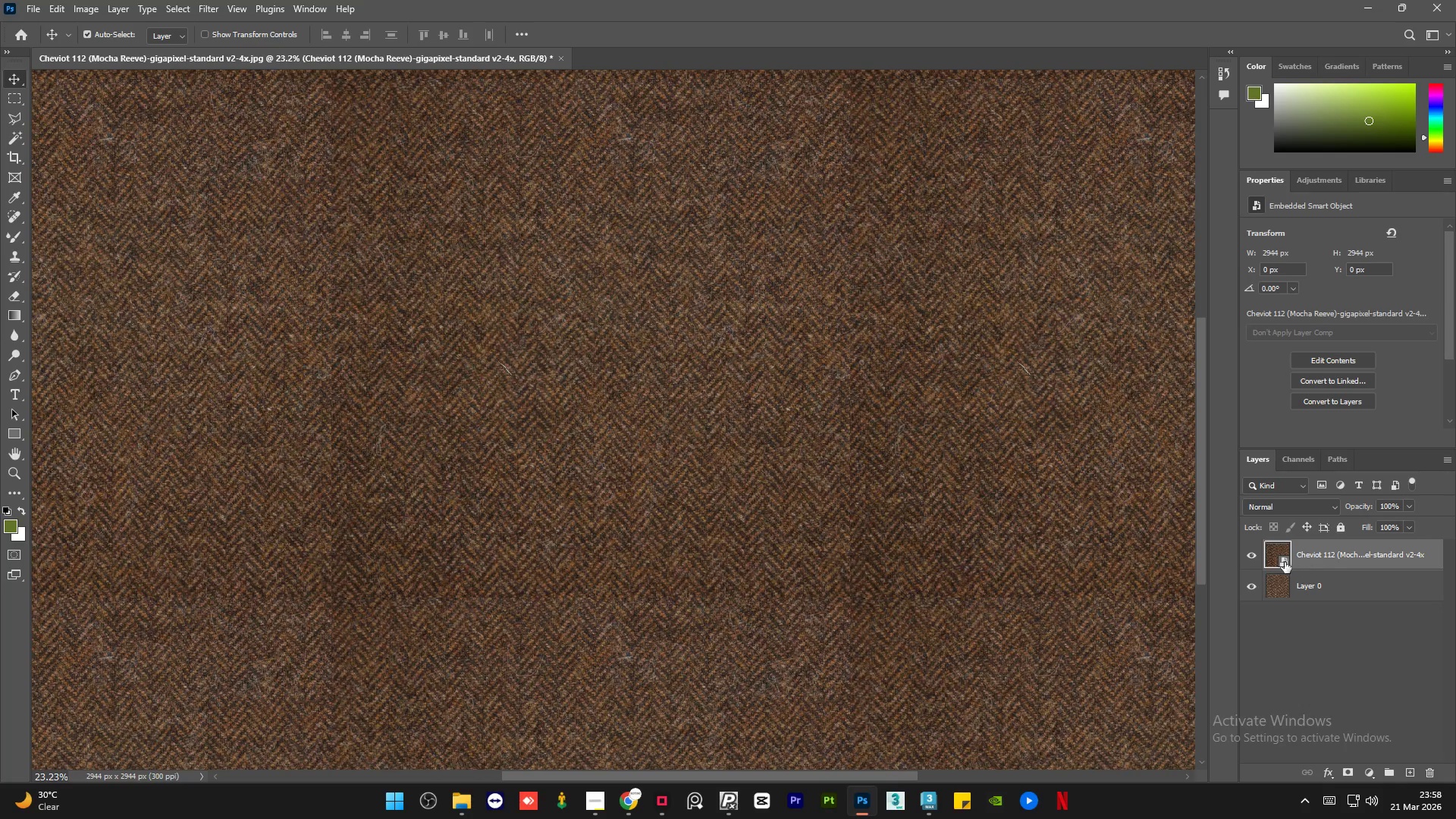 
left_click([1285, 562])
 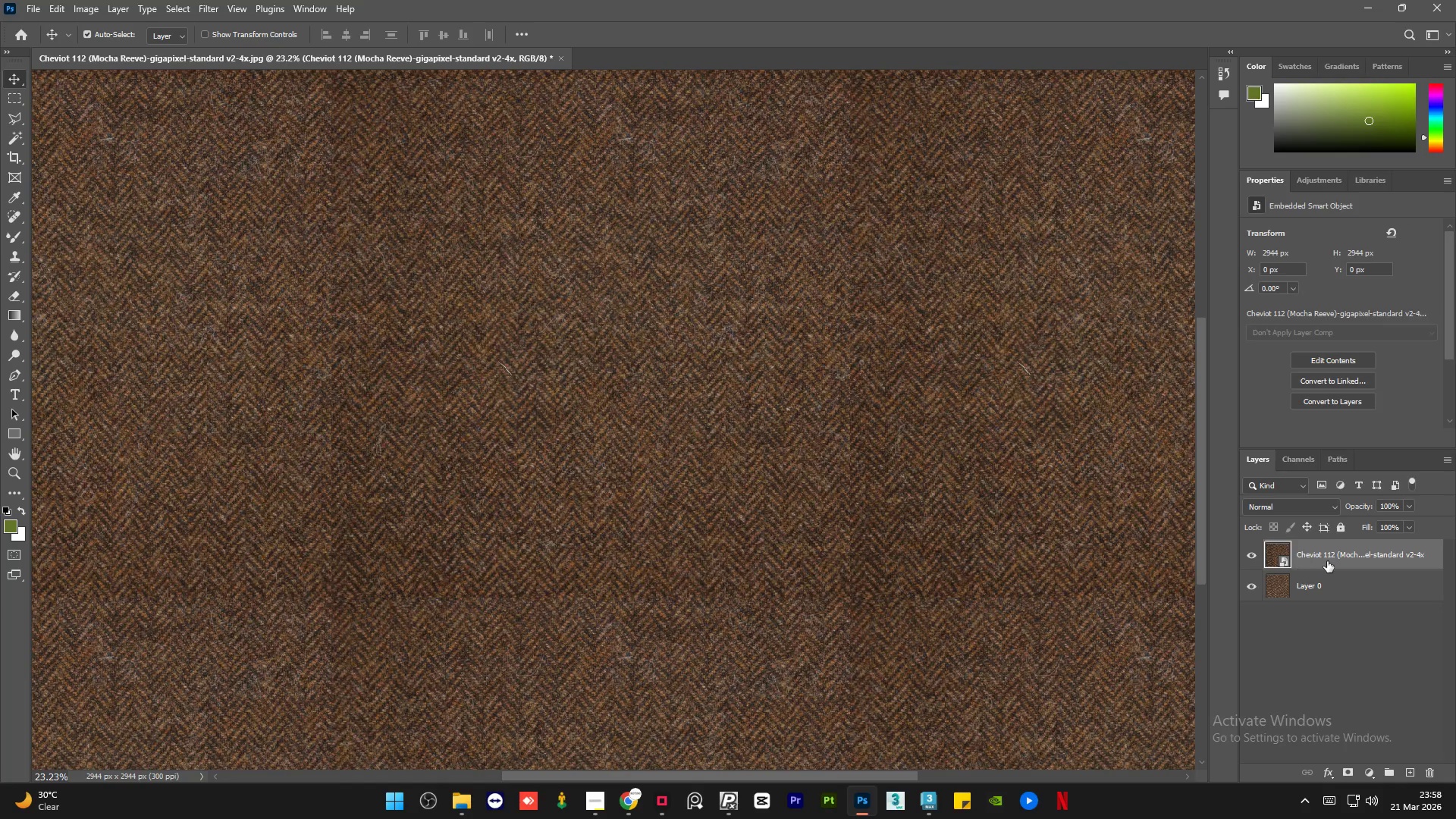 
right_click([1327, 561])
 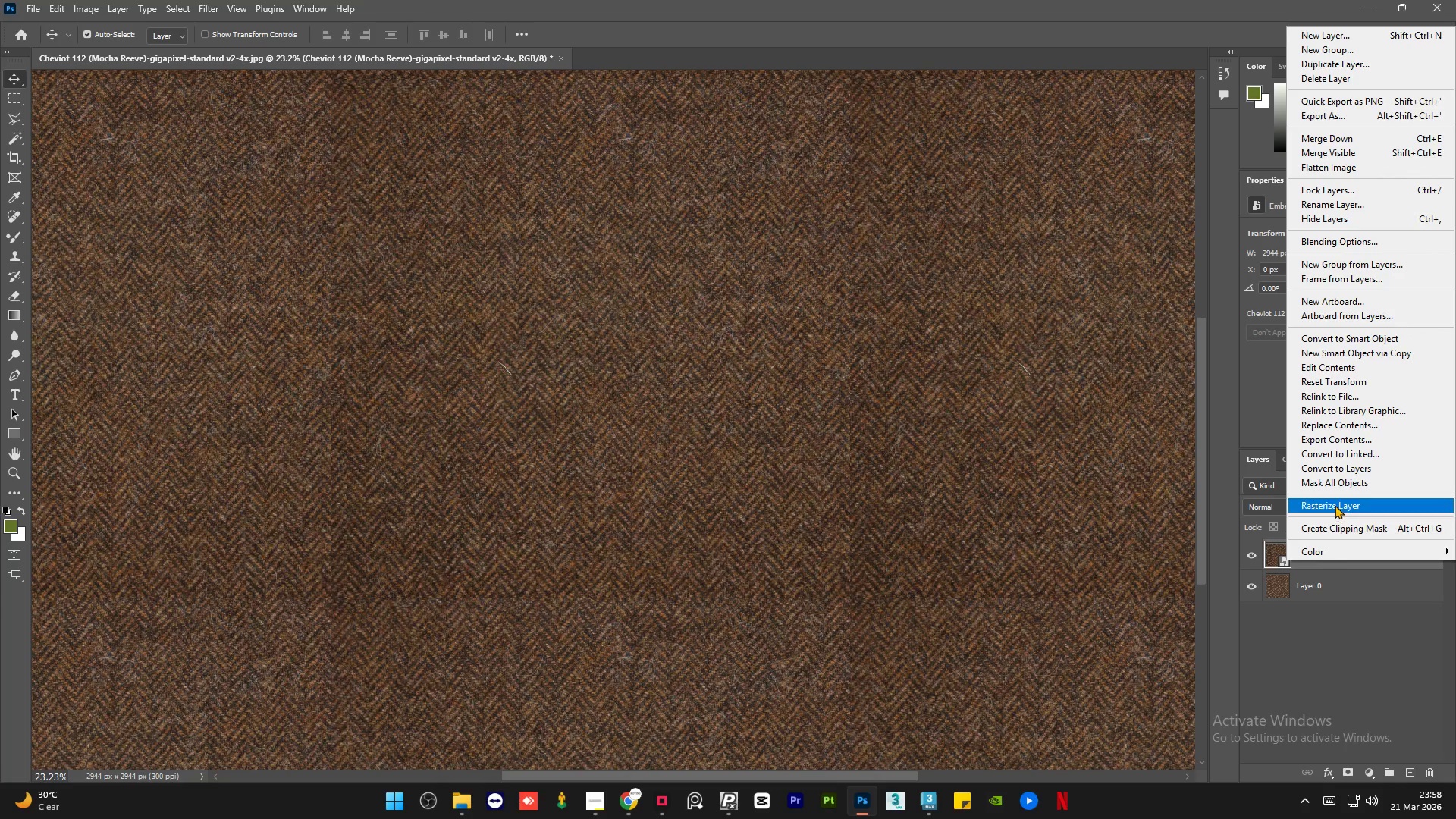 
left_click([1335, 505])
 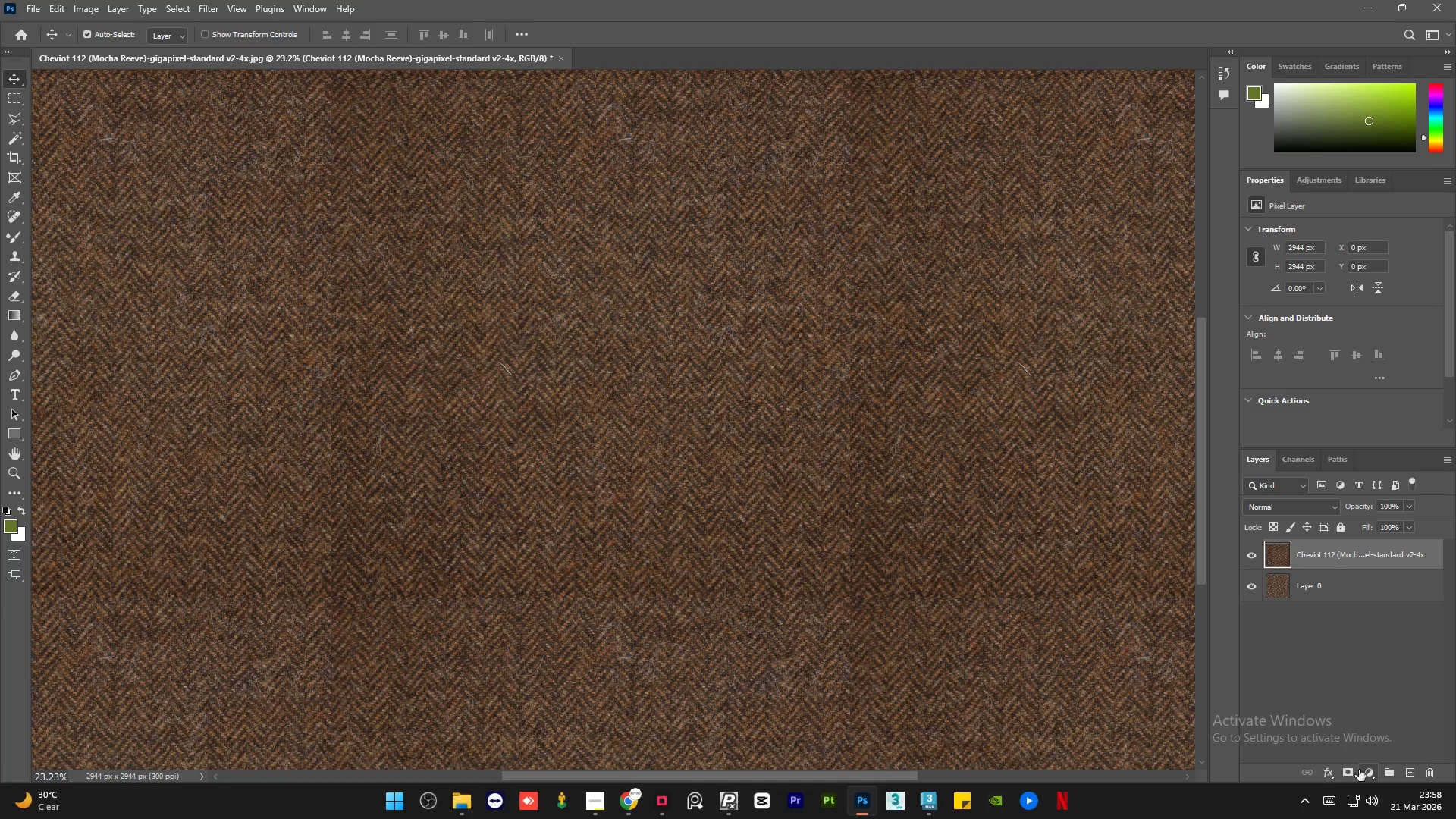 
left_click([1354, 772])
 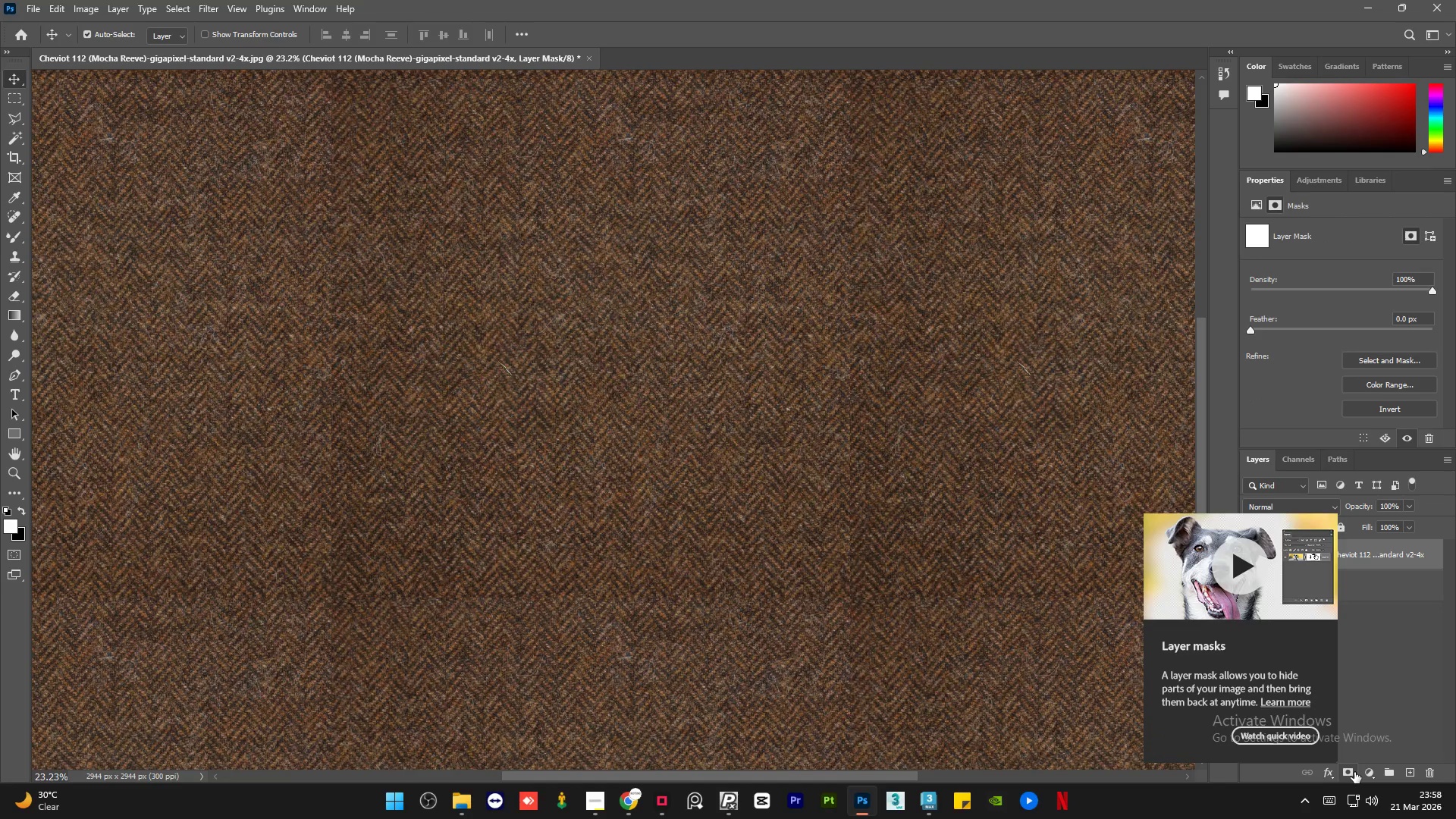 
key(Control+I)
 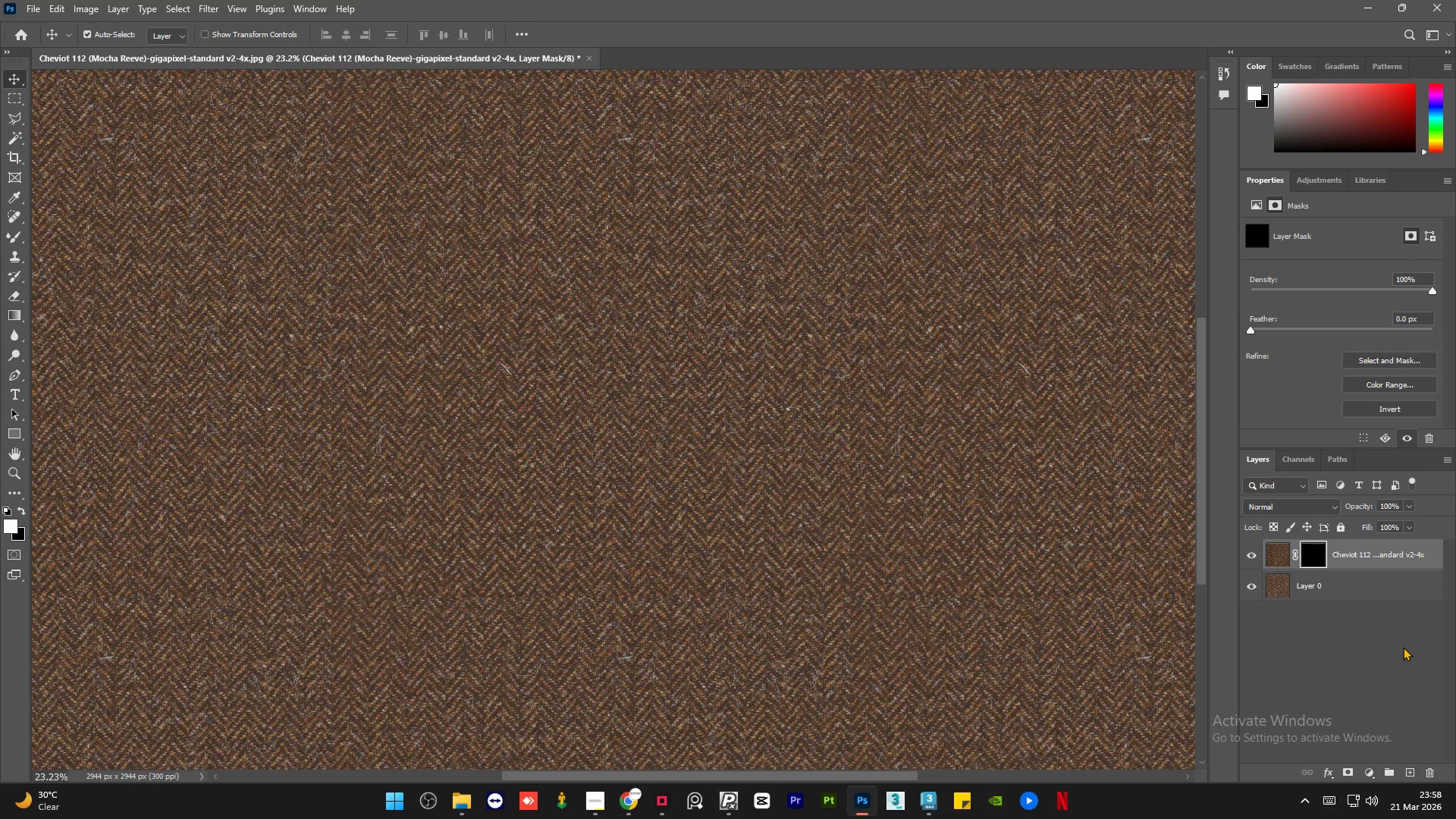 
left_click([224, 3])
 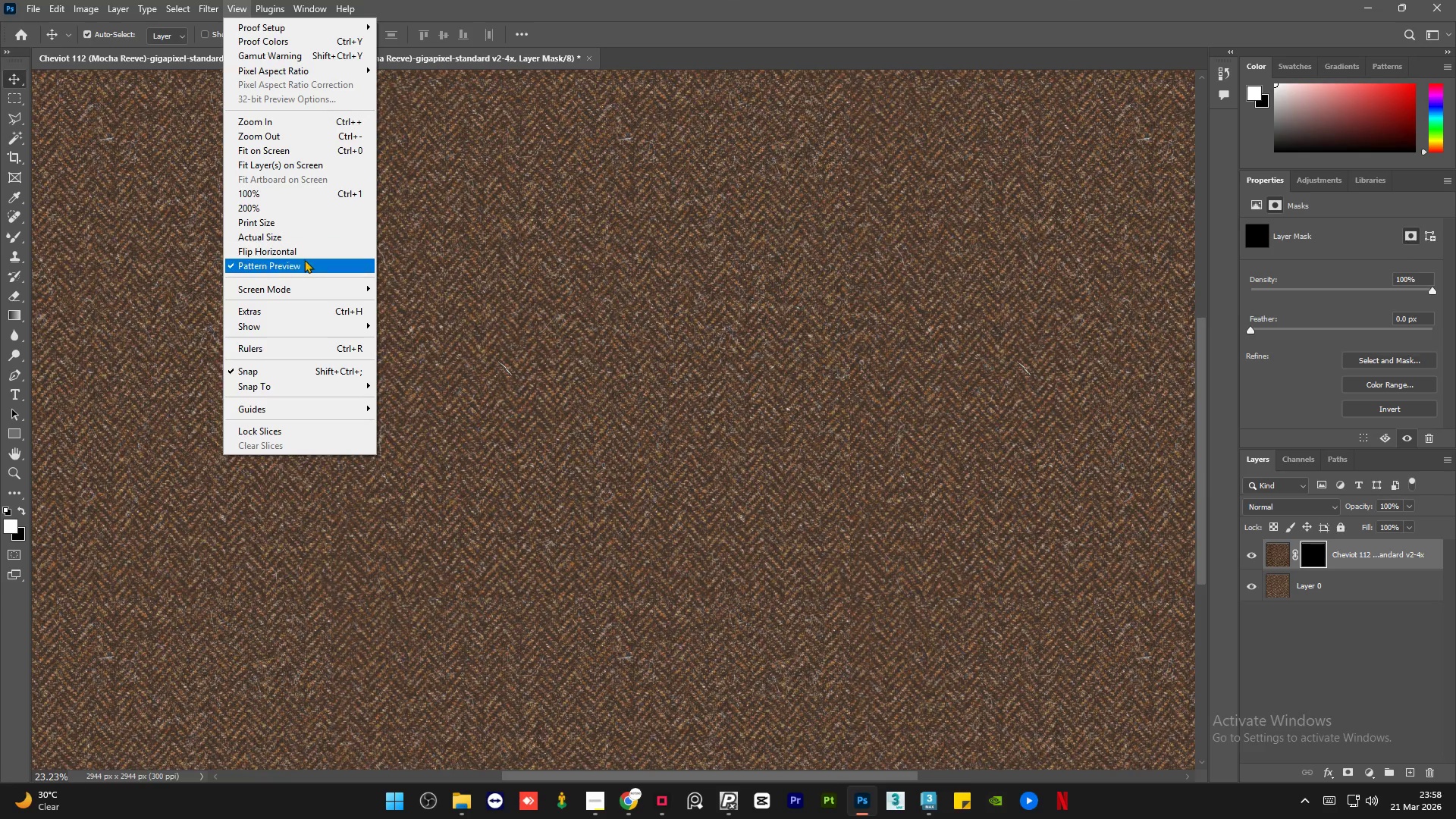 
left_click([304, 259])
 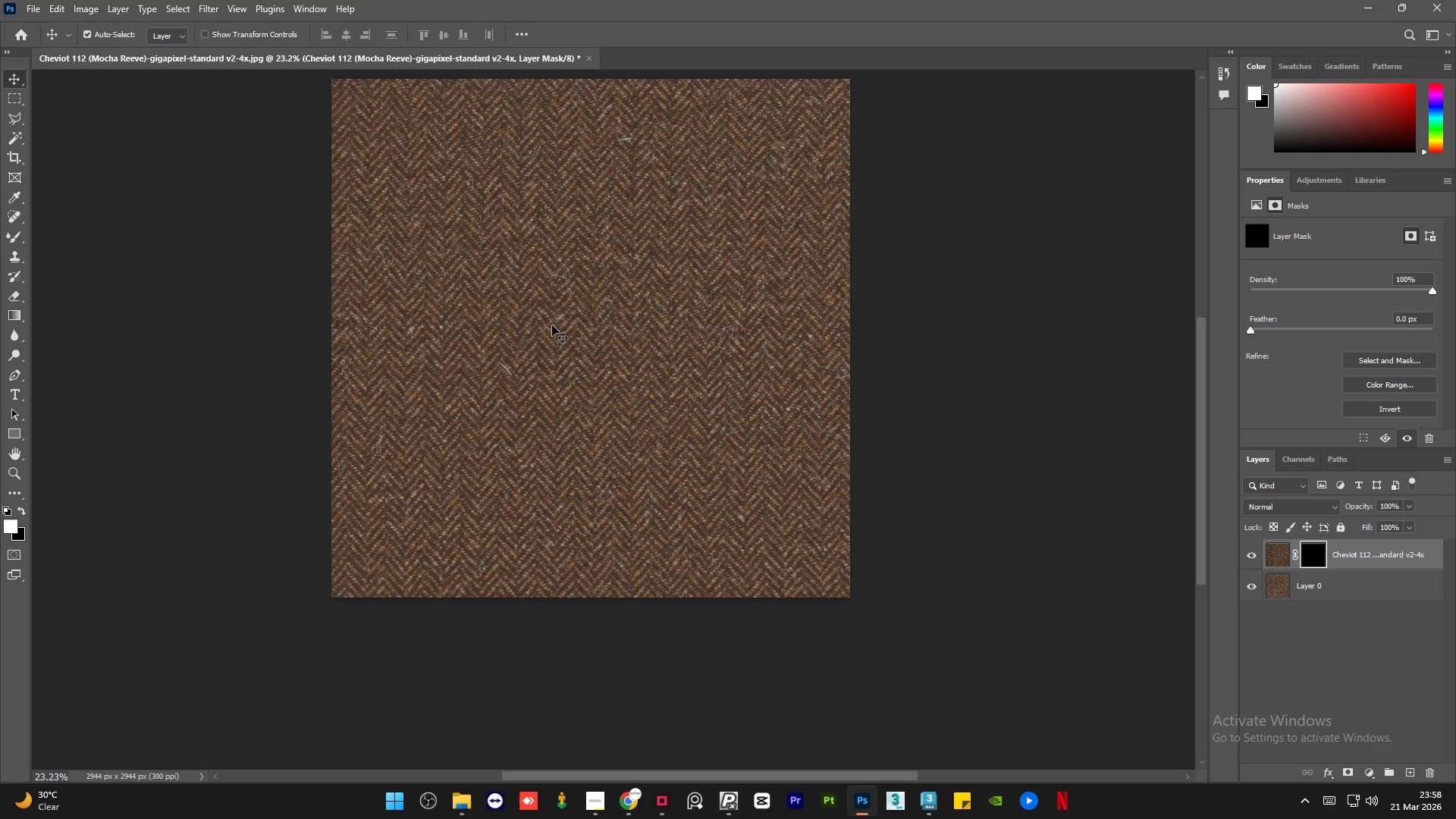 
hold_key(key=AltLeft, duration=0.61)
 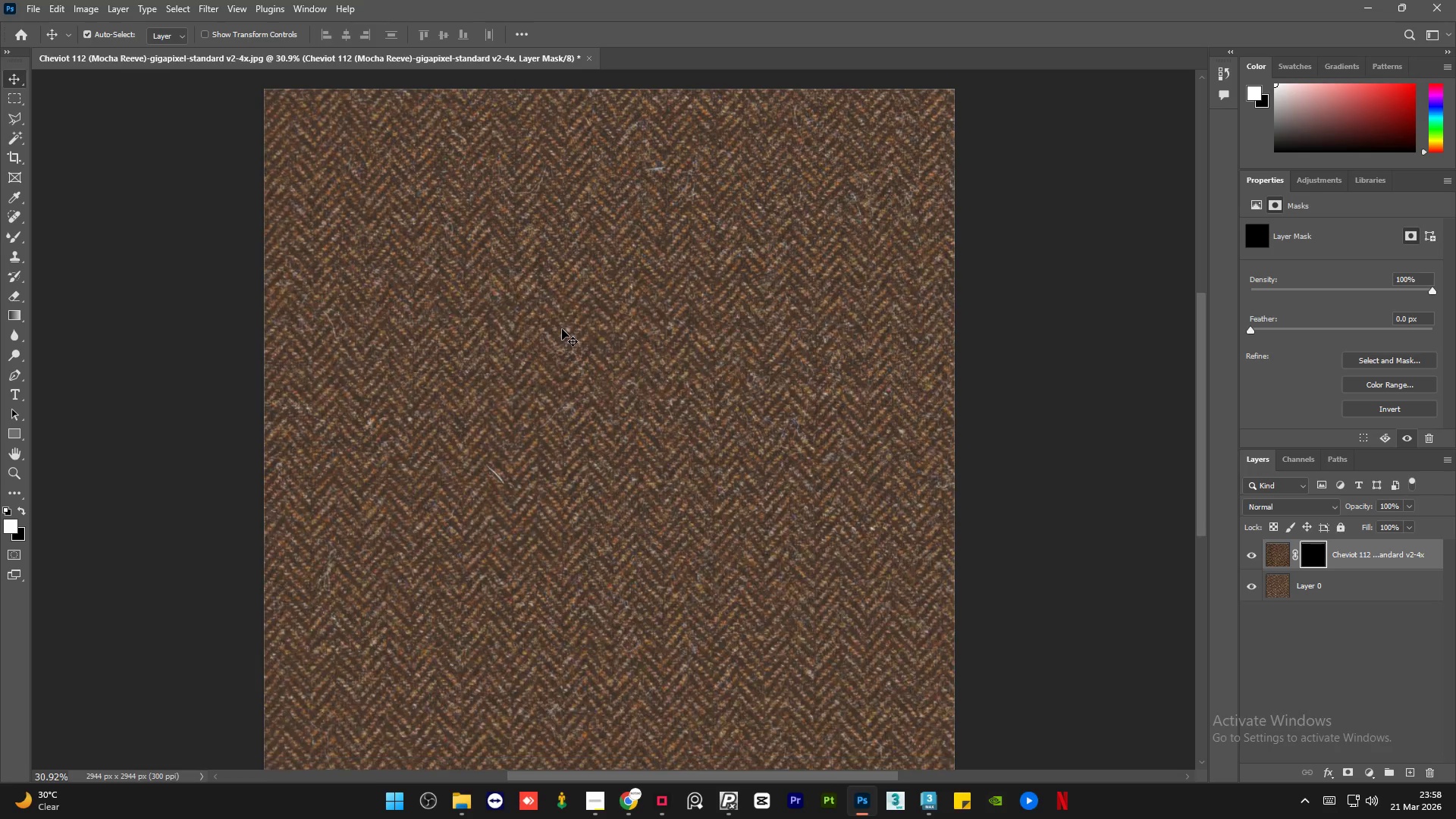 
hold_key(key=AltLeft, duration=0.52)
 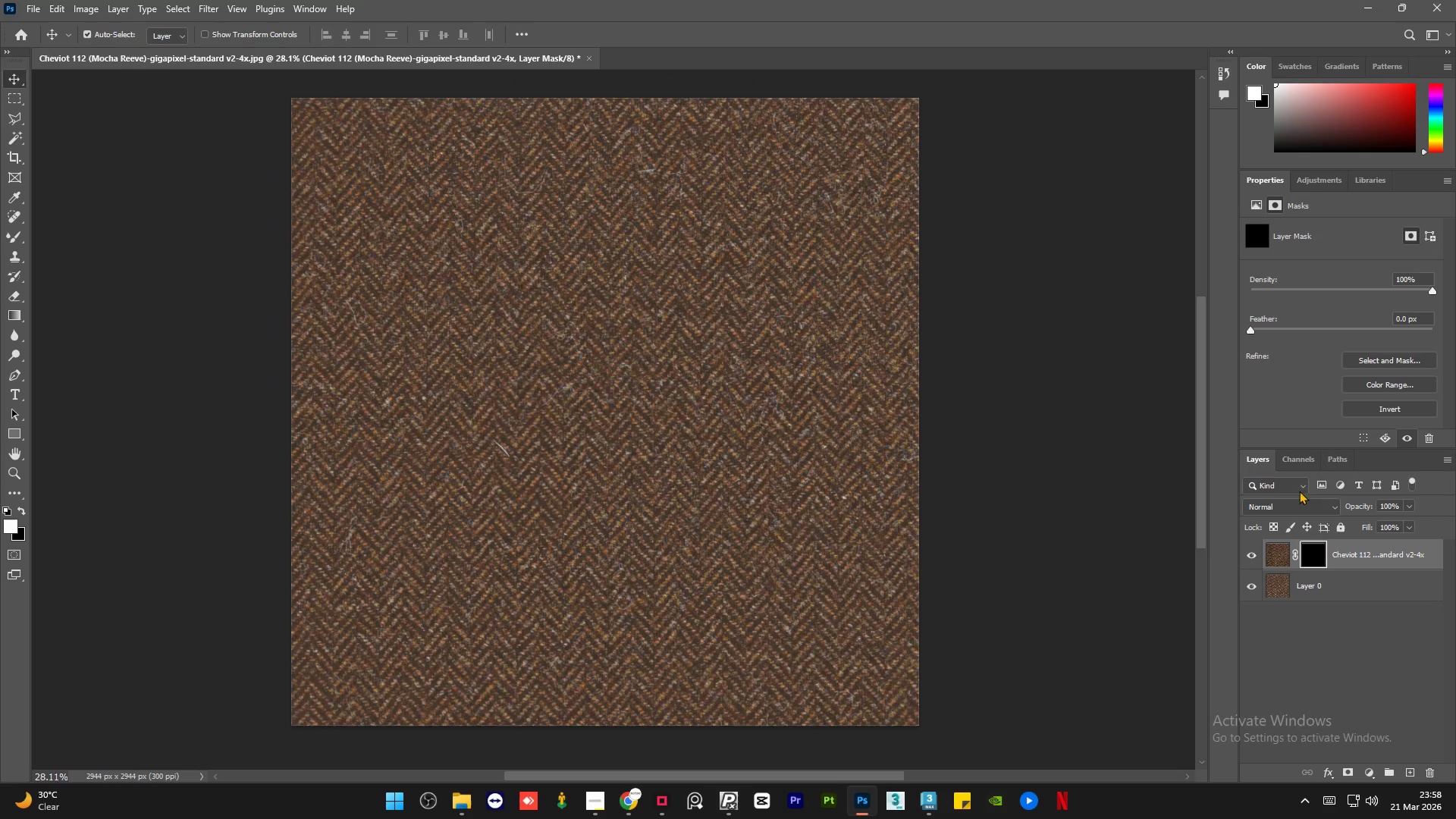 
scroll: coordinate [562, 329], scroll_direction: up, amount: 8.0
 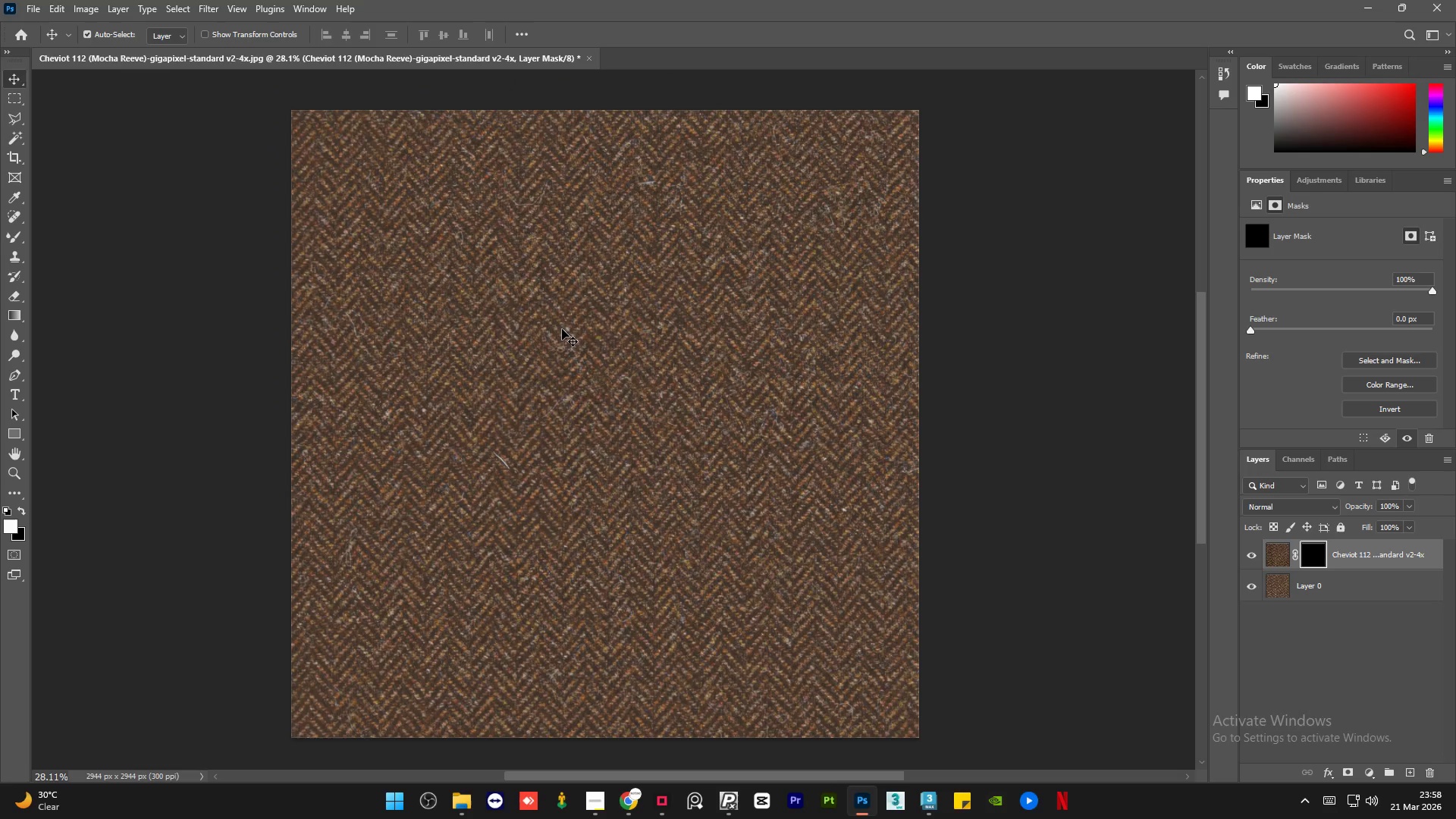 
scroll: coordinate [562, 329], scroll_direction: down, amount: 2.0
 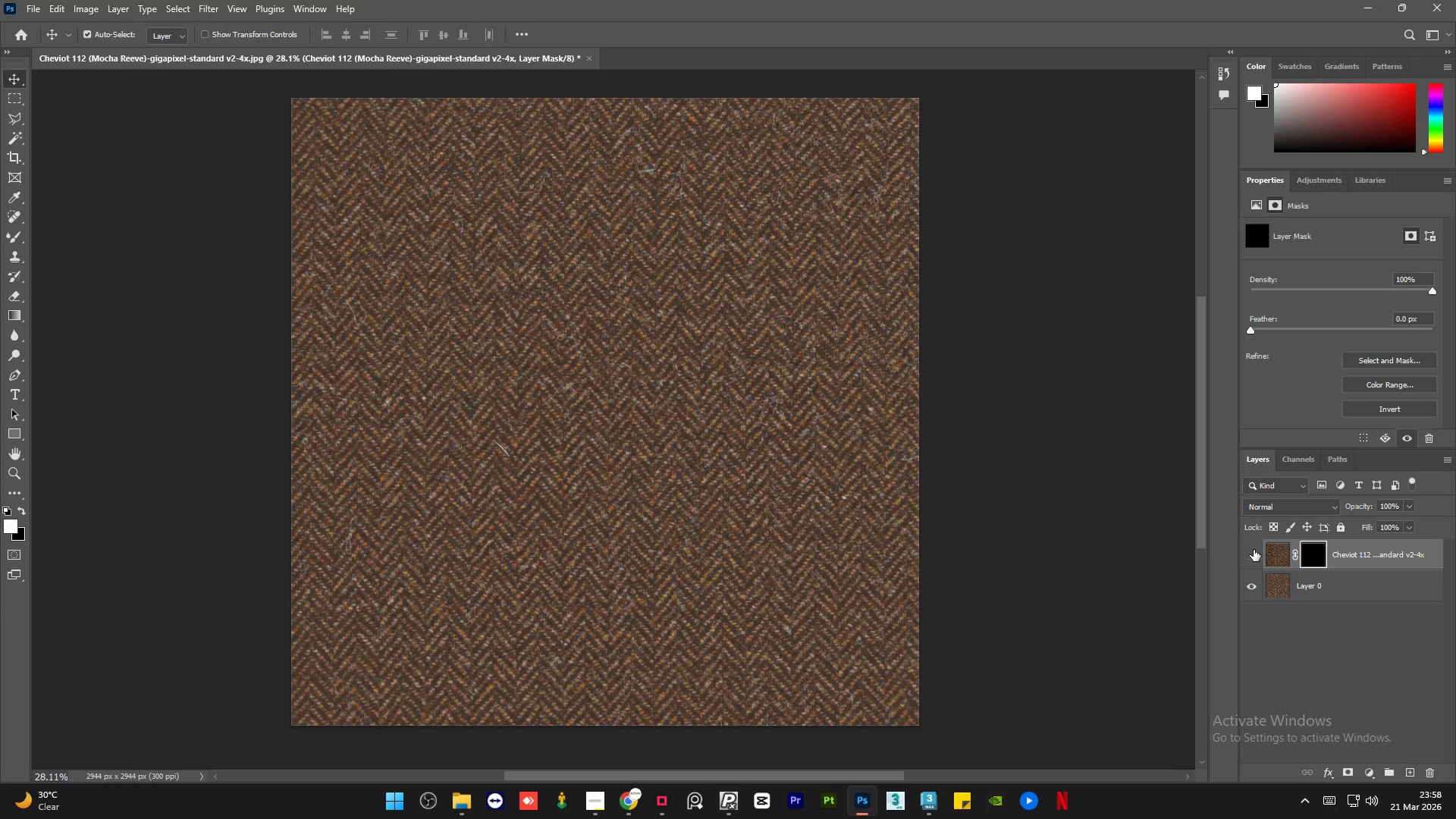 
double_click([1254, 550])
 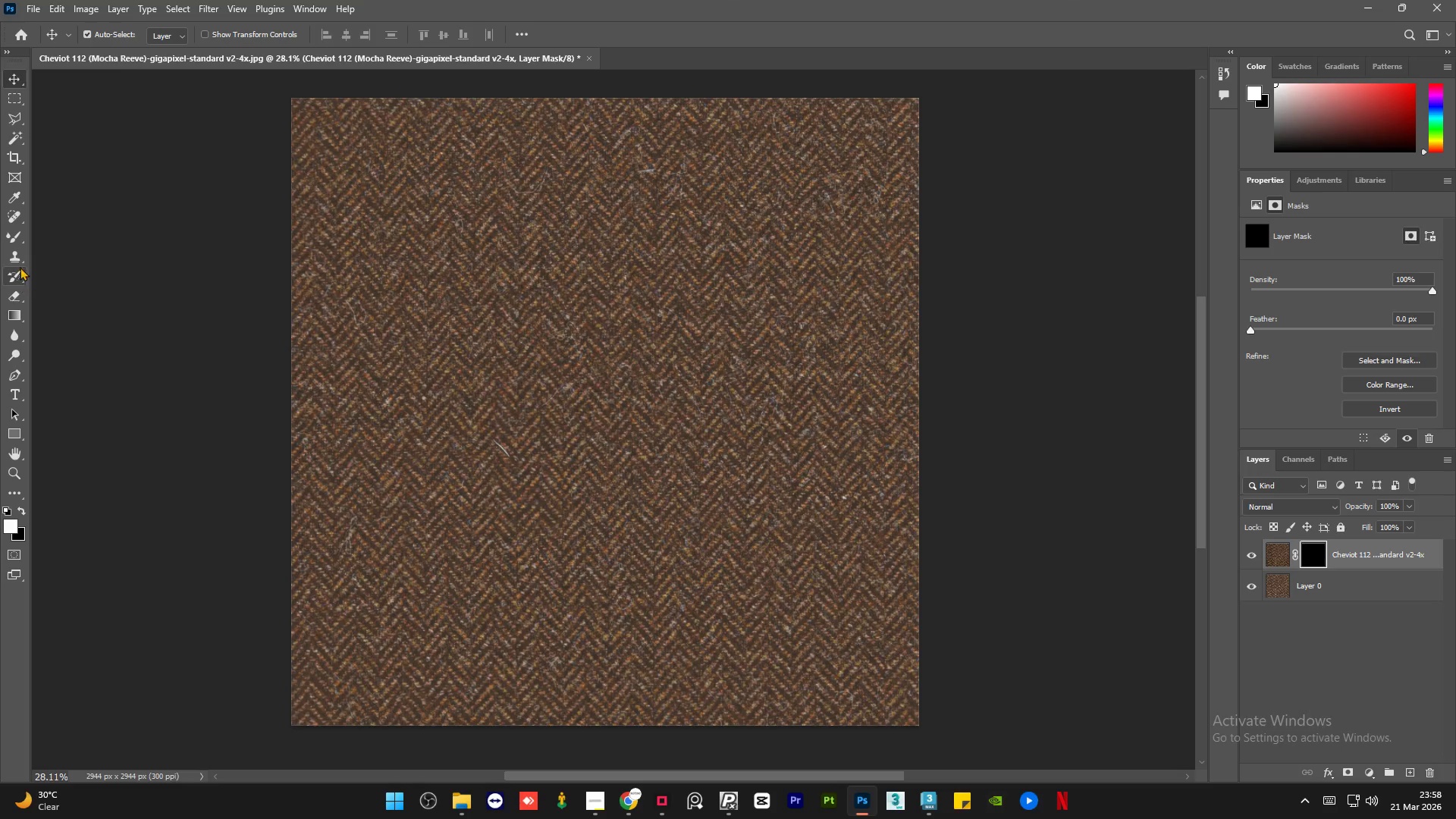 
right_click([17, 237])
 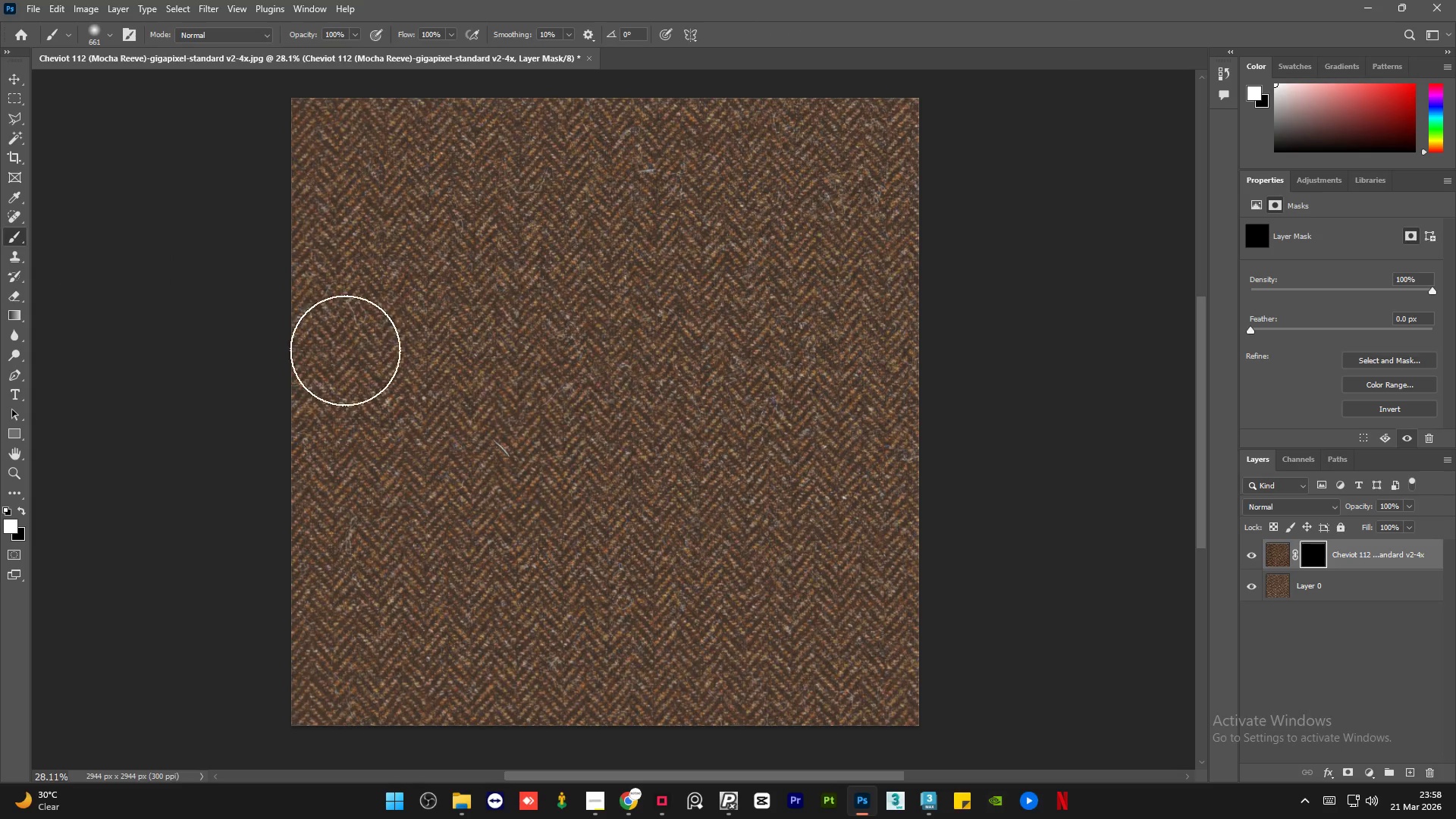 
hold_key(key=AltLeft, duration=1.27)
 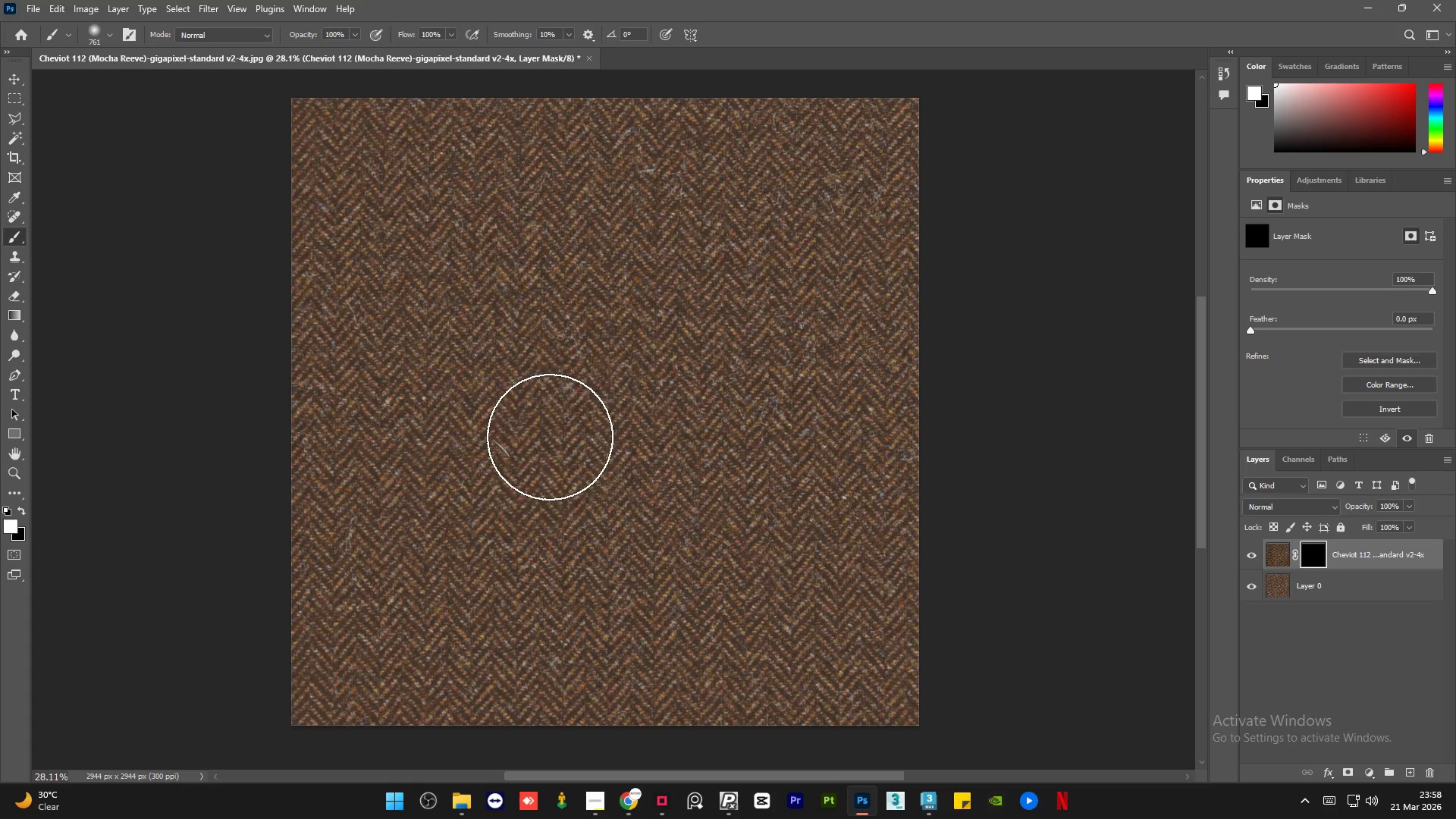 
left_click_drag(start_coordinate=[544, 444], to_coordinate=[616, 372])
 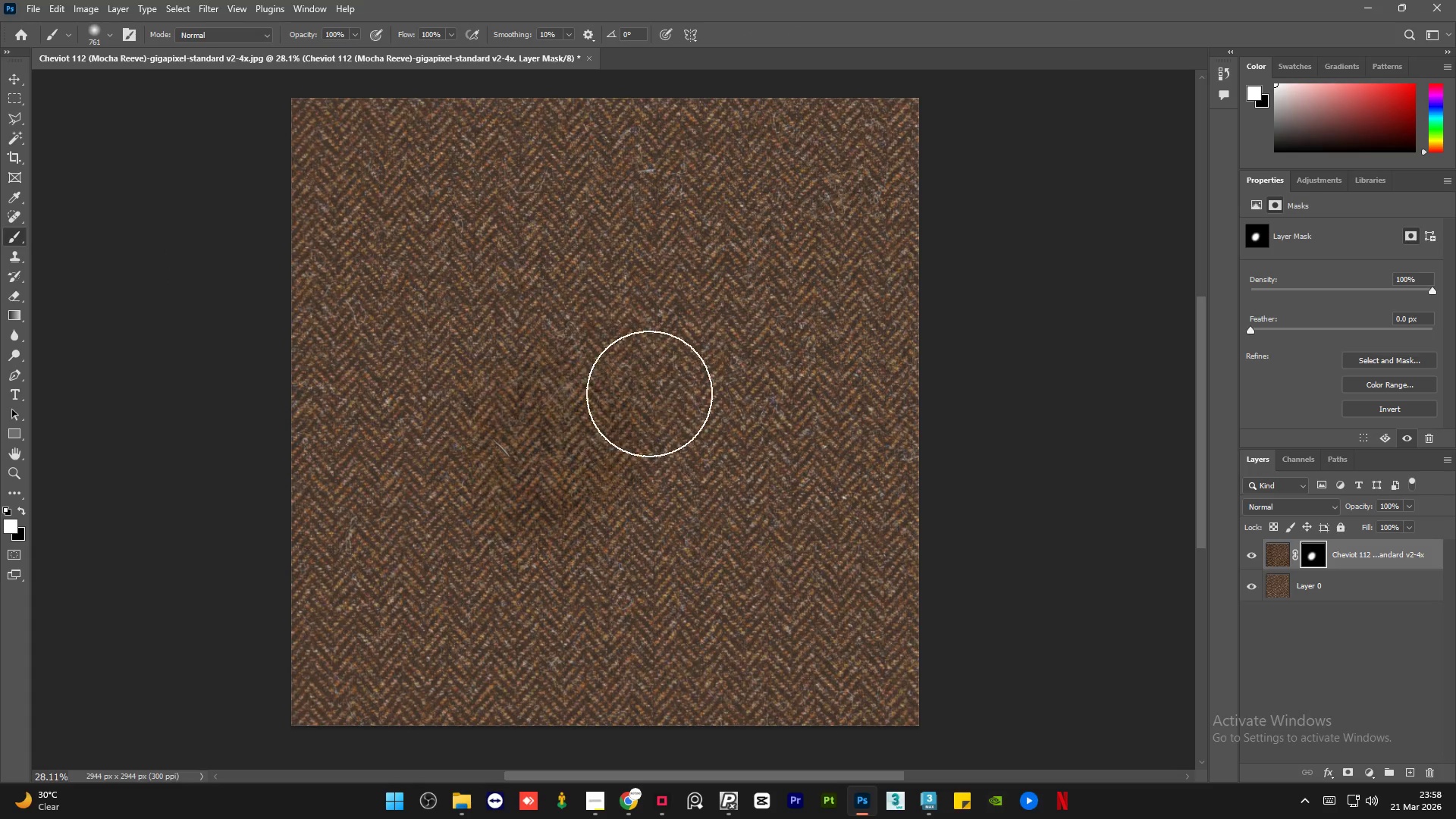 
left_click_drag(start_coordinate=[656, 381], to_coordinate=[702, 588])
 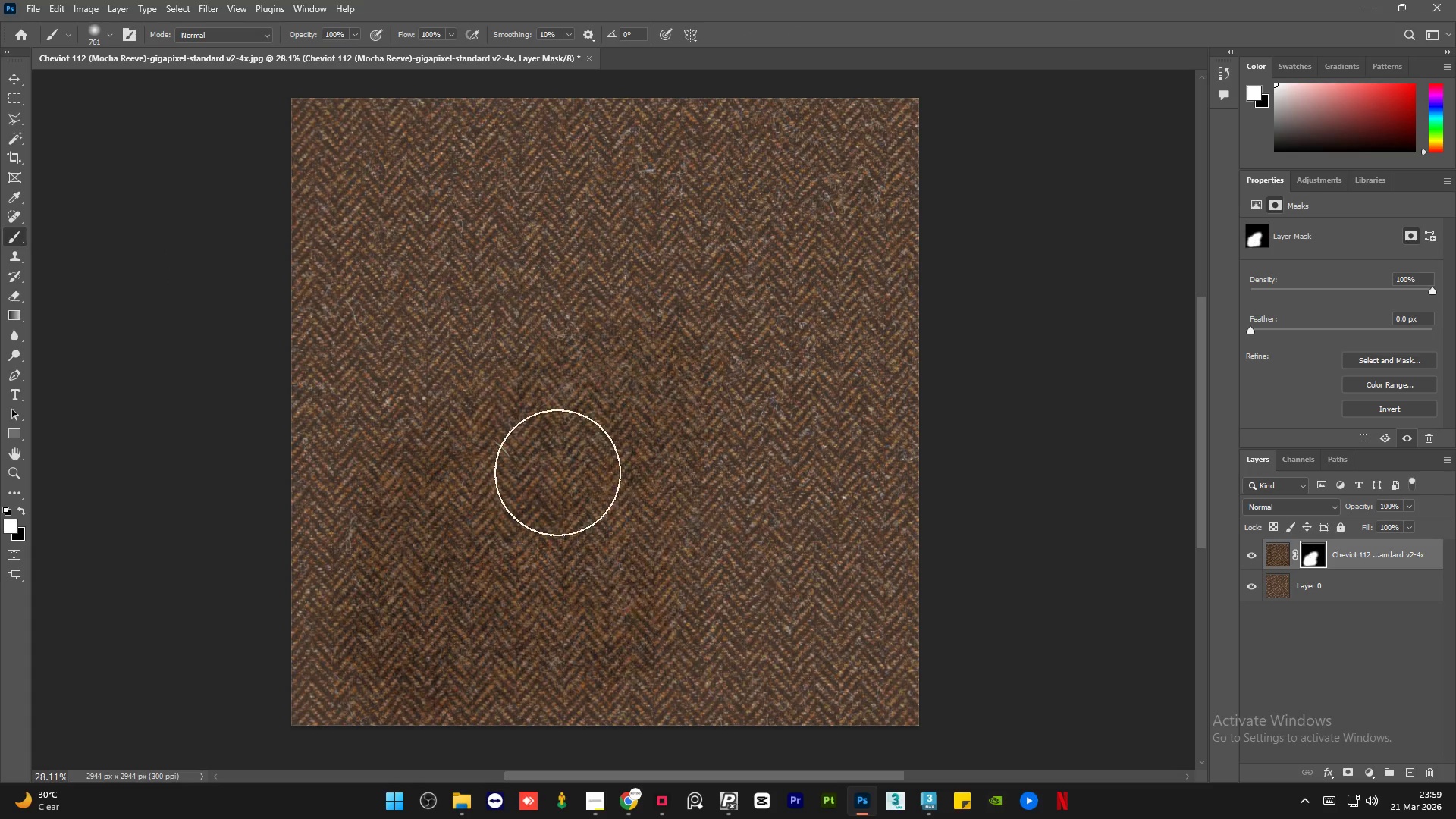 
hold_key(key=AltLeft, duration=0.77)
 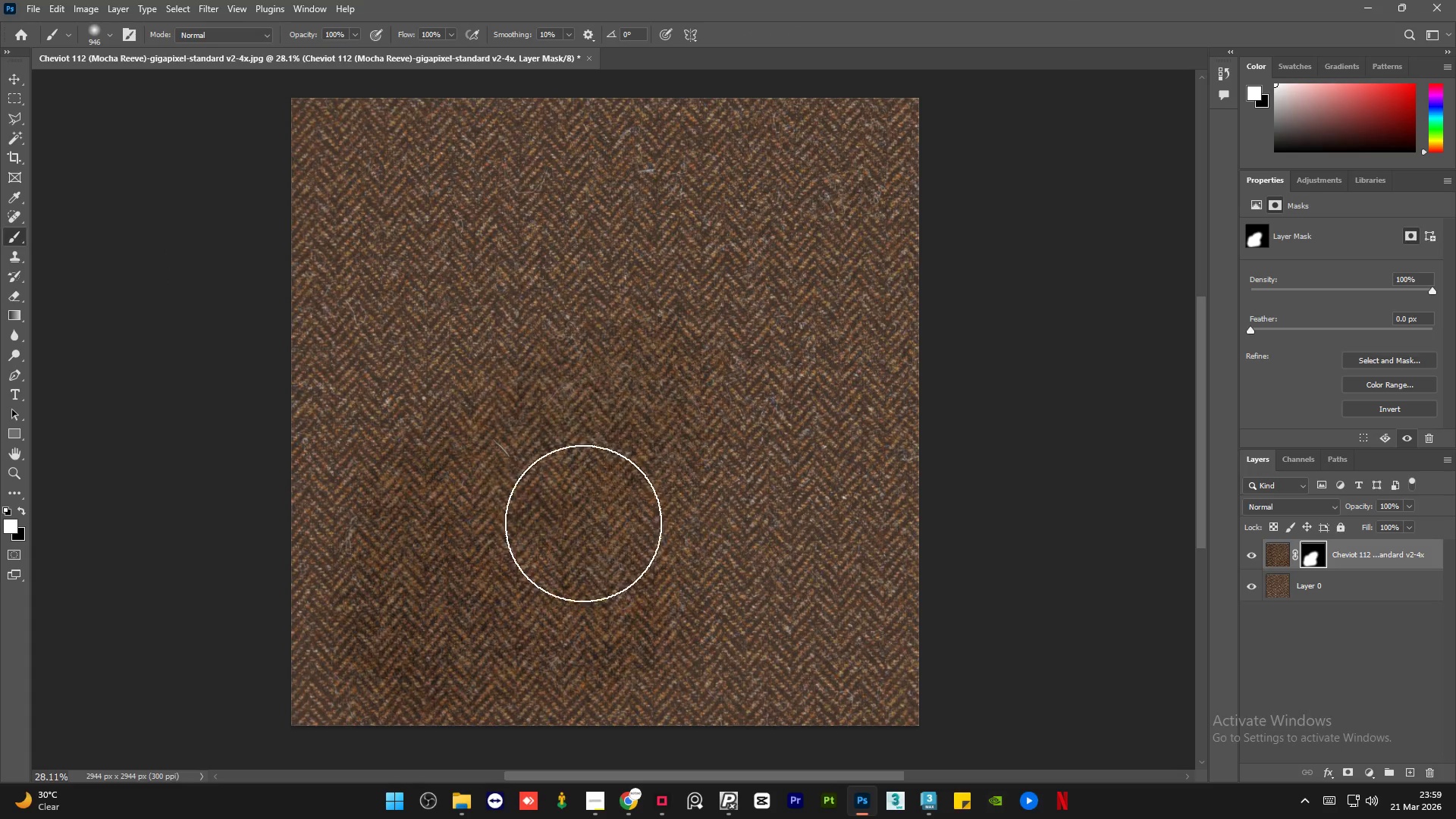 
left_click_drag(start_coordinate=[583, 526], to_coordinate=[509, 281])
 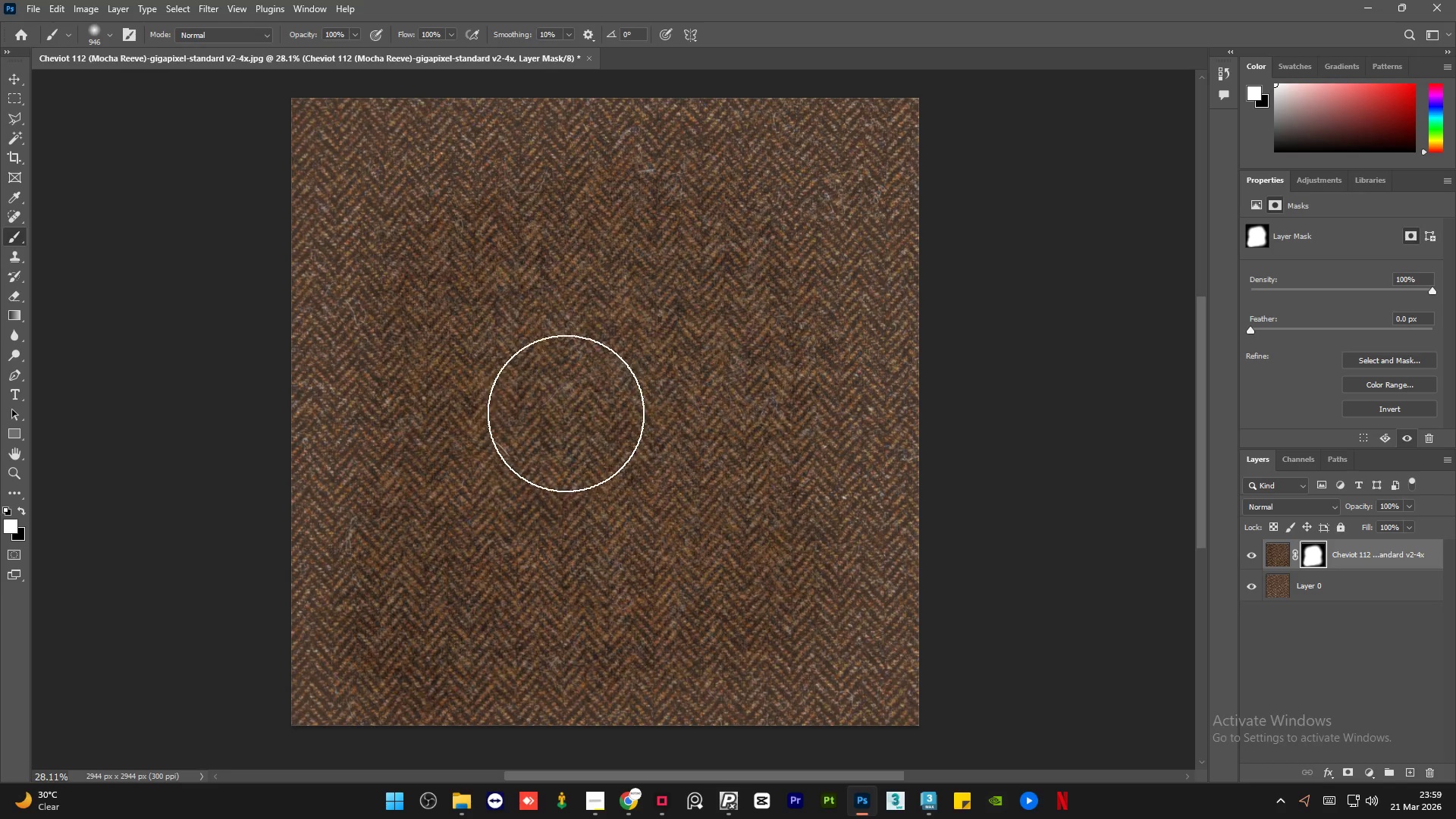 
left_click_drag(start_coordinate=[415, 318], to_coordinate=[613, 500])
 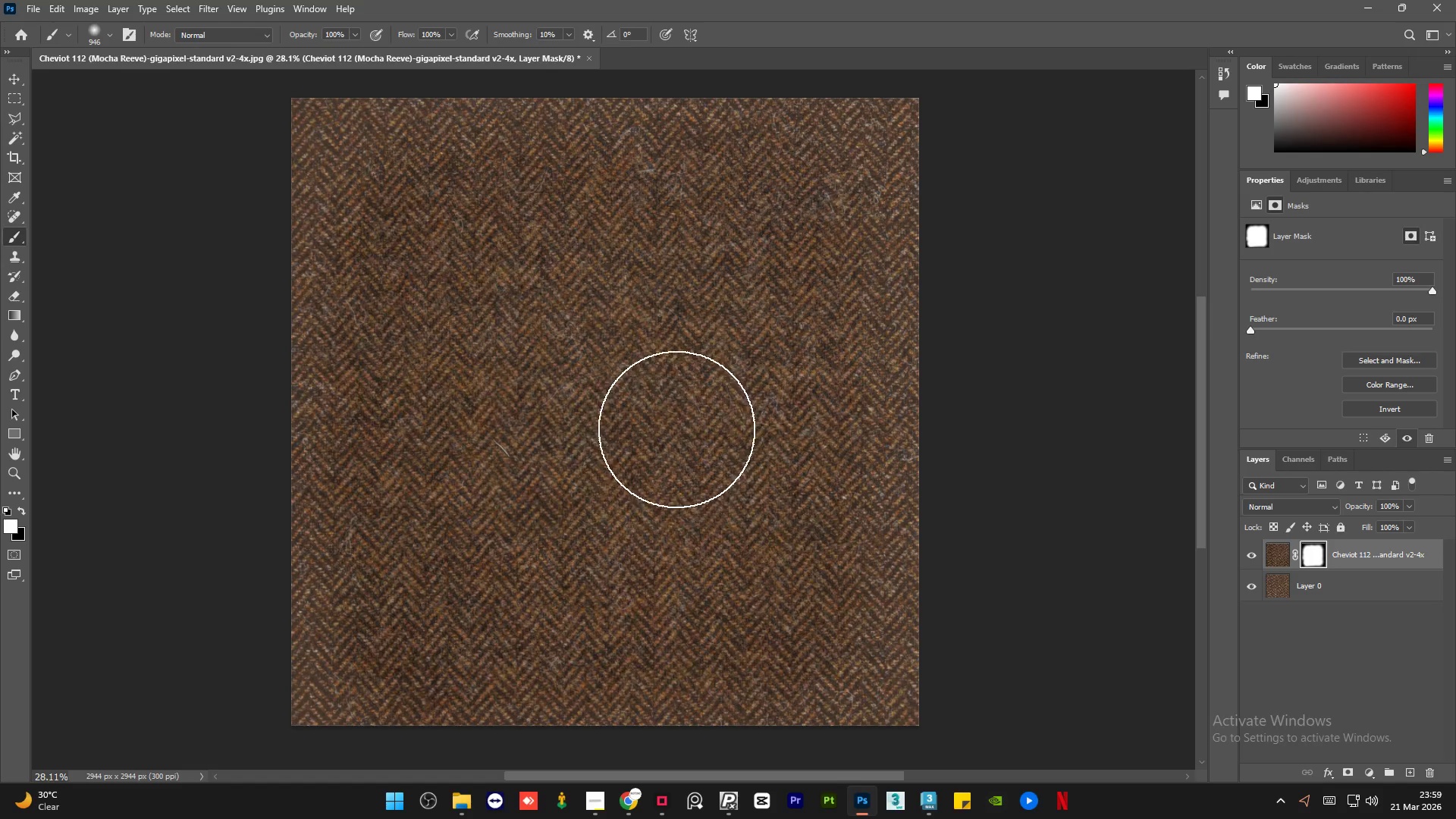 
left_click_drag(start_coordinate=[672, 431], to_coordinate=[711, 378])
 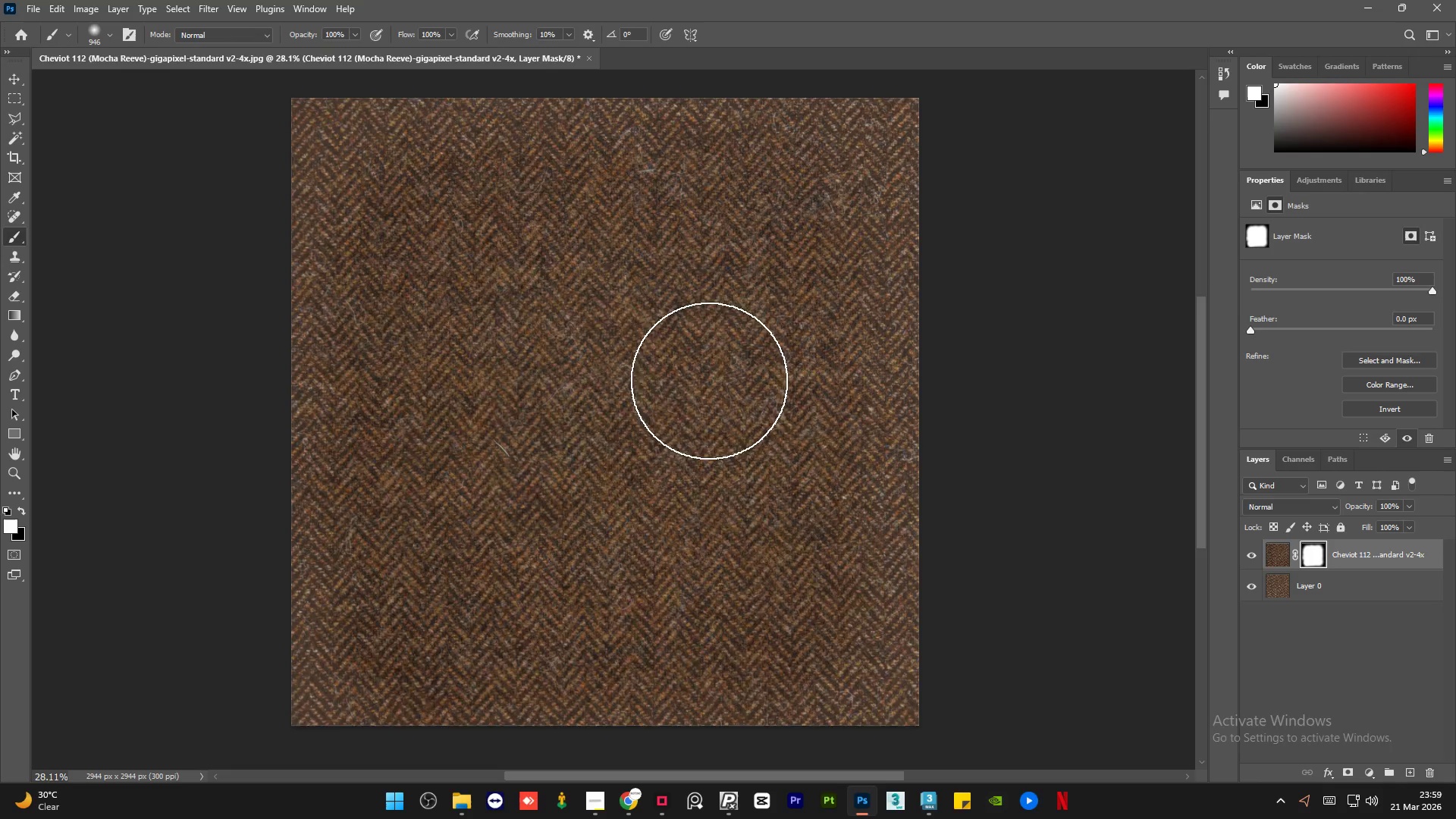 
hold_key(key=AltLeft, duration=1.16)
scroll: coordinate [711, 392], scroll_direction: down, amount: 5.0
 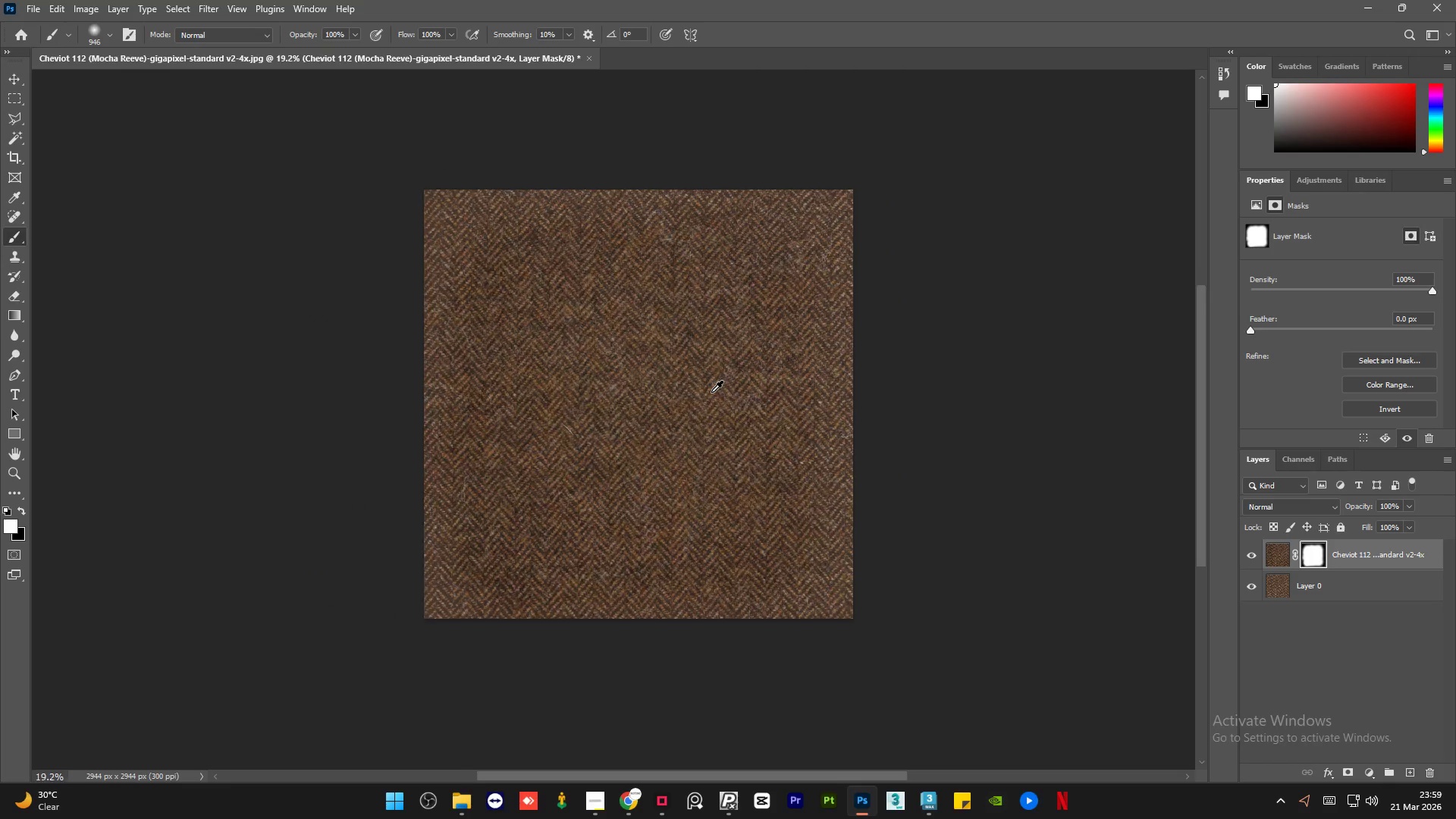 
scroll: coordinate [711, 392], scroll_direction: up, amount: 3.0
 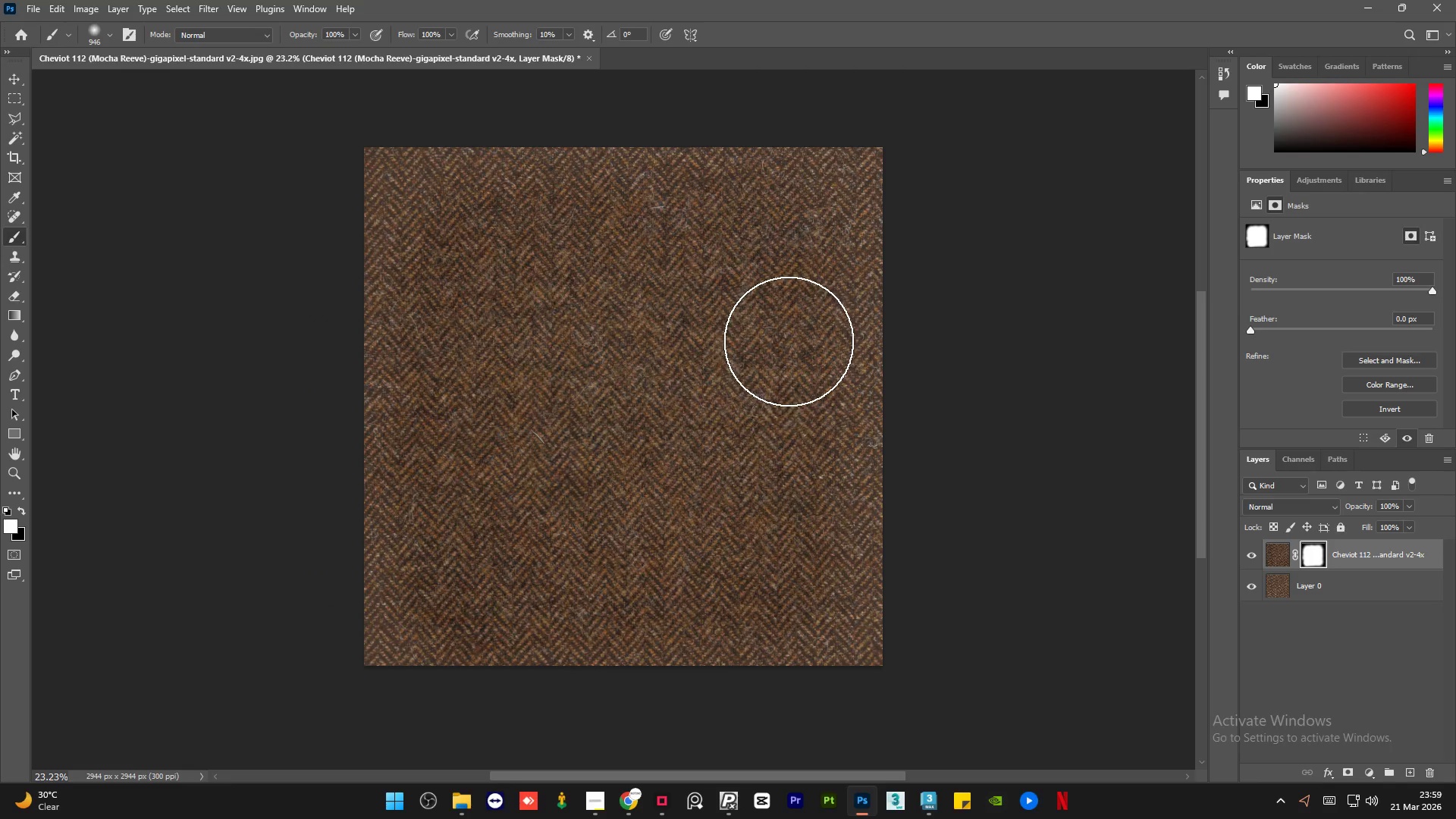 
left_click_drag(start_coordinate=[785, 419], to_coordinate=[743, 303])
 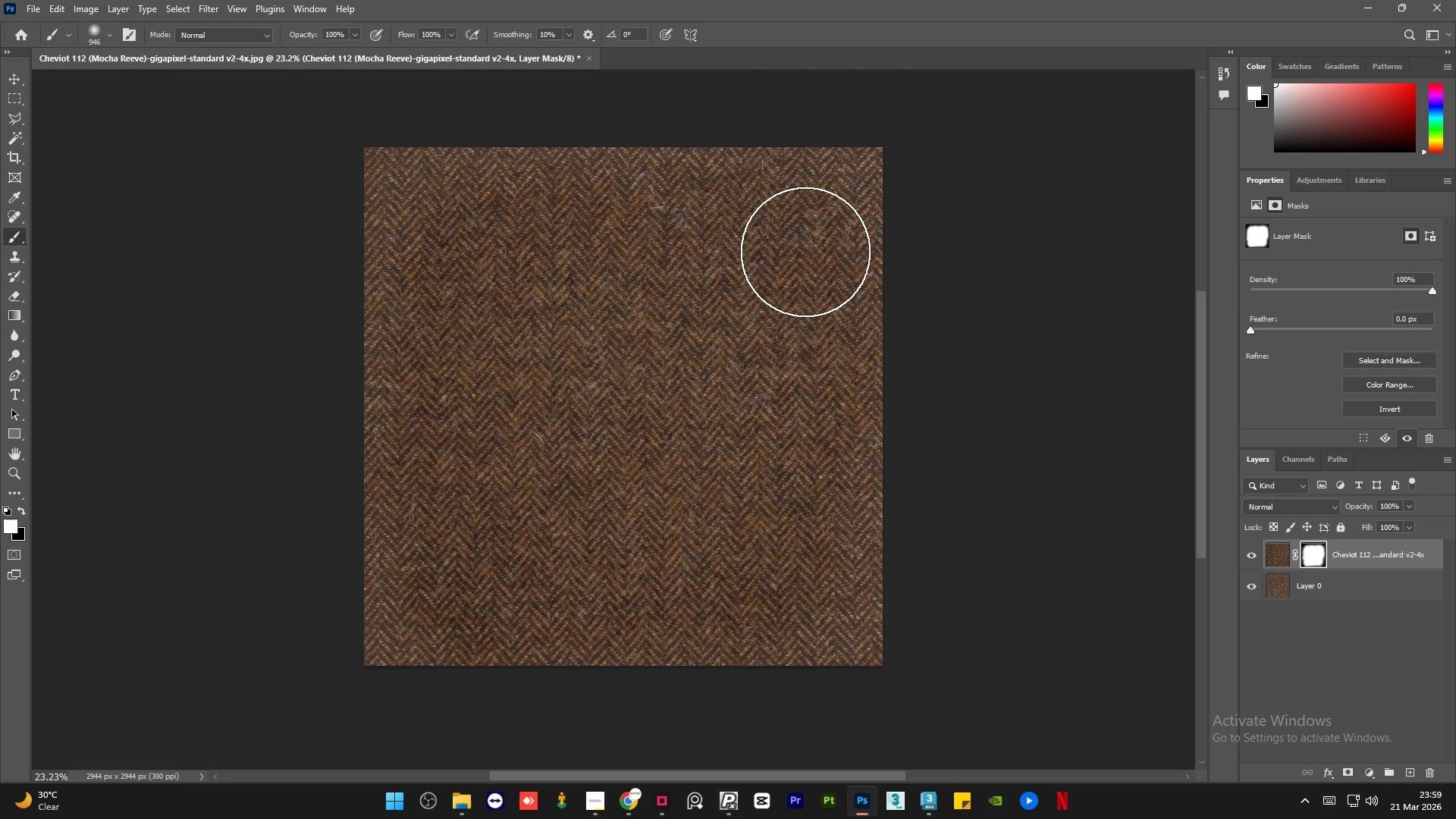 
left_click_drag(start_coordinate=[806, 249], to_coordinate=[749, 244])
 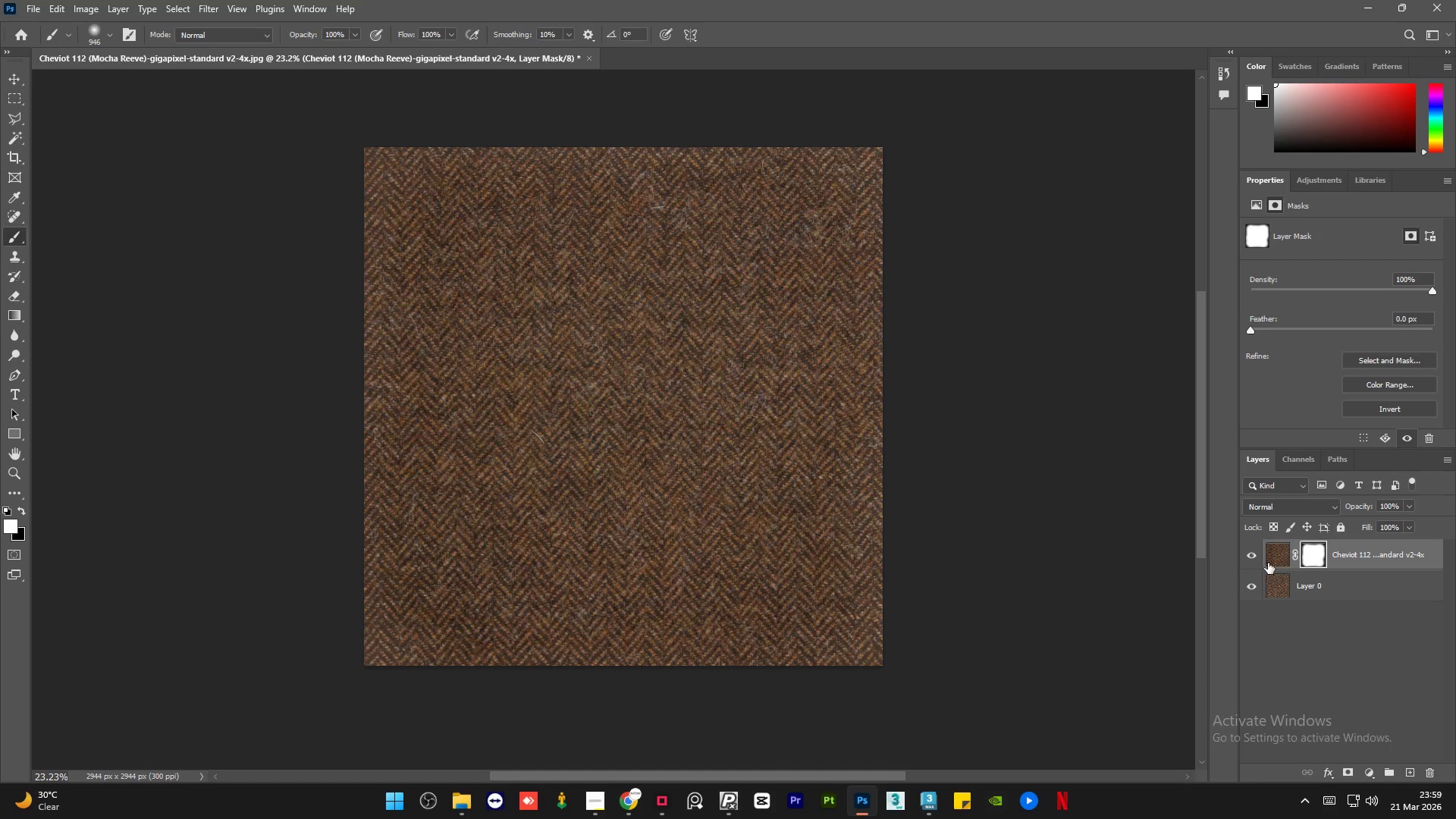 
left_click([1250, 558])
 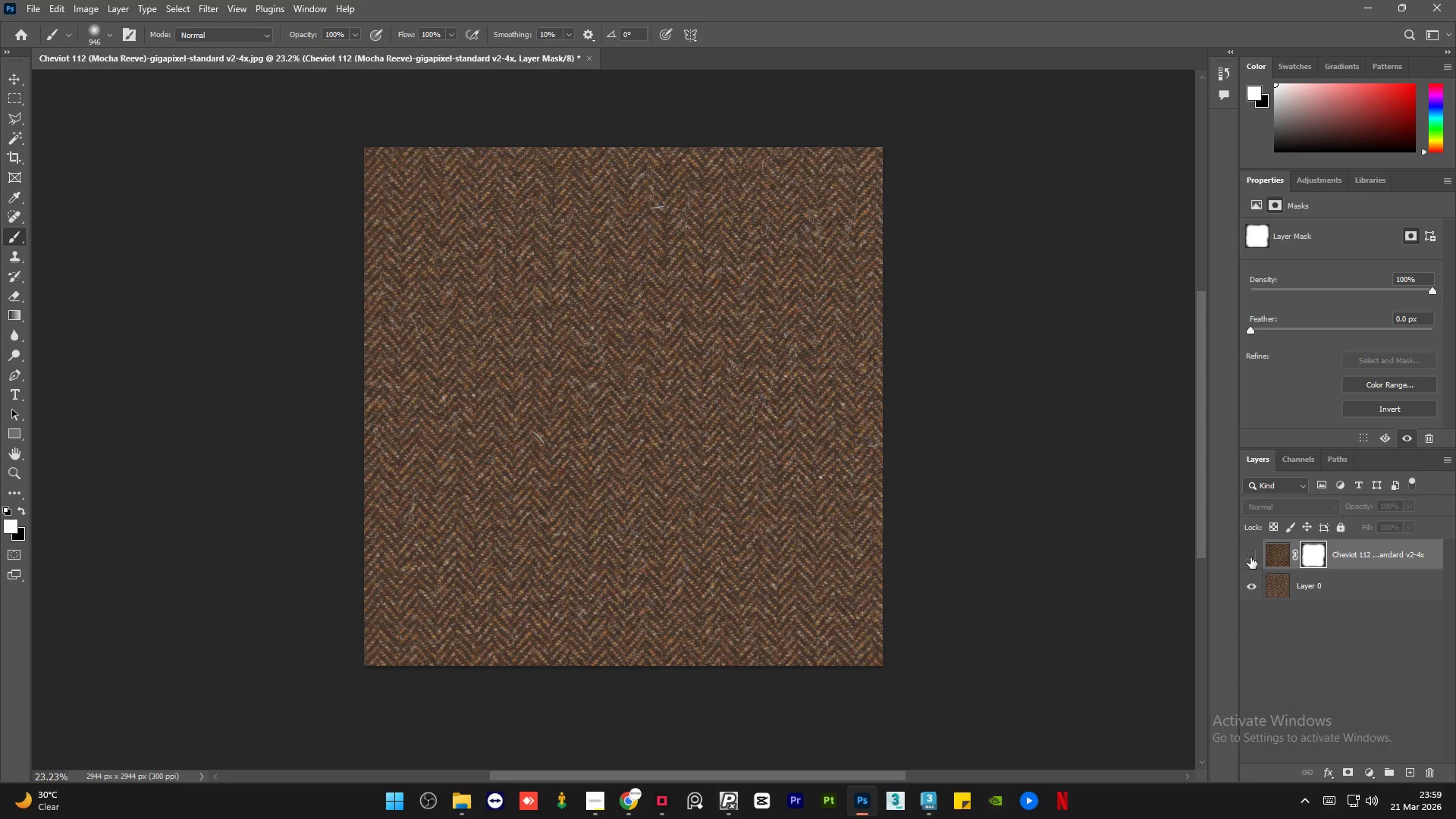 
left_click([1250, 557])
 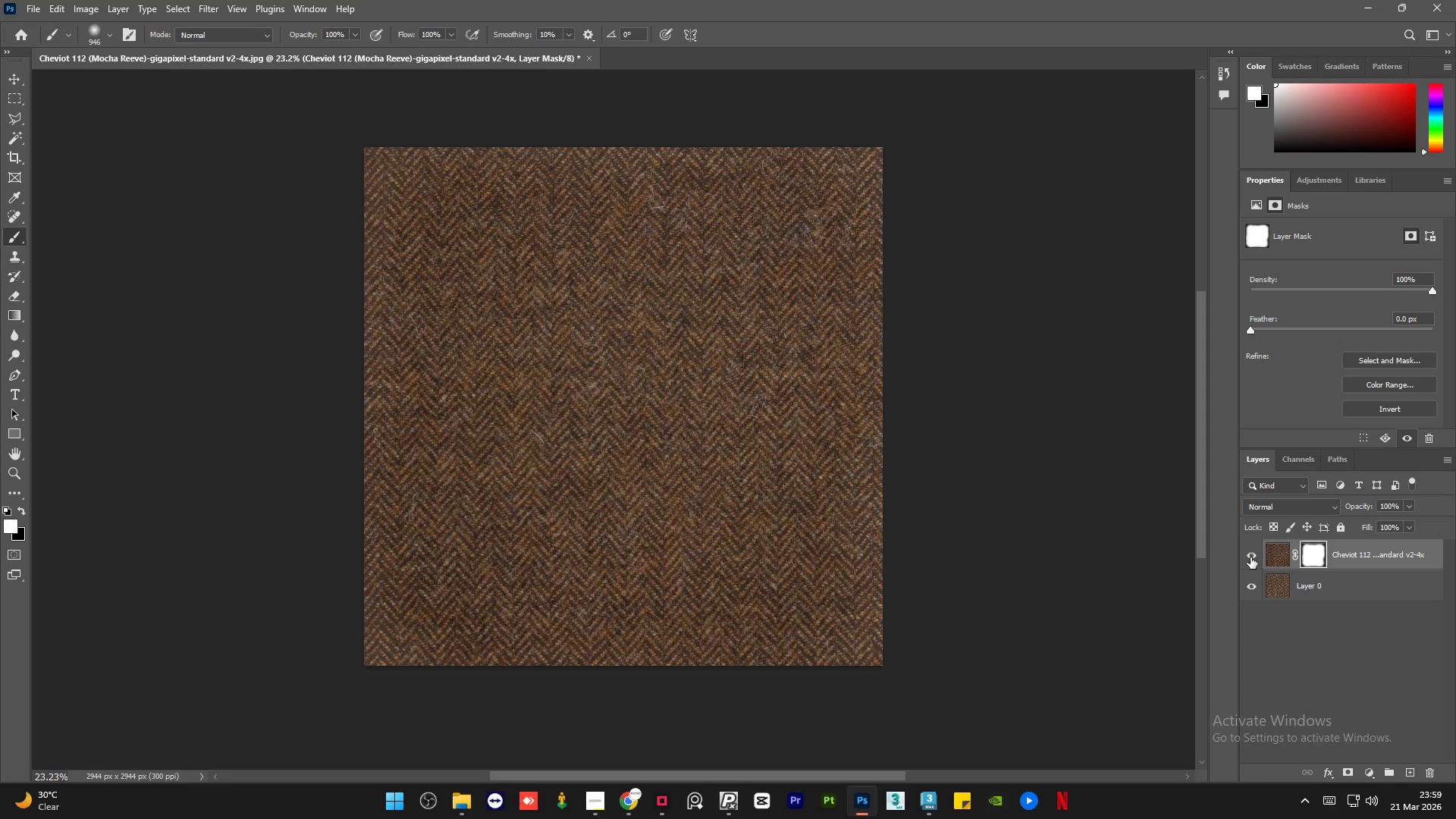 
left_click([1250, 557])
 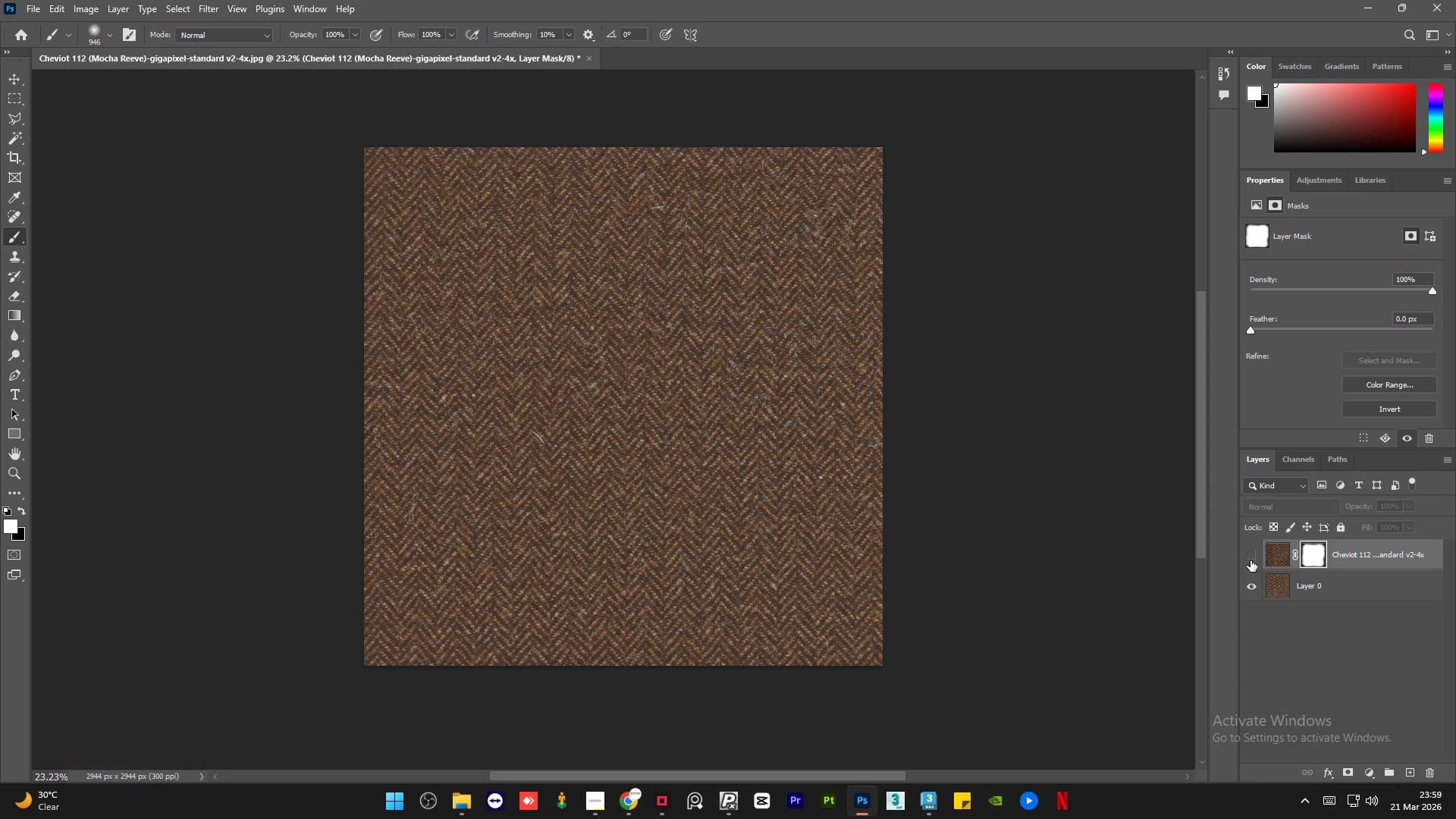 
left_click([1250, 560])
 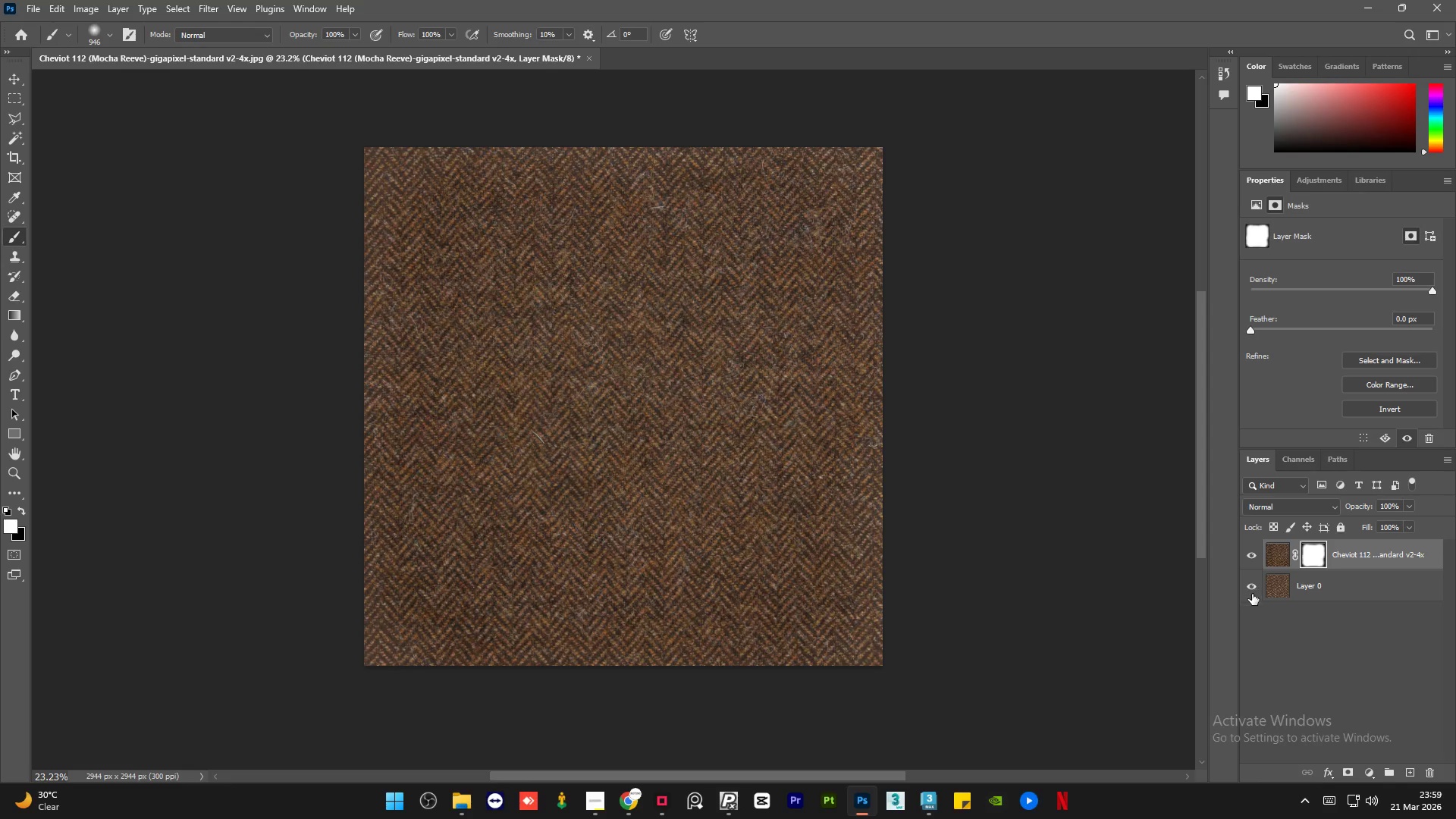 
left_click([1252, 594])
 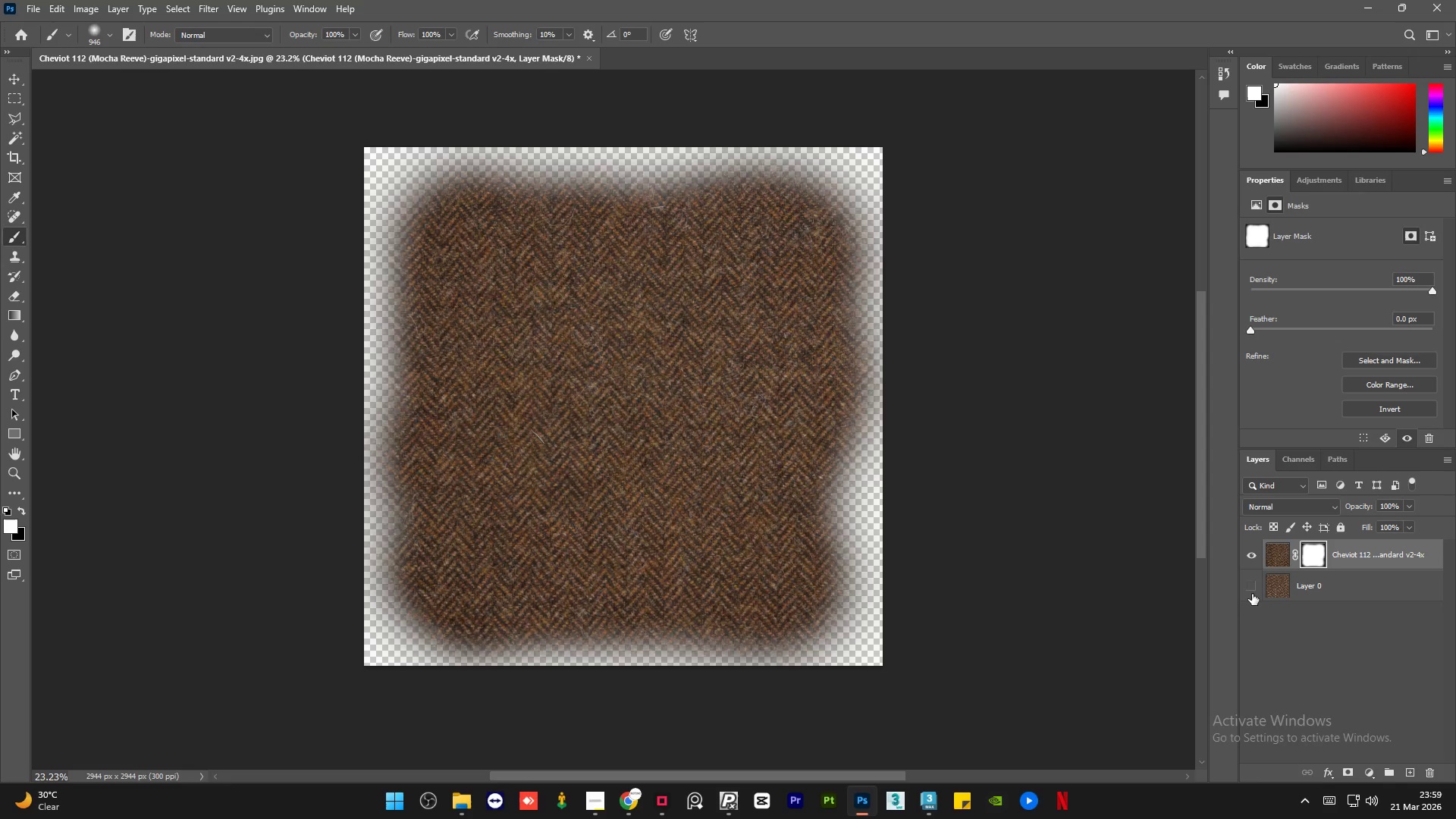 
left_click([1252, 594])
 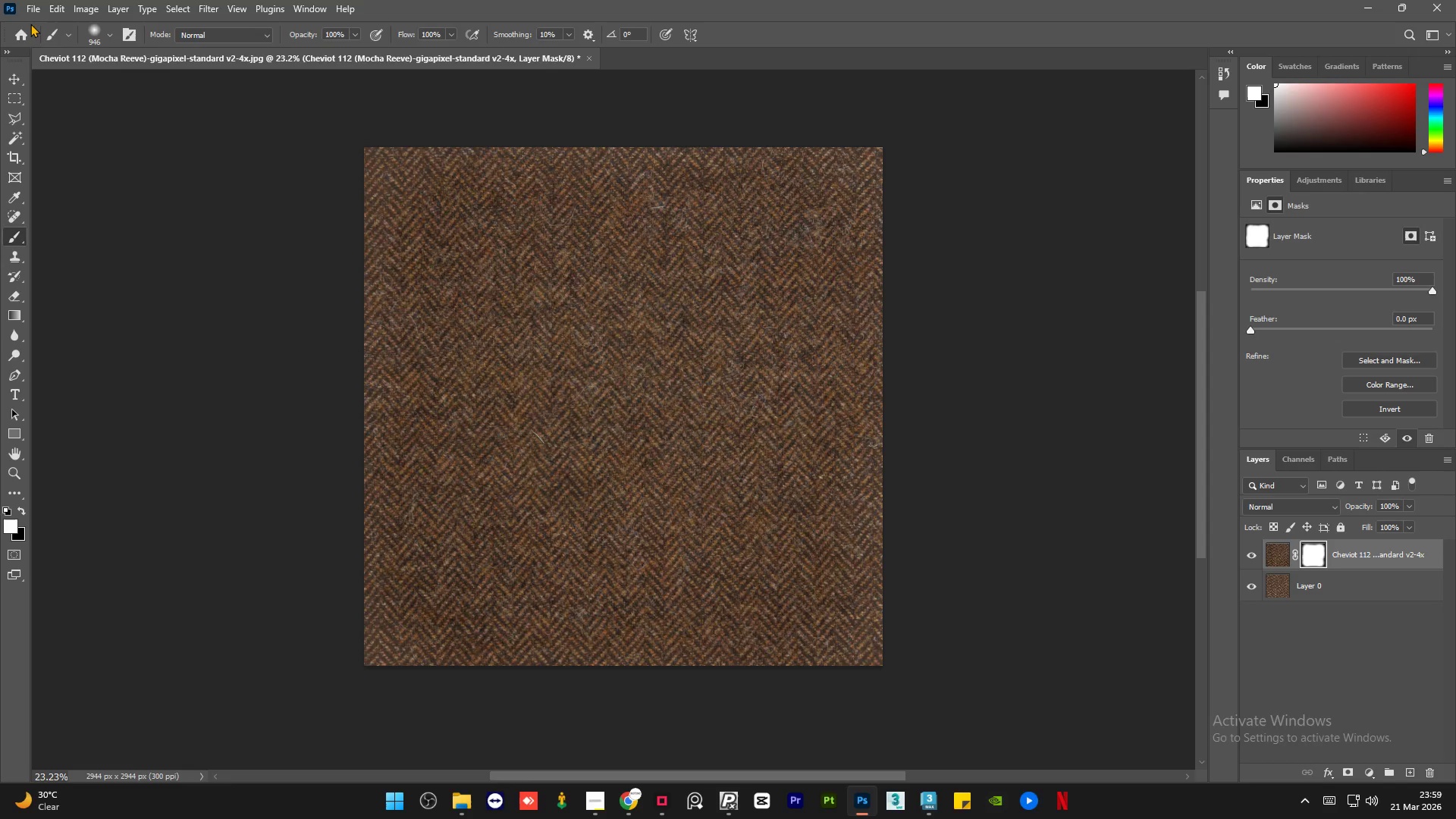 
left_click([28, 5])
 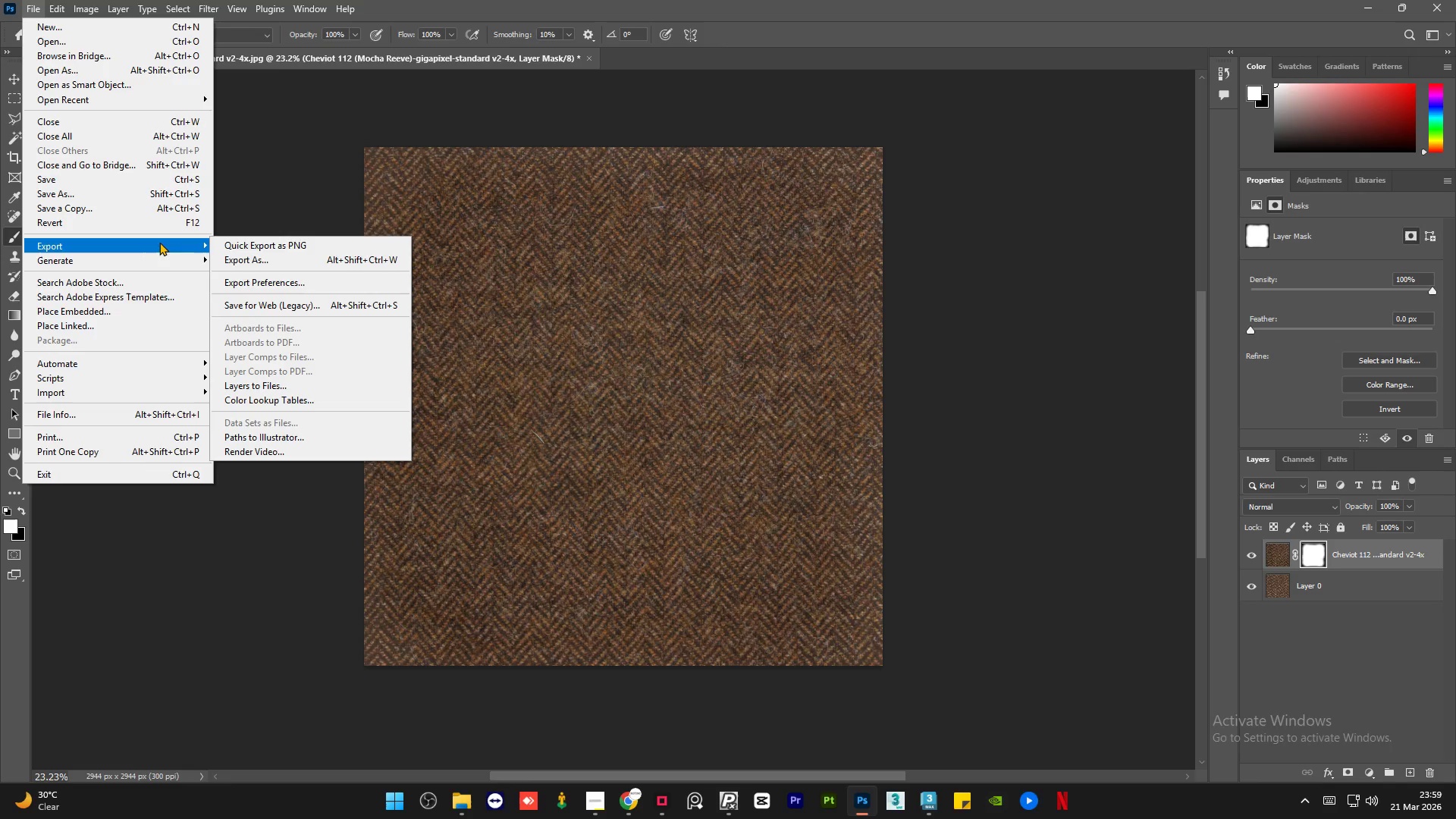 
left_click([297, 246])
 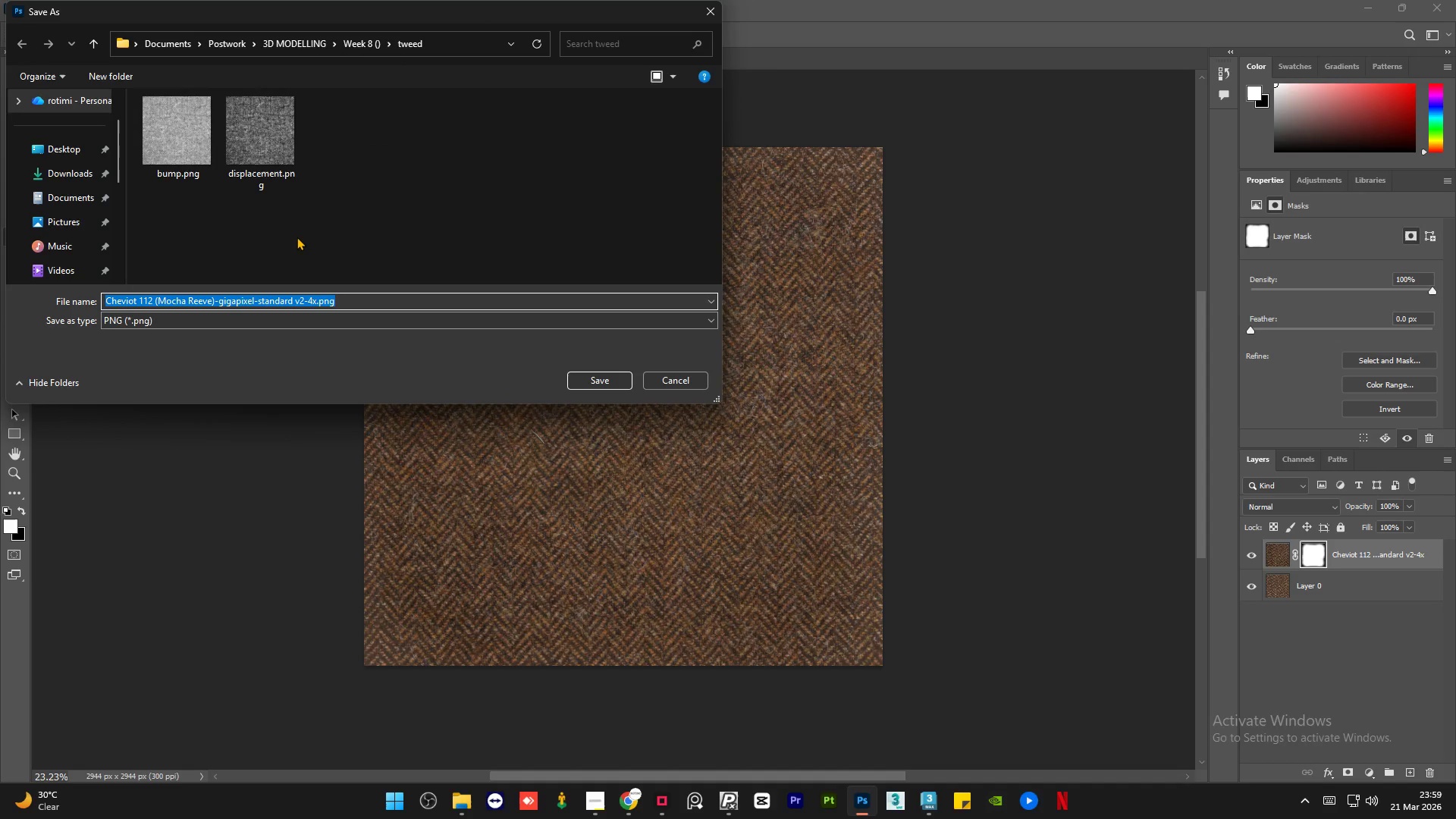 
left_click([297, 237])
 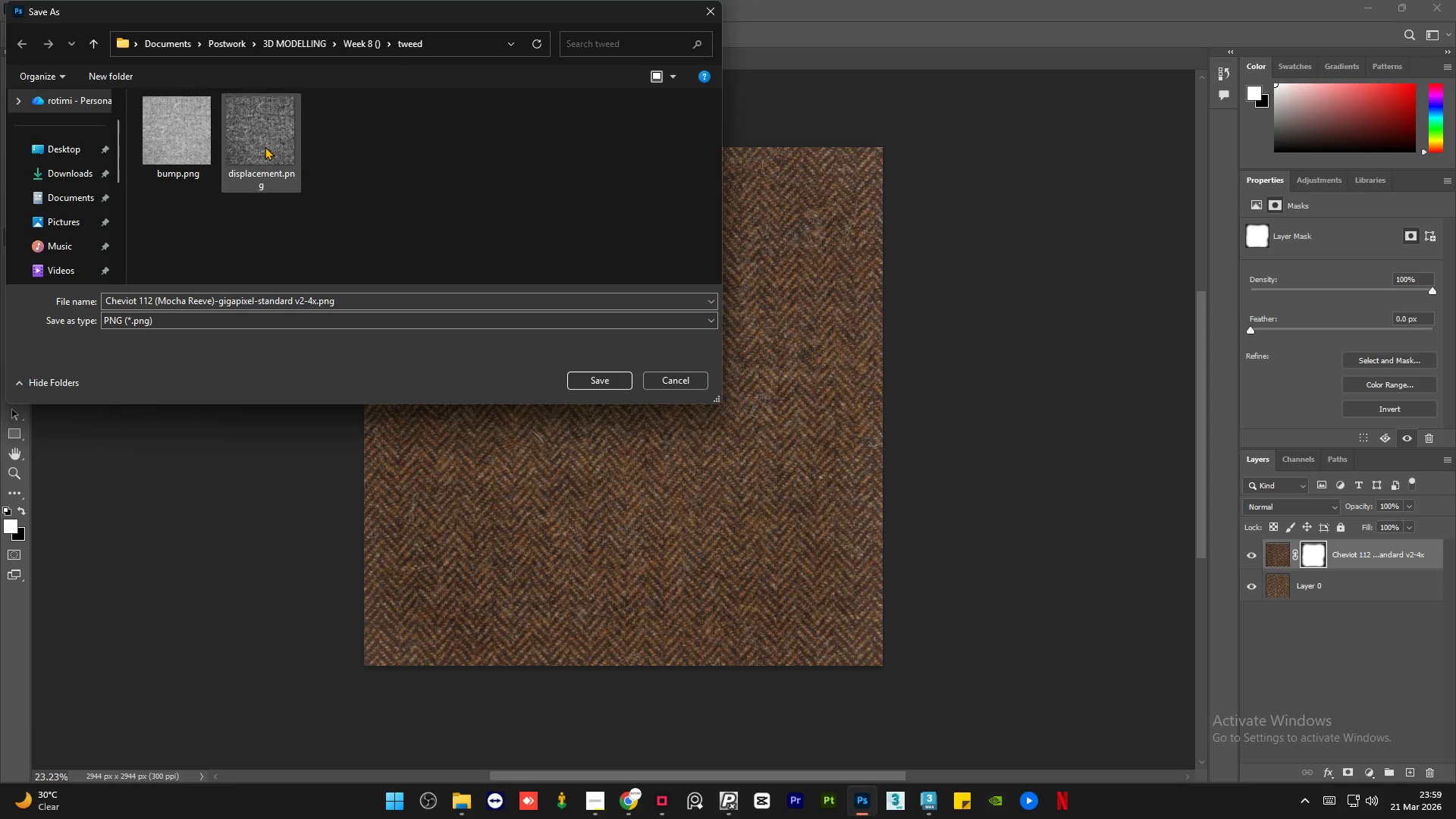 
left_click([265, 146])
 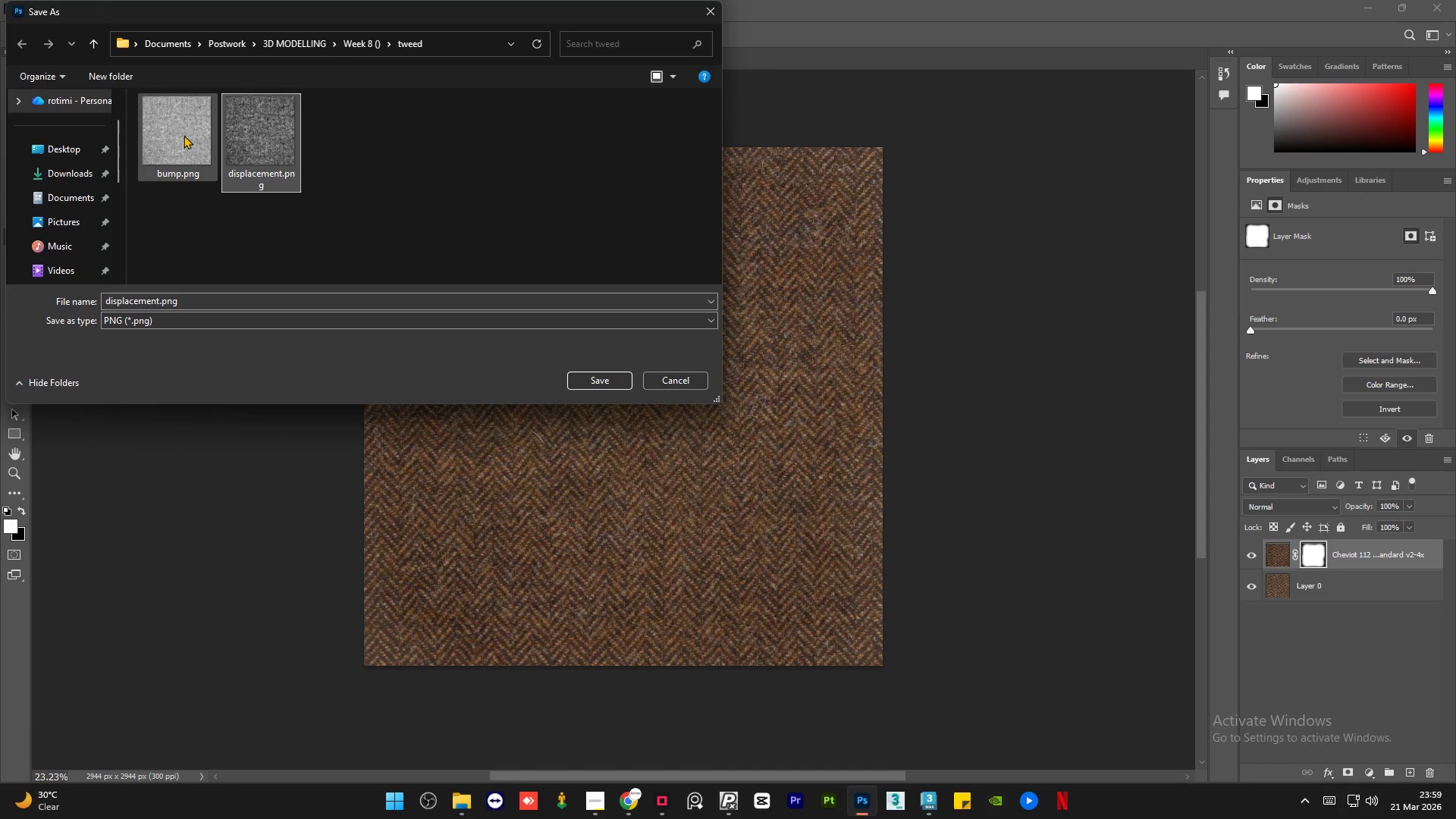 
left_click([184, 135])
 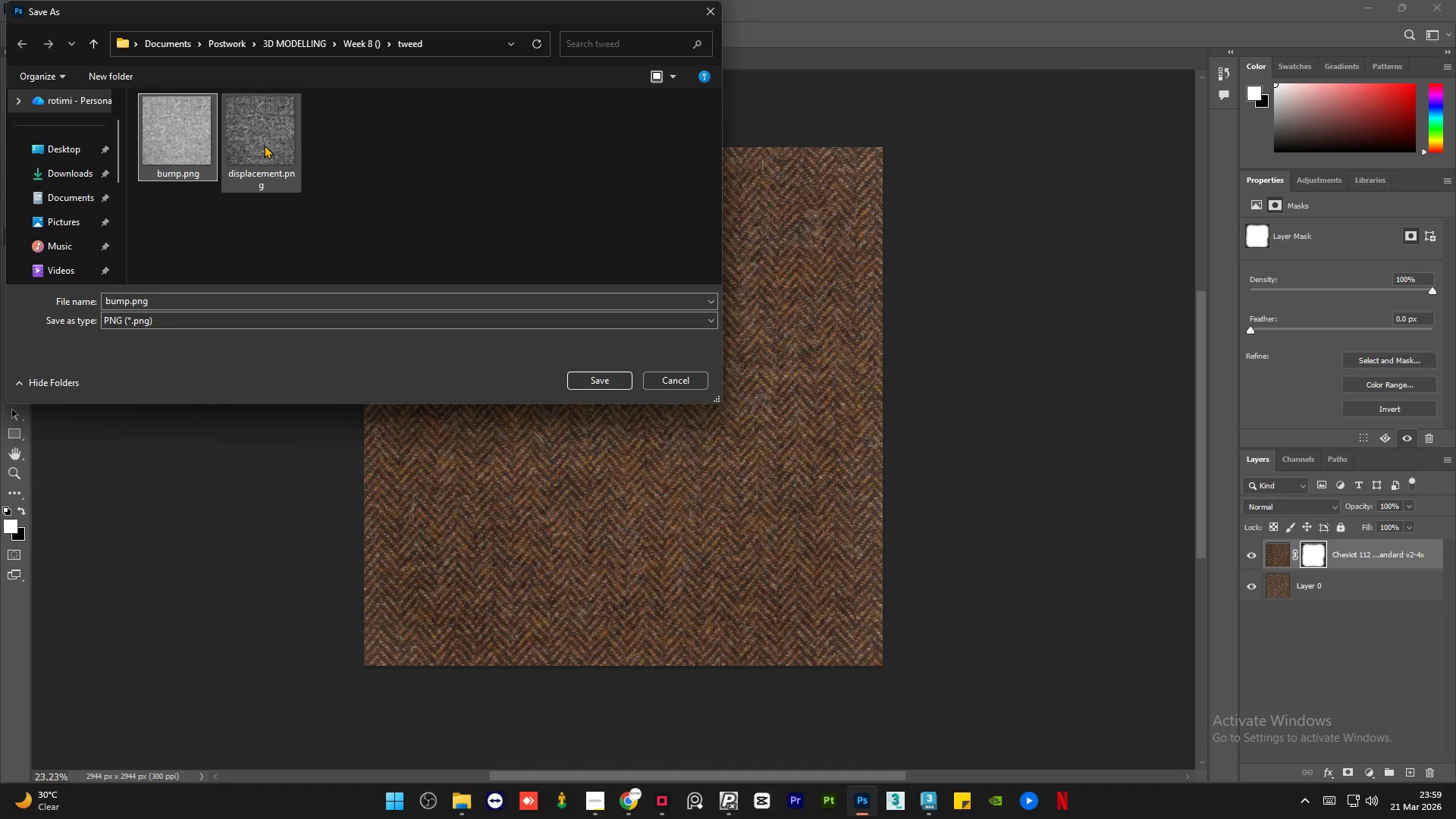 
left_click([264, 145])
 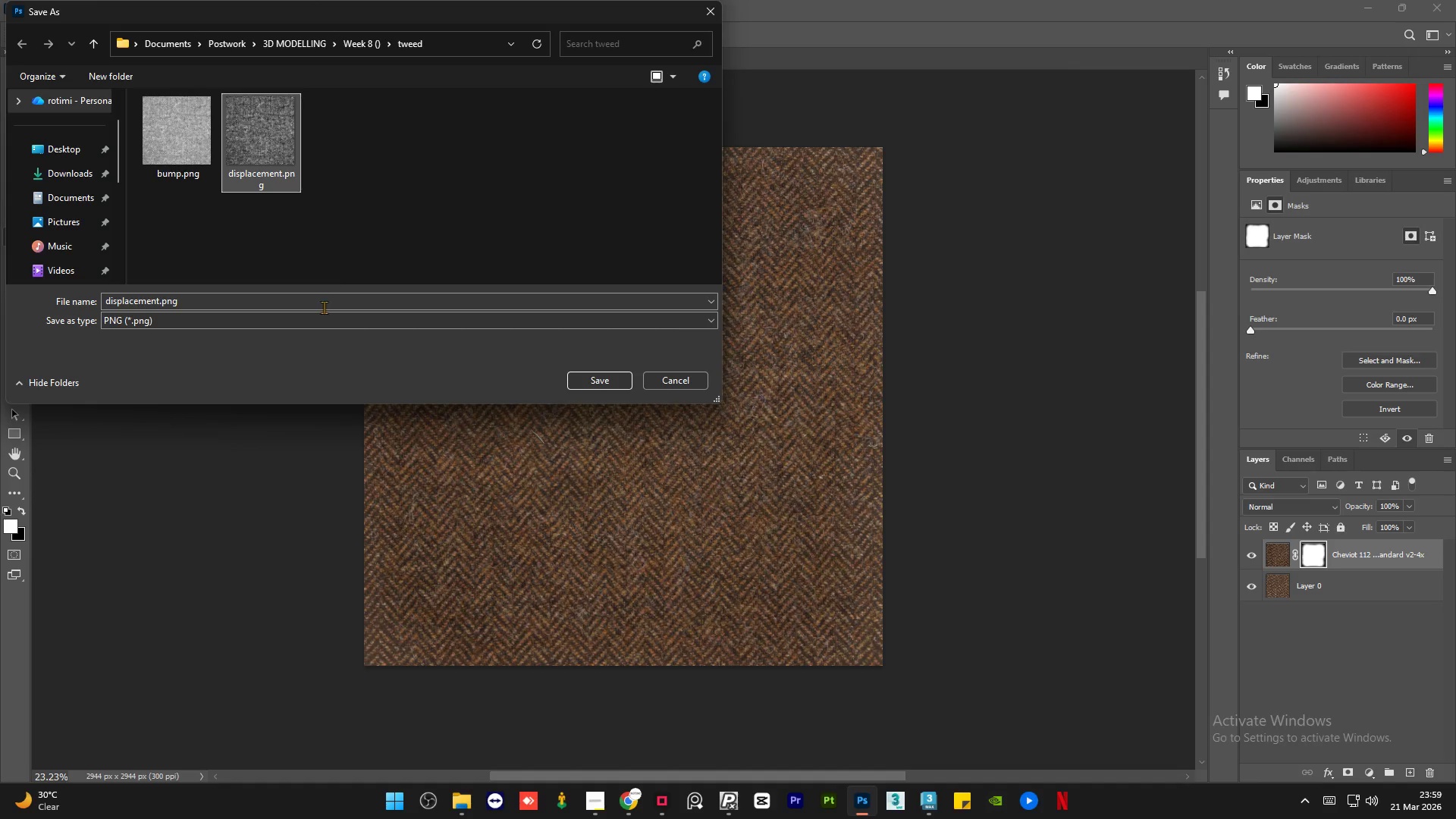 
left_click([330, 300])
 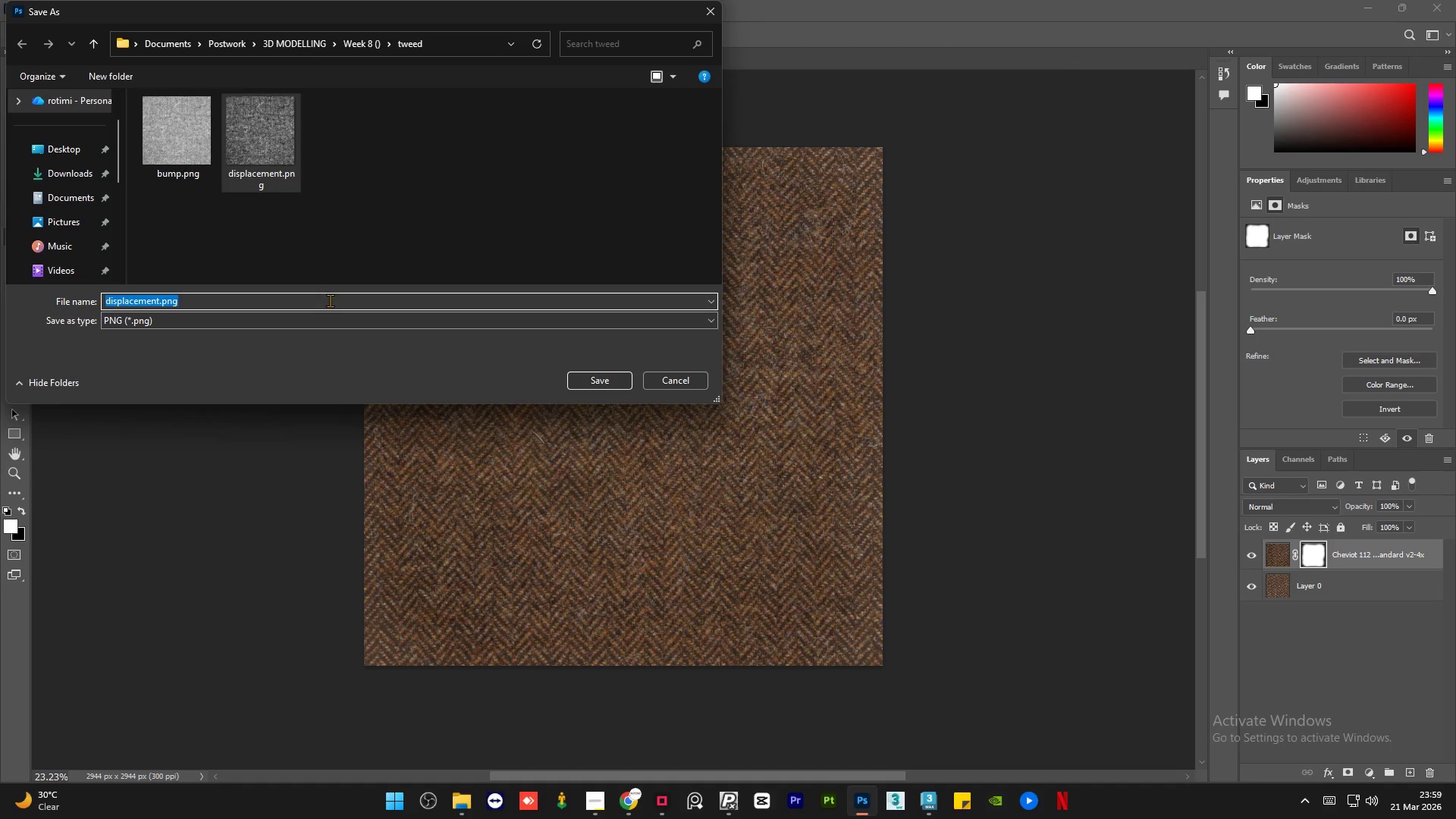 
hold_key(key=F, duration=1.14)
 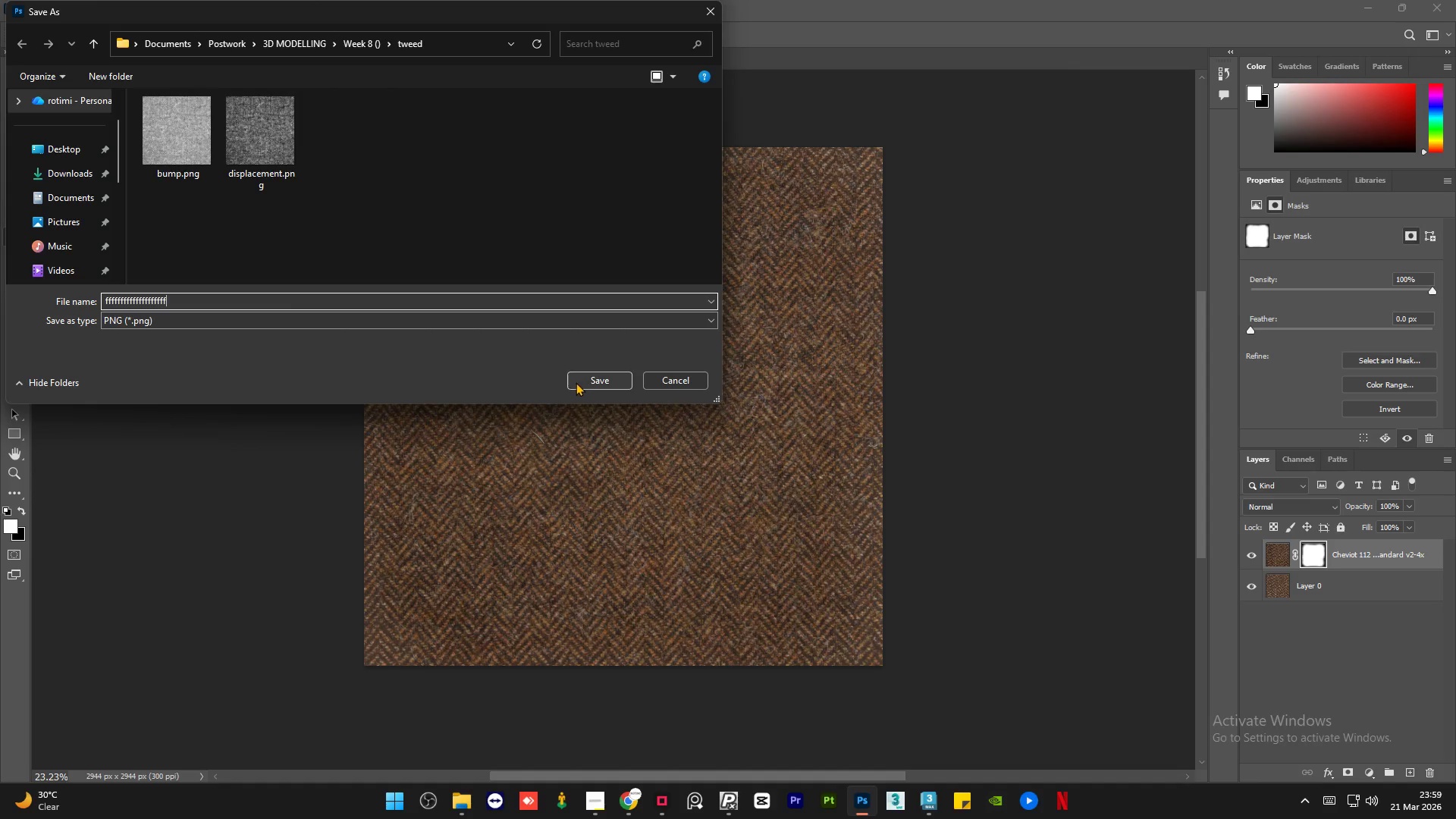 
left_click([576, 382])
 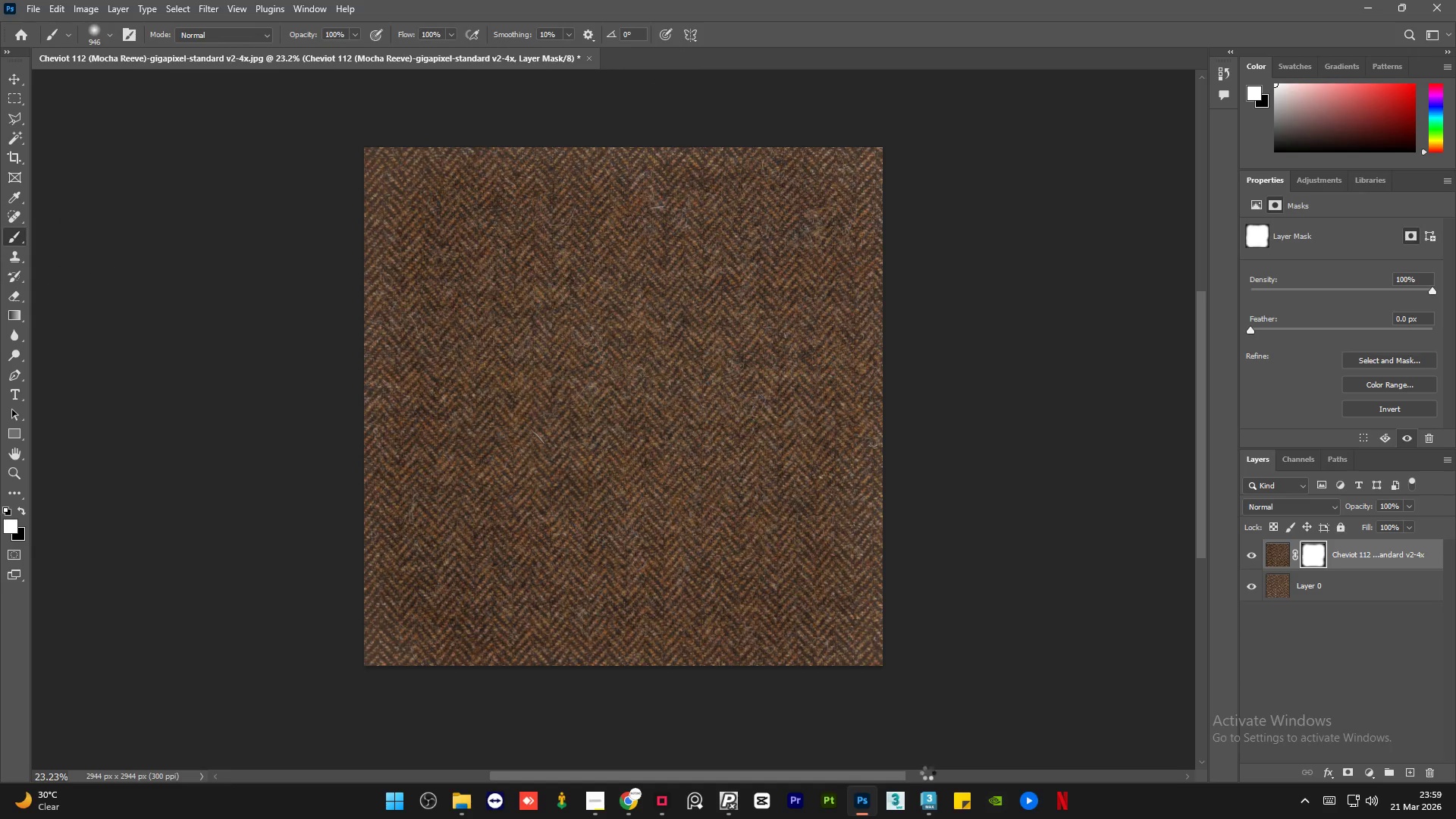 
left_click([927, 812])
 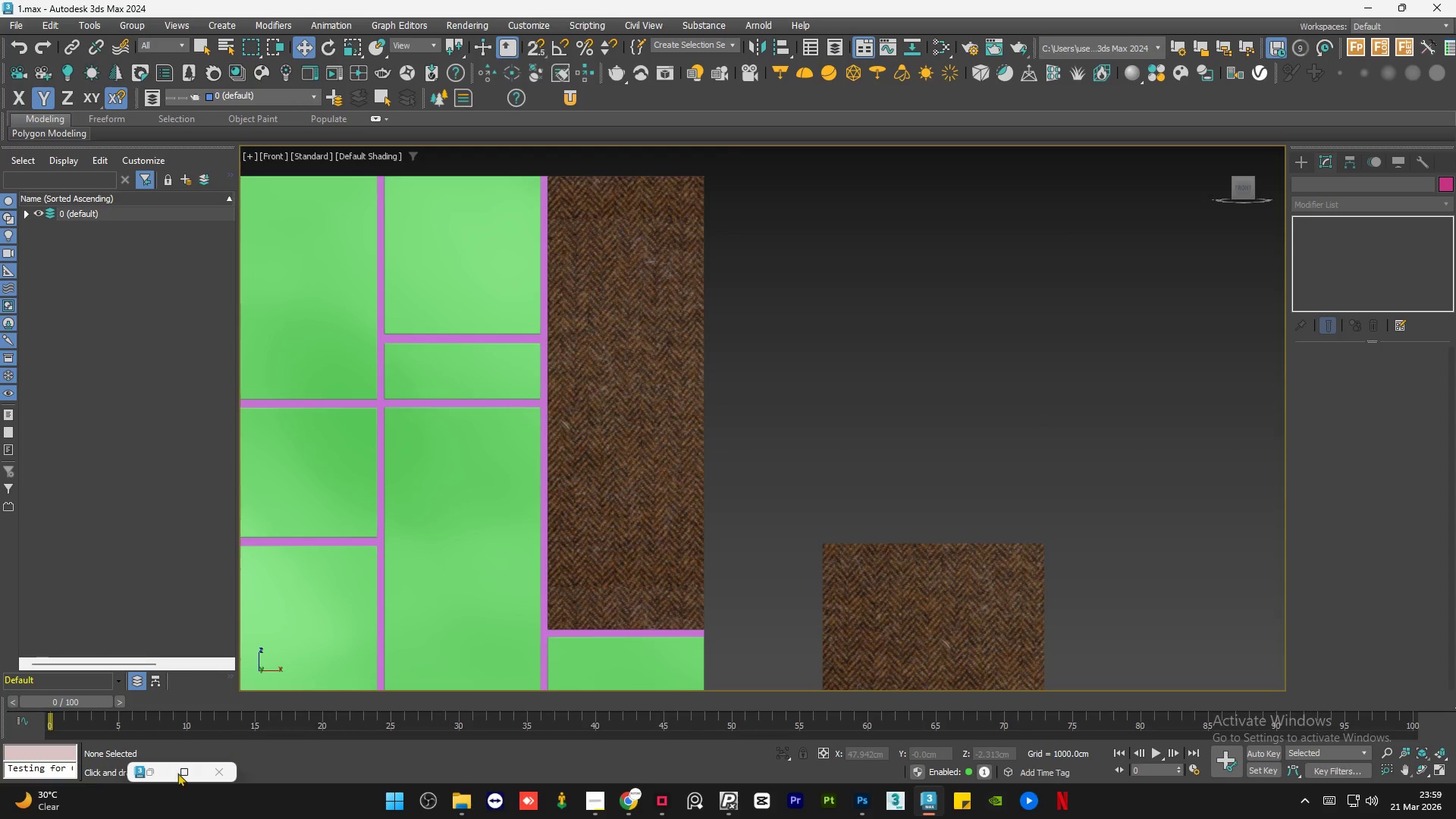 
left_click([152, 777])
 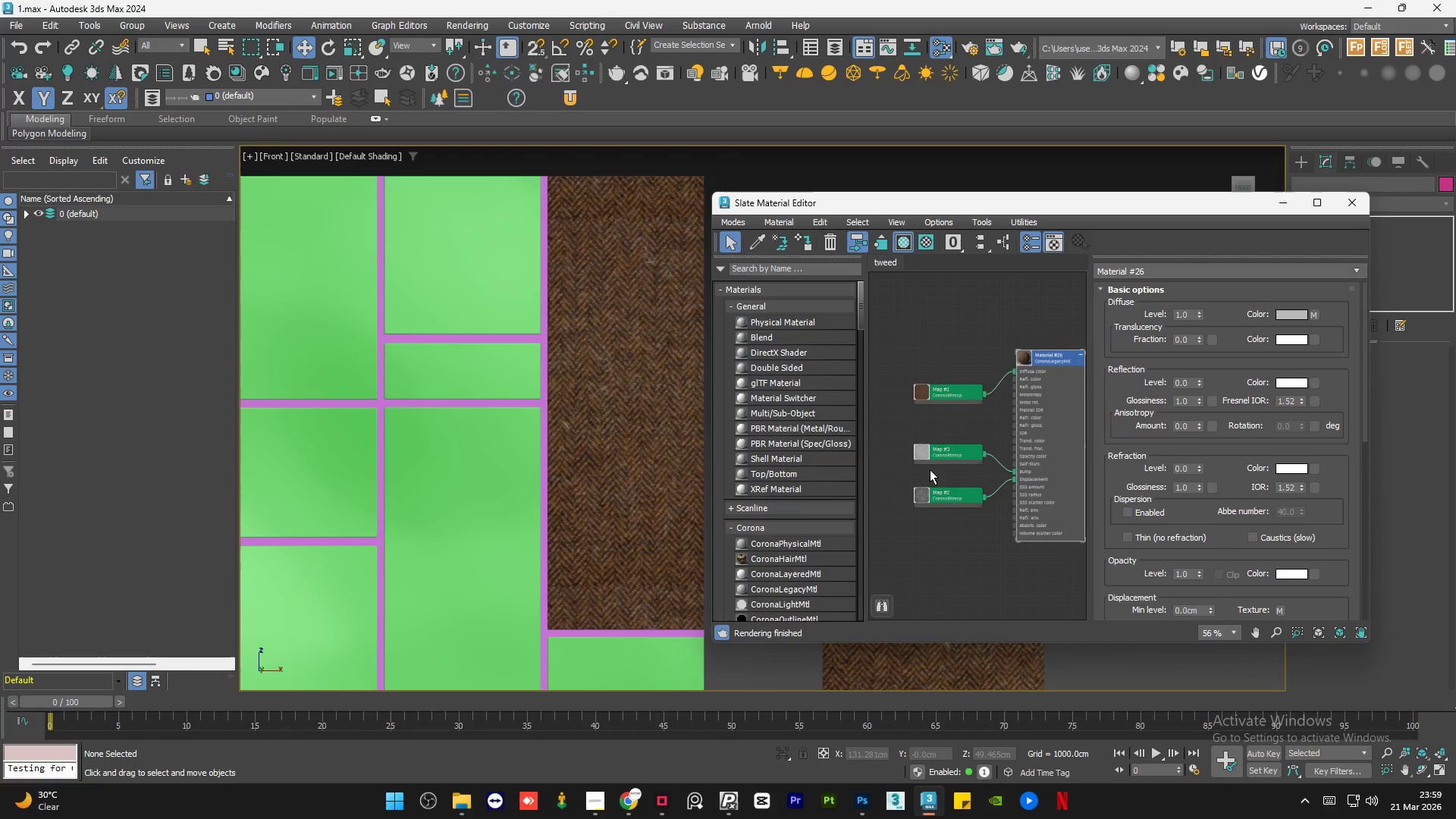 
scroll: coordinate [1069, 419], scroll_direction: down, amount: 2.0
 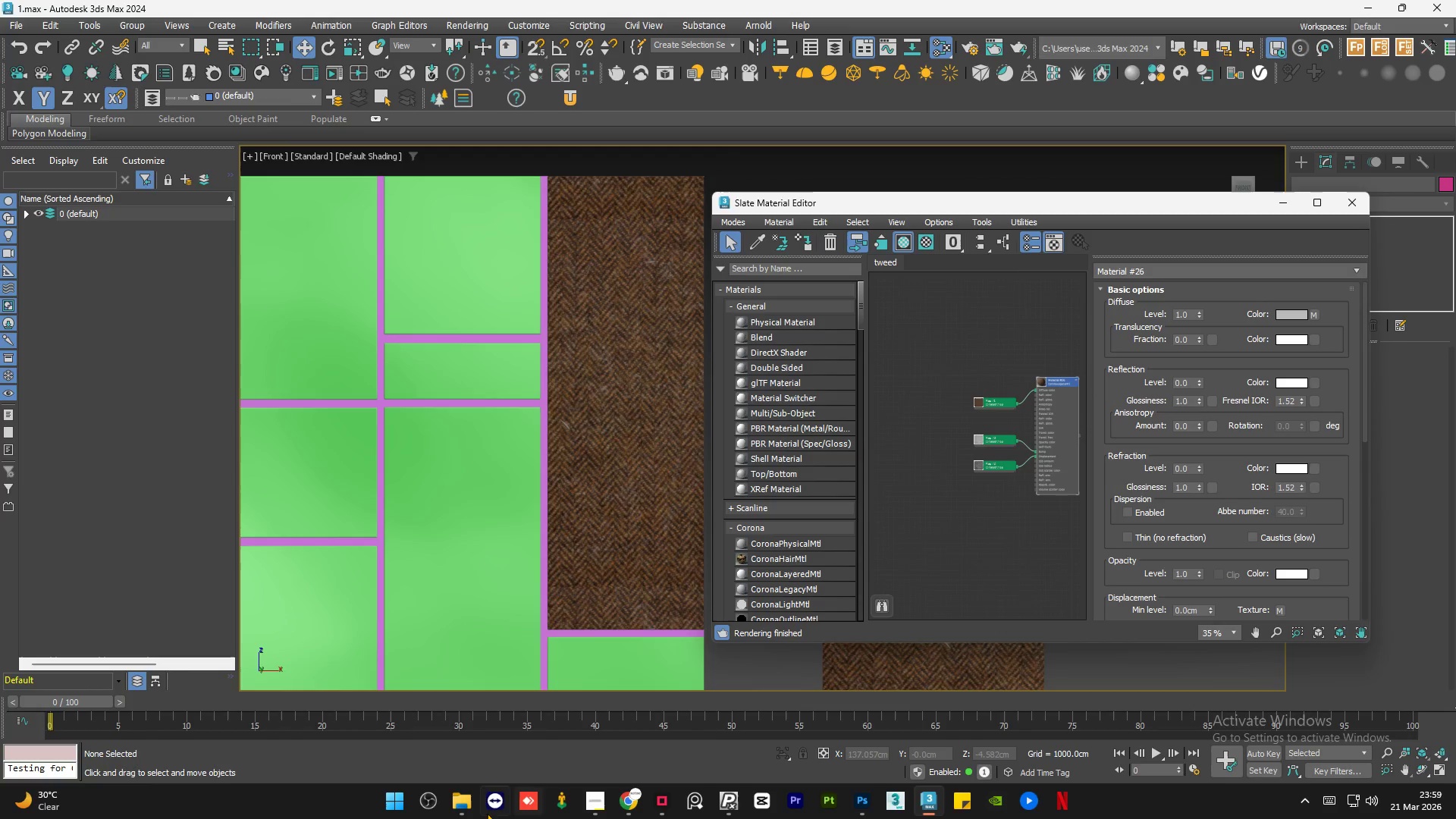 
left_click([460, 818])
 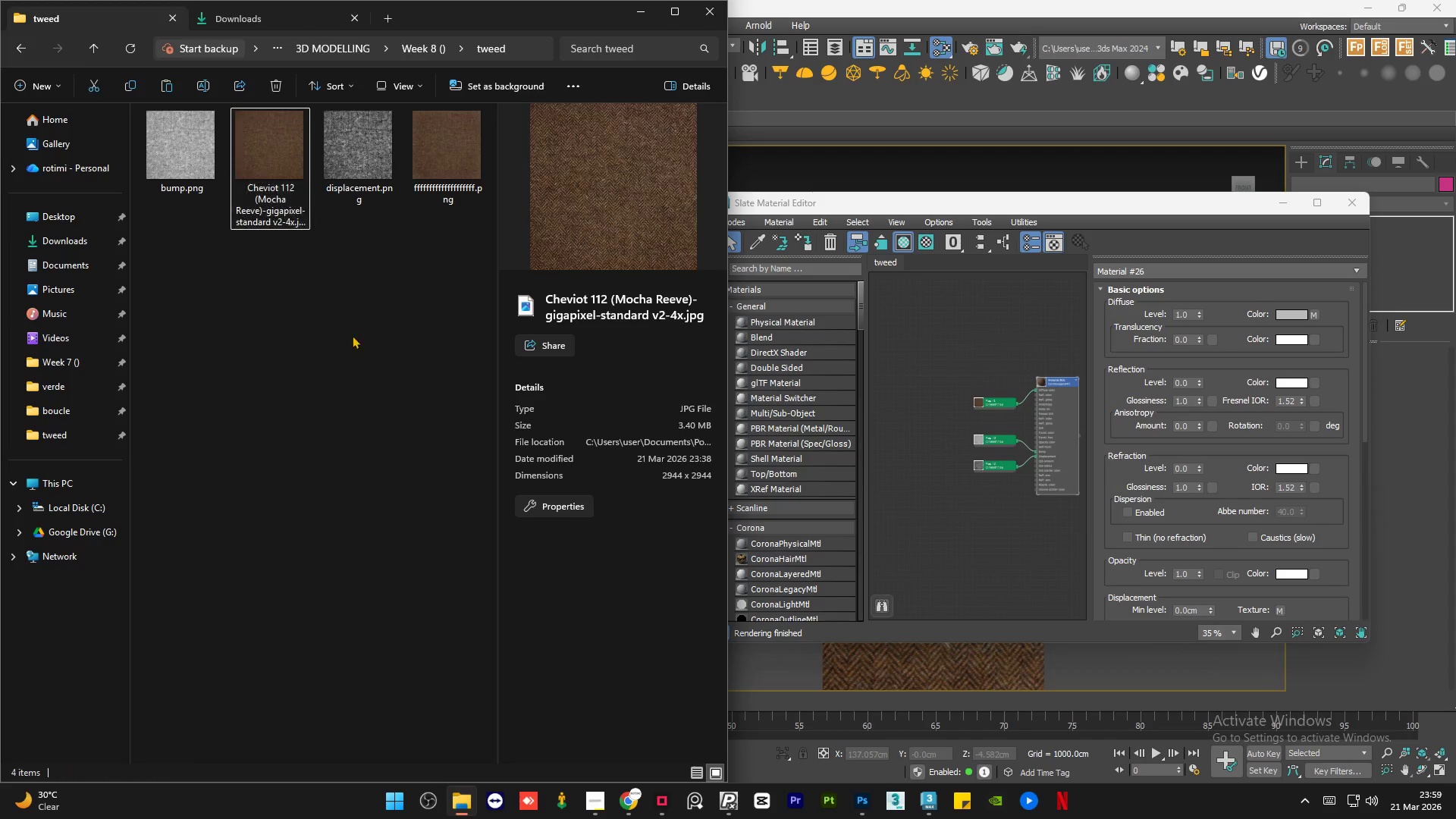 
double_click([422, 140])
 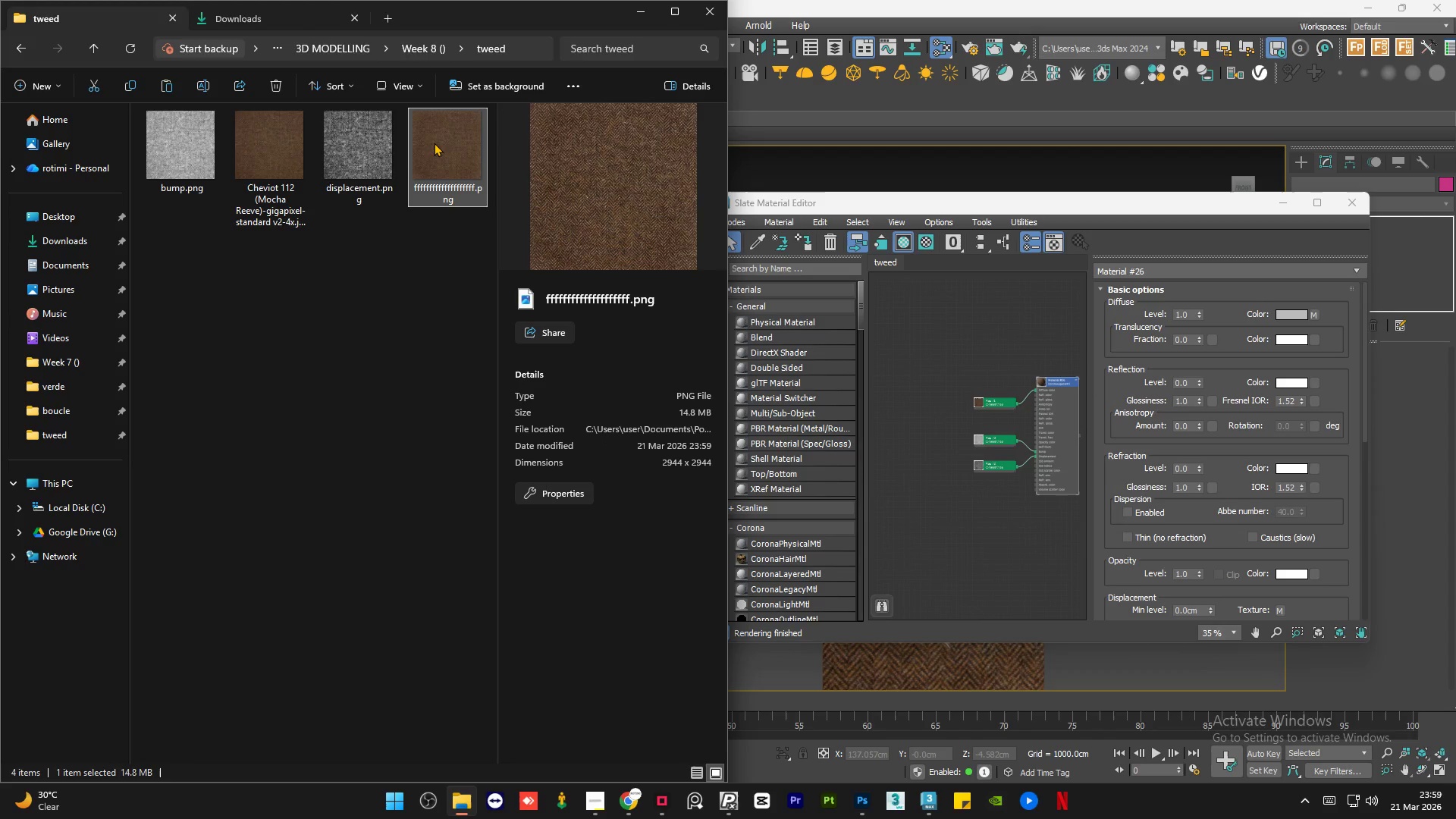 
left_click_drag(start_coordinate=[434, 142], to_coordinate=[972, 363])
 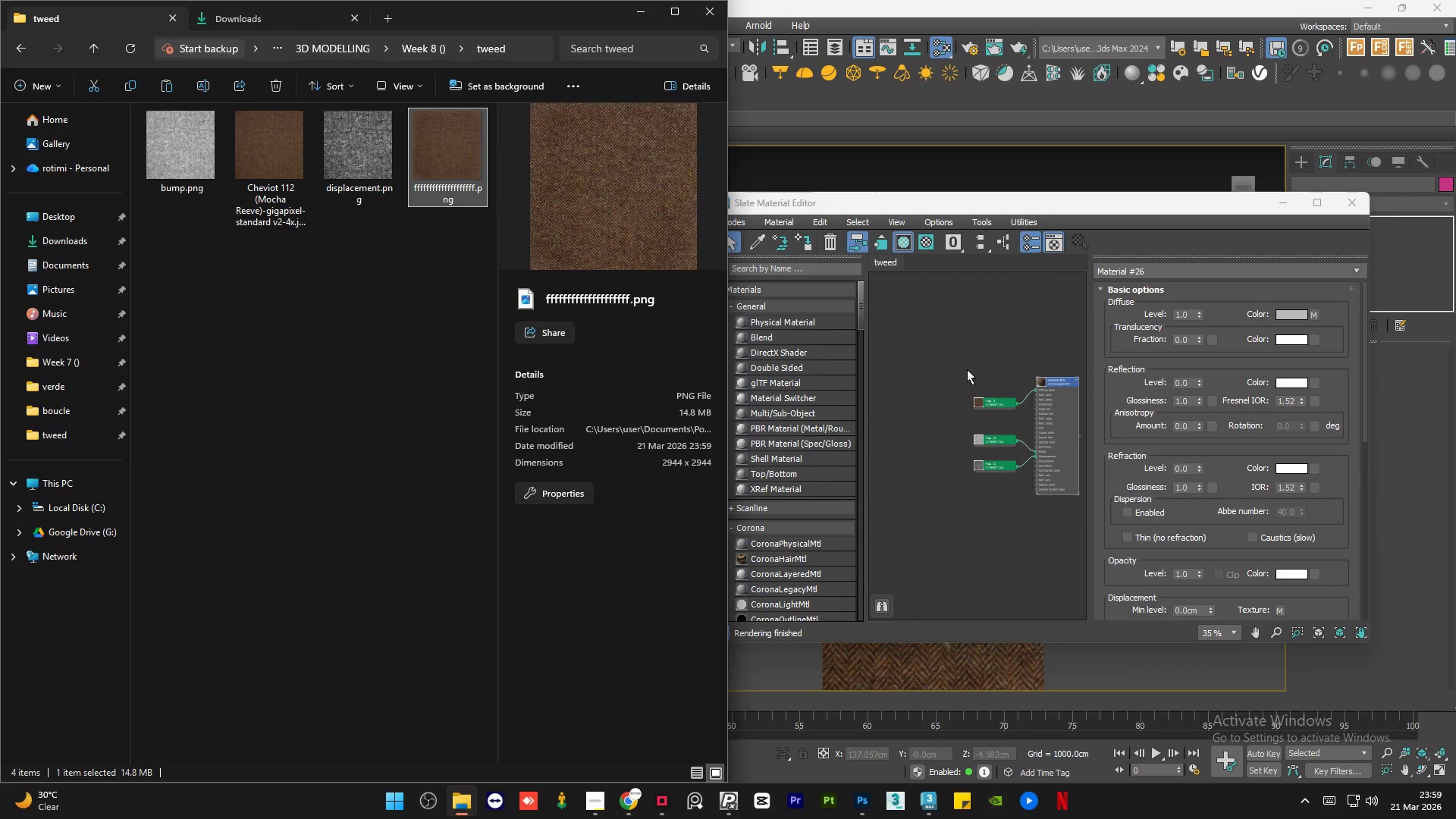 
left_click([967, 369])
 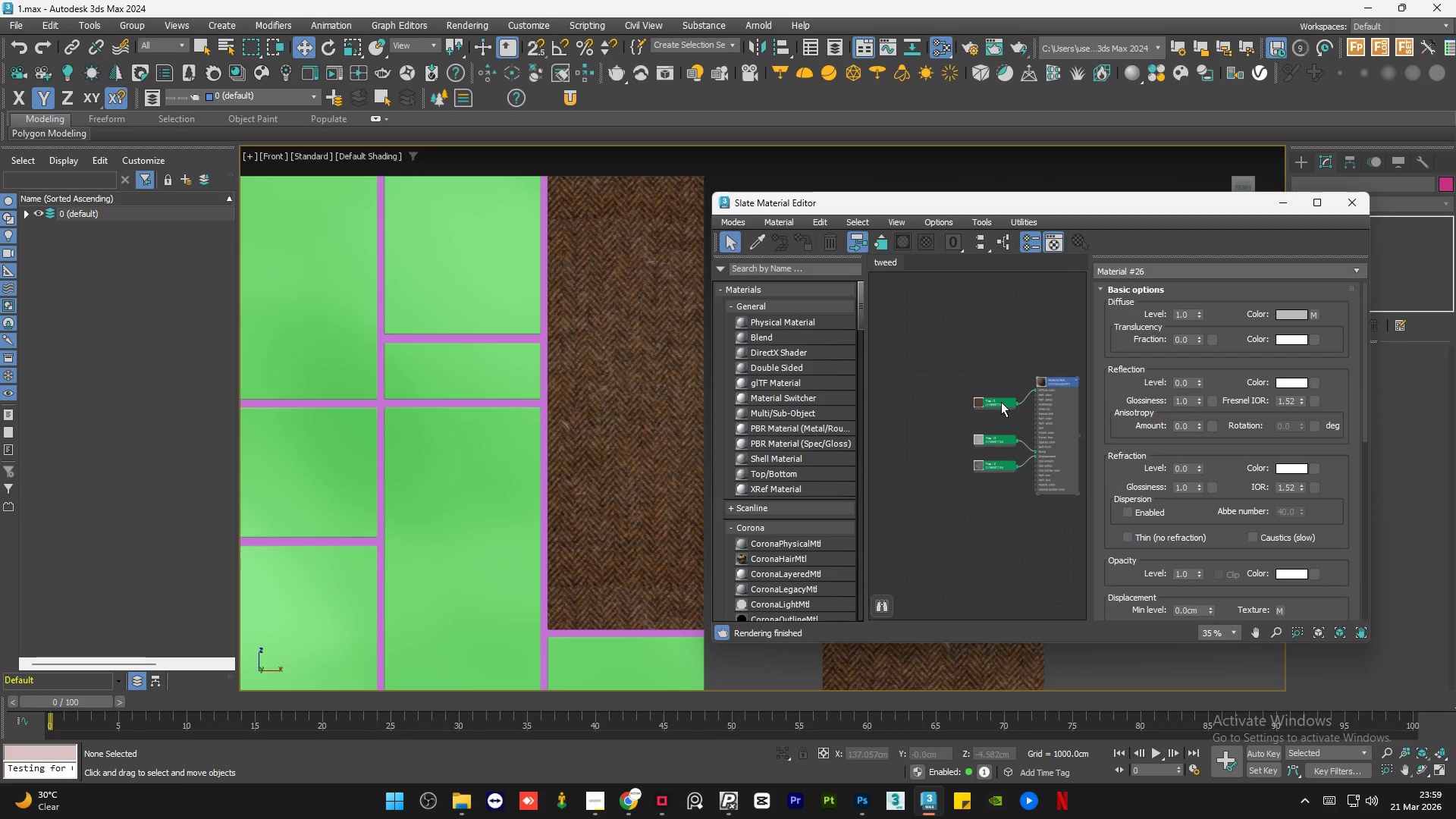 
hold_key(key=ShiftLeft, duration=0.59)
left_click_drag(start_coordinate=[996, 403], to_coordinate=[995, 369])
 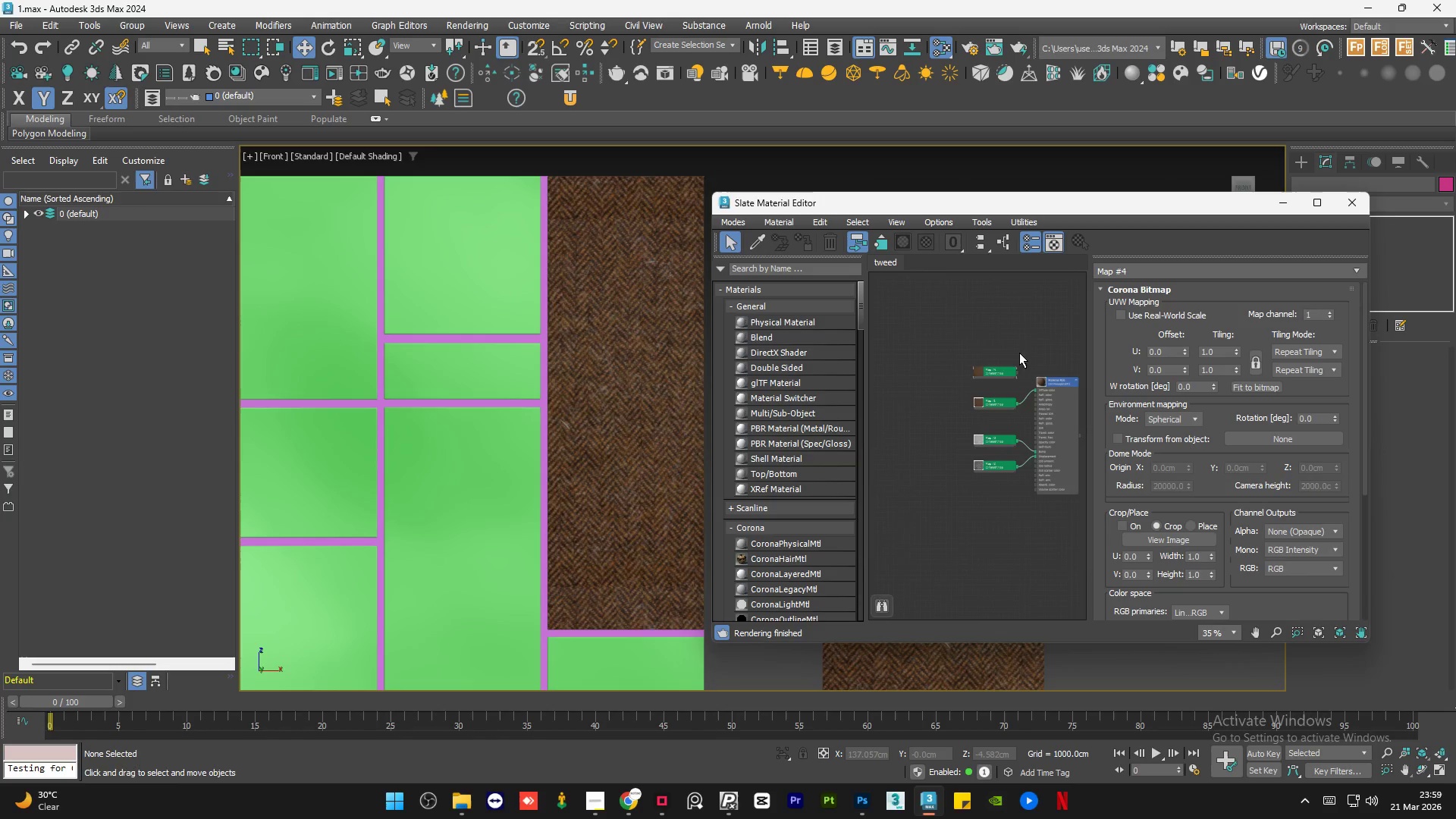 
scroll: coordinate [1021, 367], scroll_direction: up, amount: 4.0
 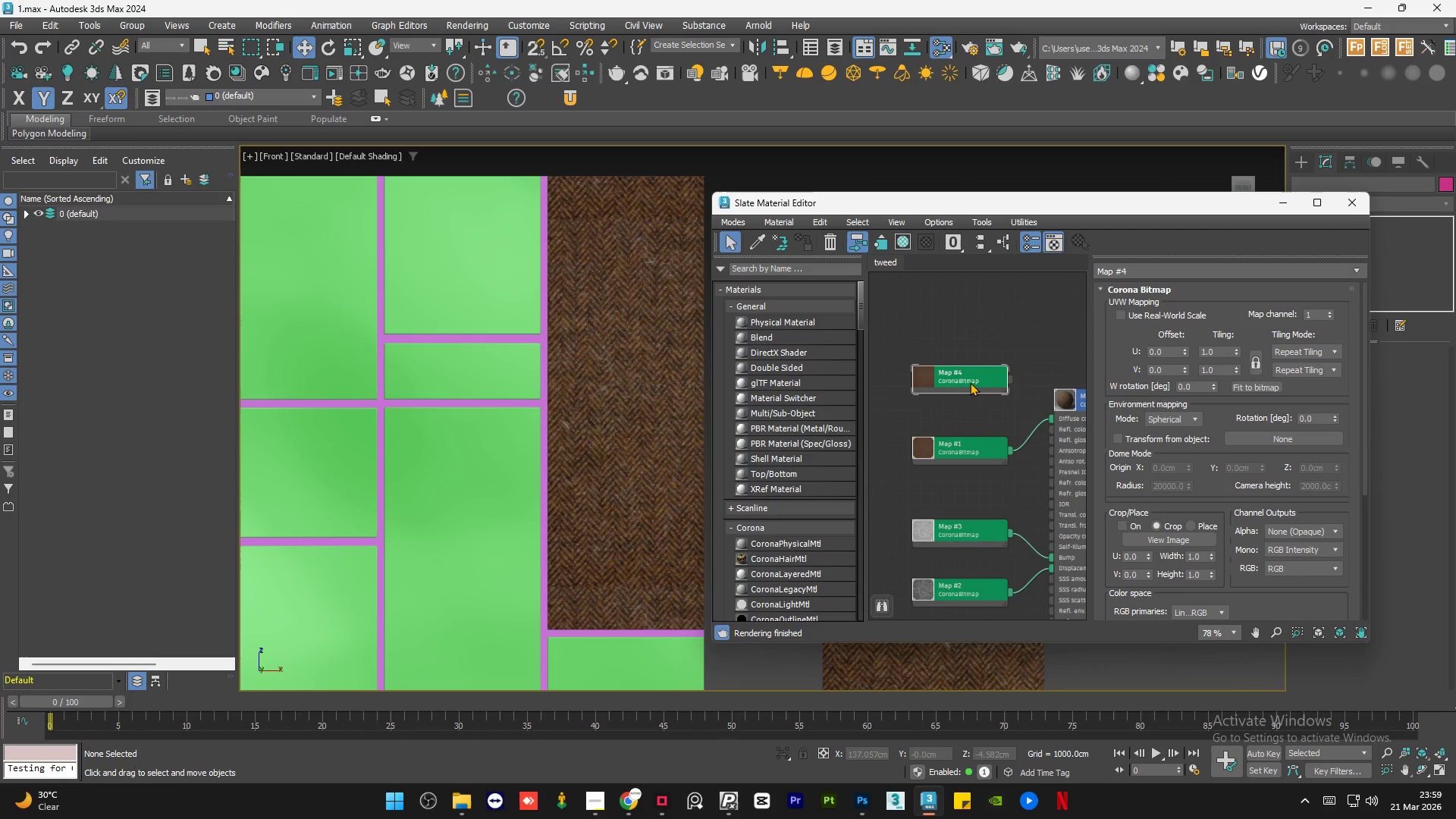 
double_click([970, 382])
 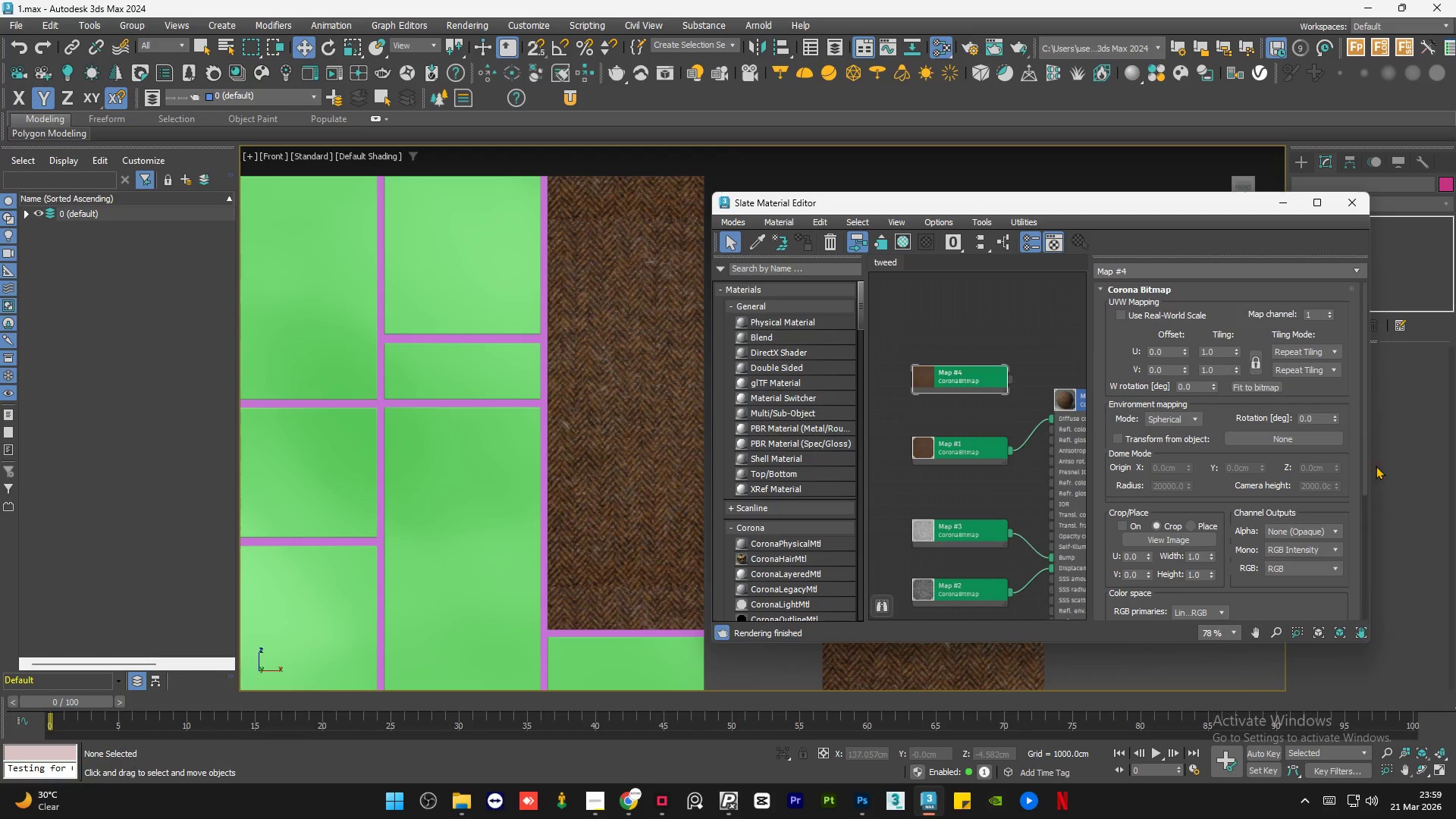 
left_click_drag(start_coordinate=[1364, 451], to_coordinate=[1381, 597])
 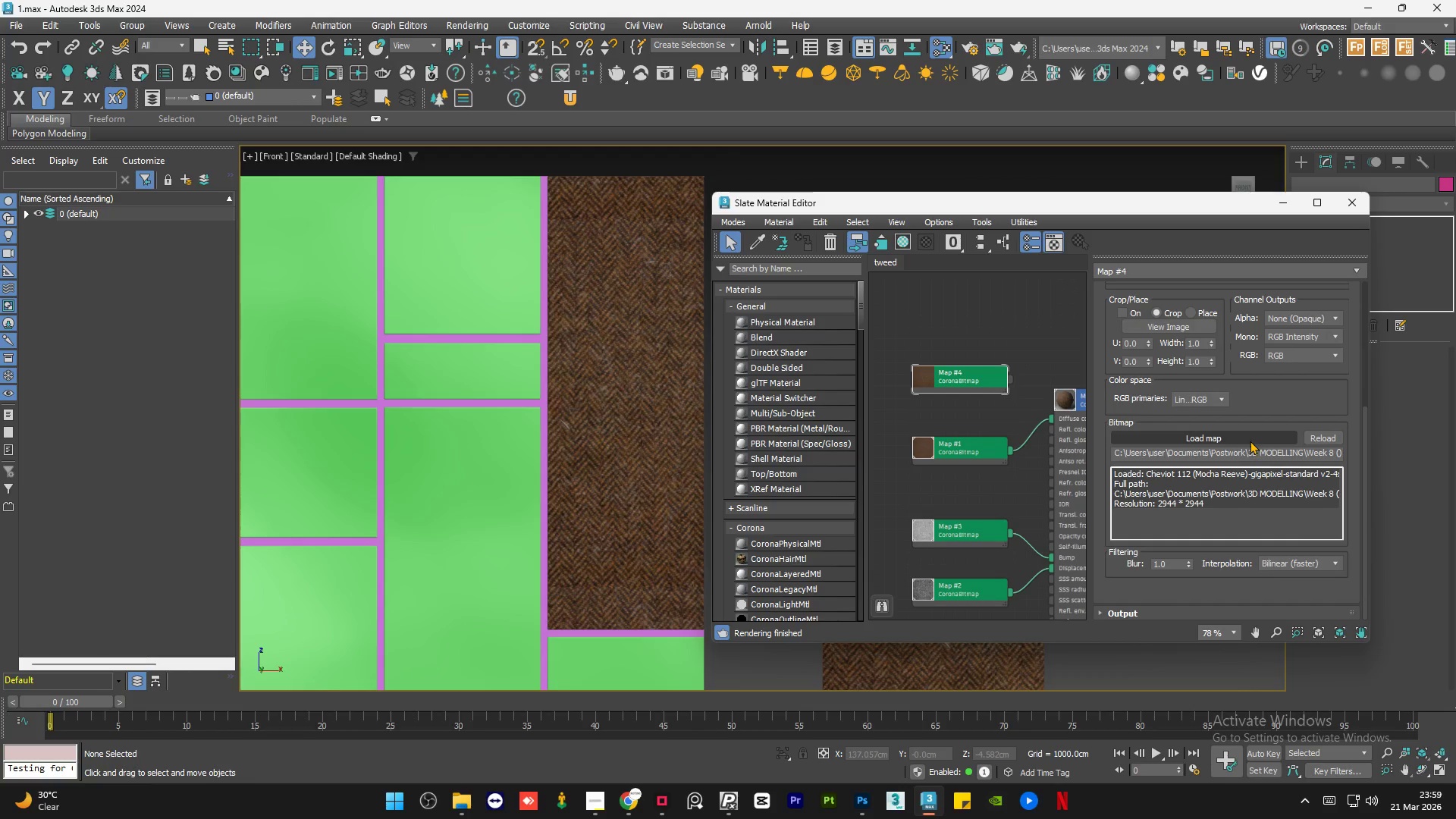 
left_click([1250, 441])
 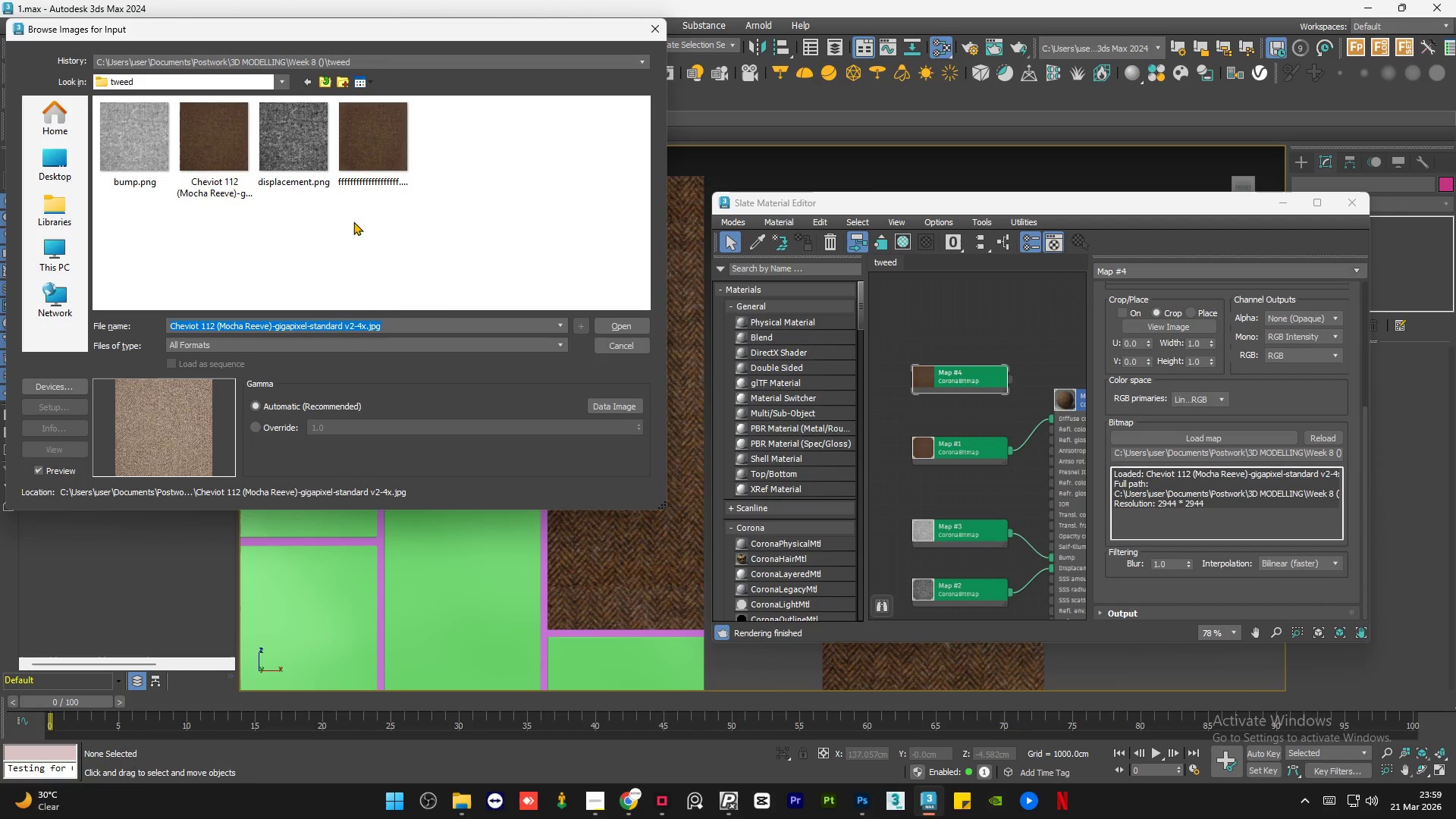 
left_click([360, 150])
 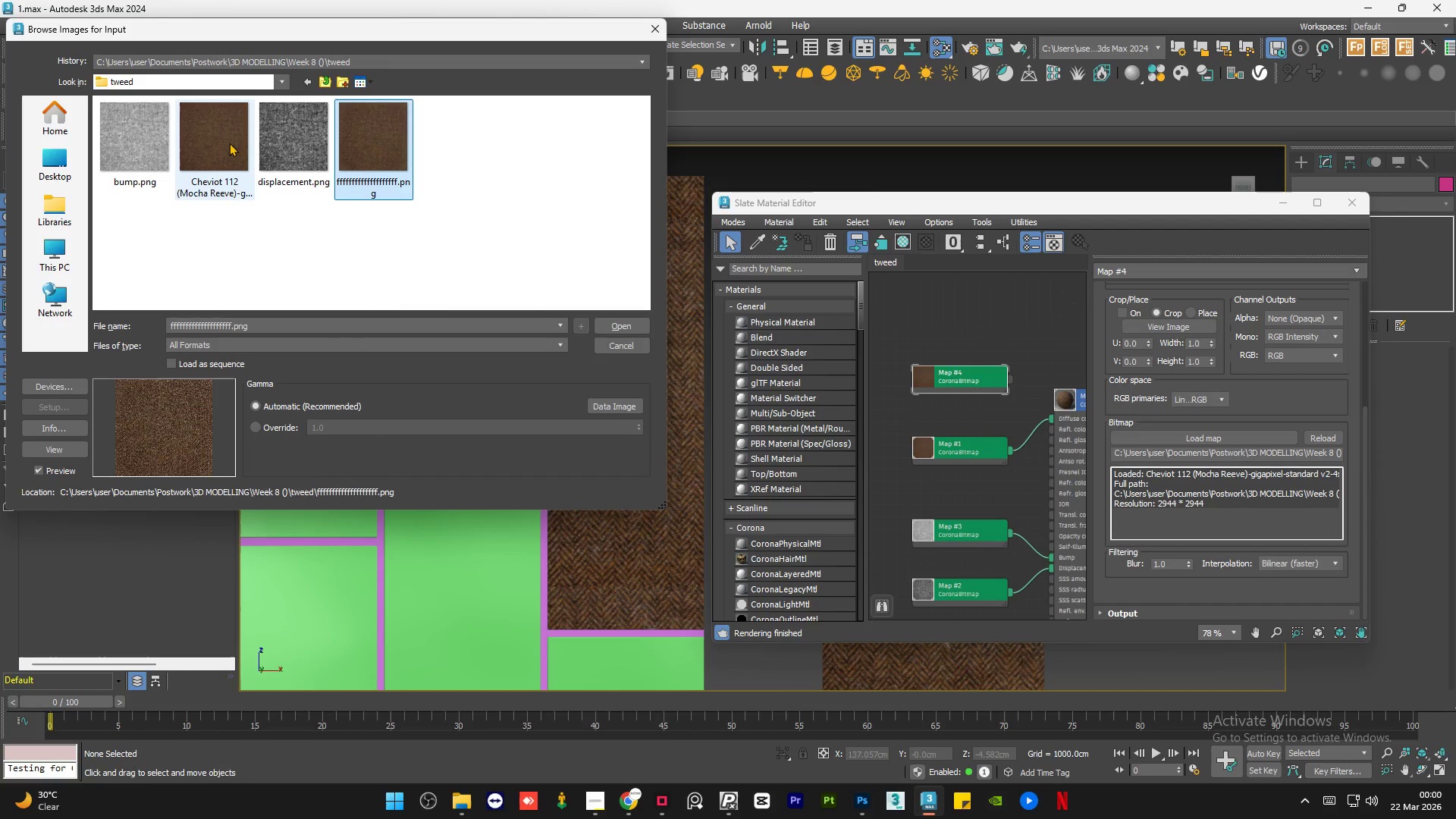 
left_click([229, 143])
 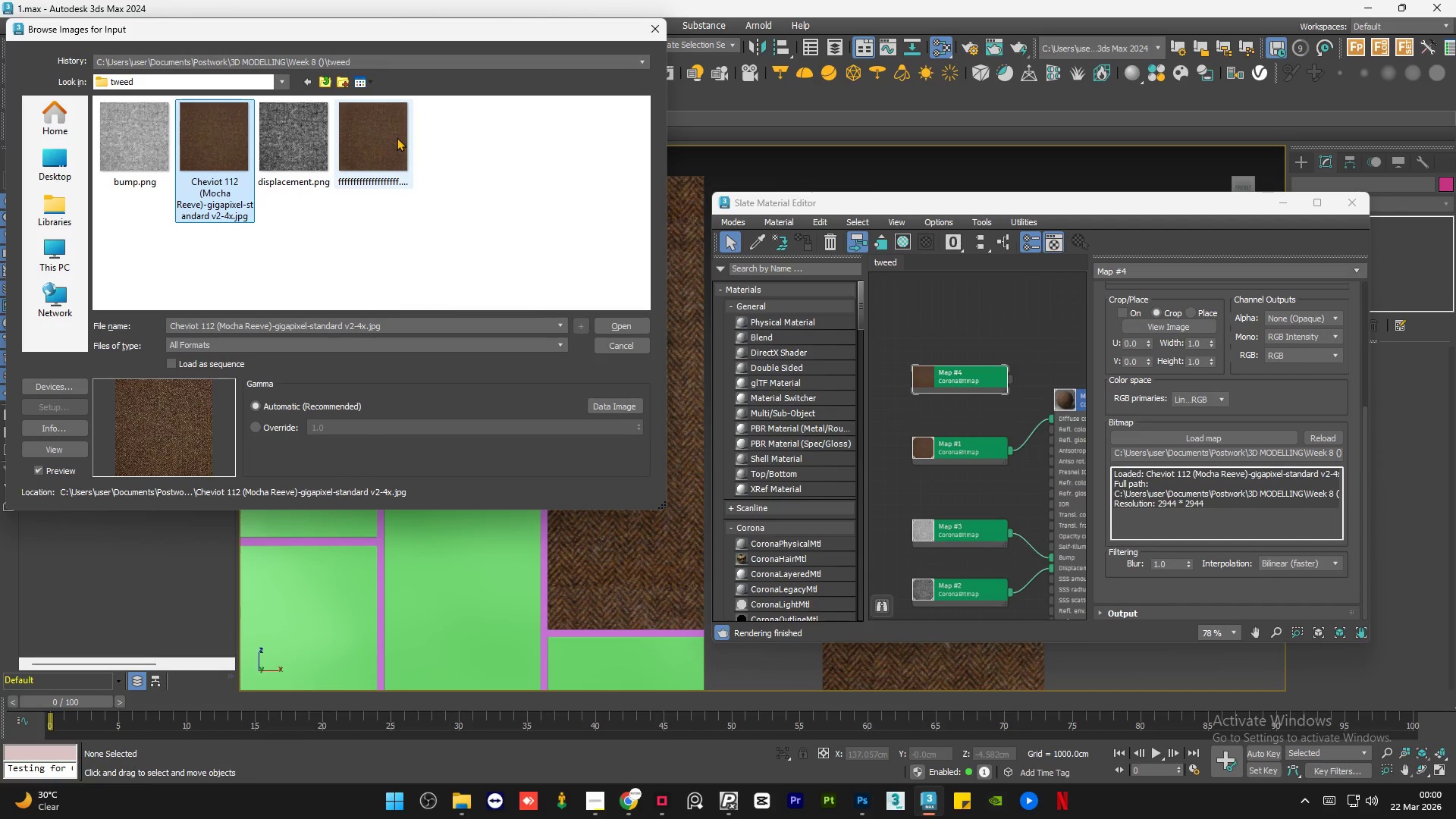 
left_click([397, 137])
 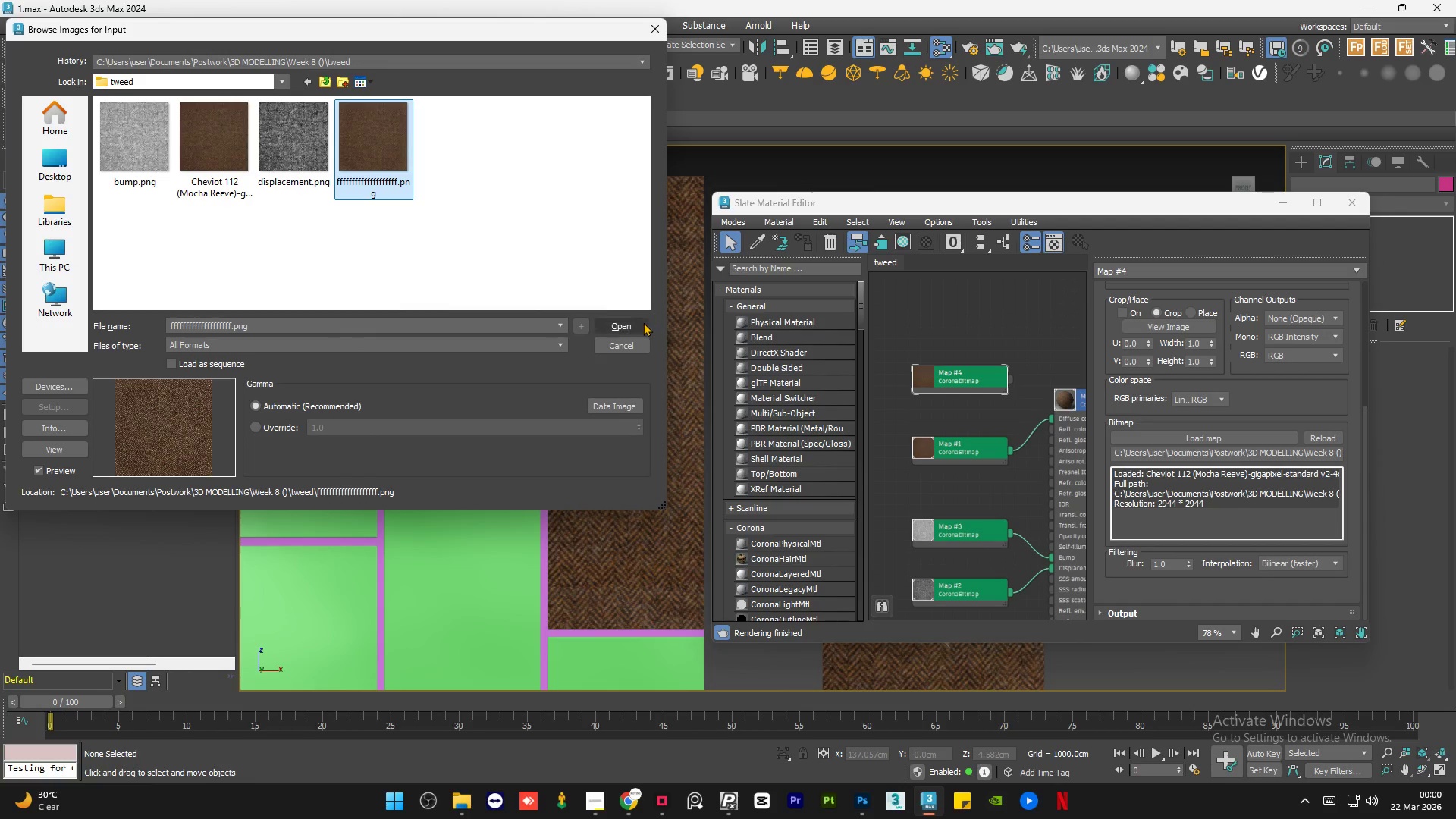 
left_click([628, 324])
 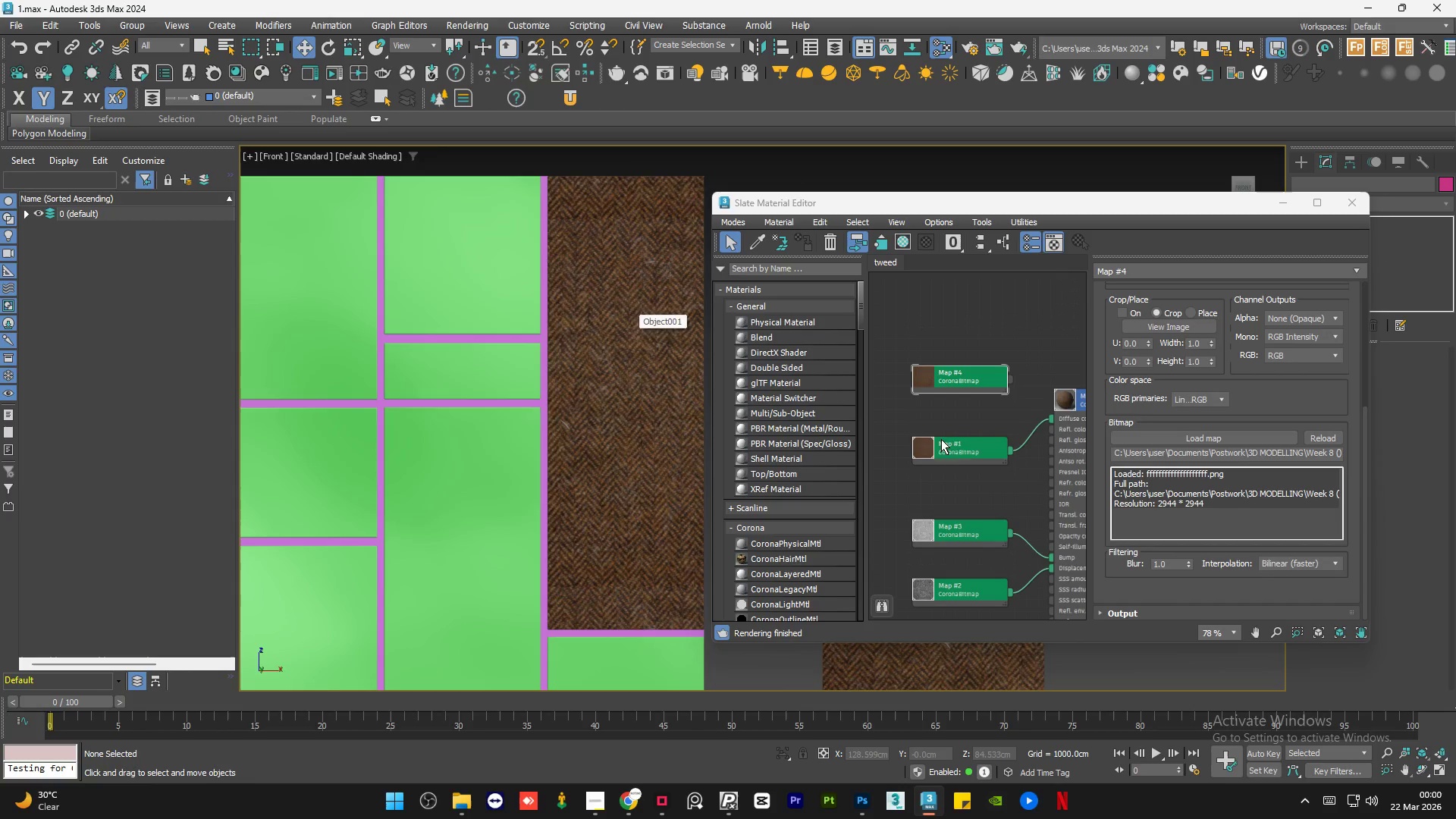 
scroll: coordinate [1006, 389], scroll_direction: none, amount: 0.0
 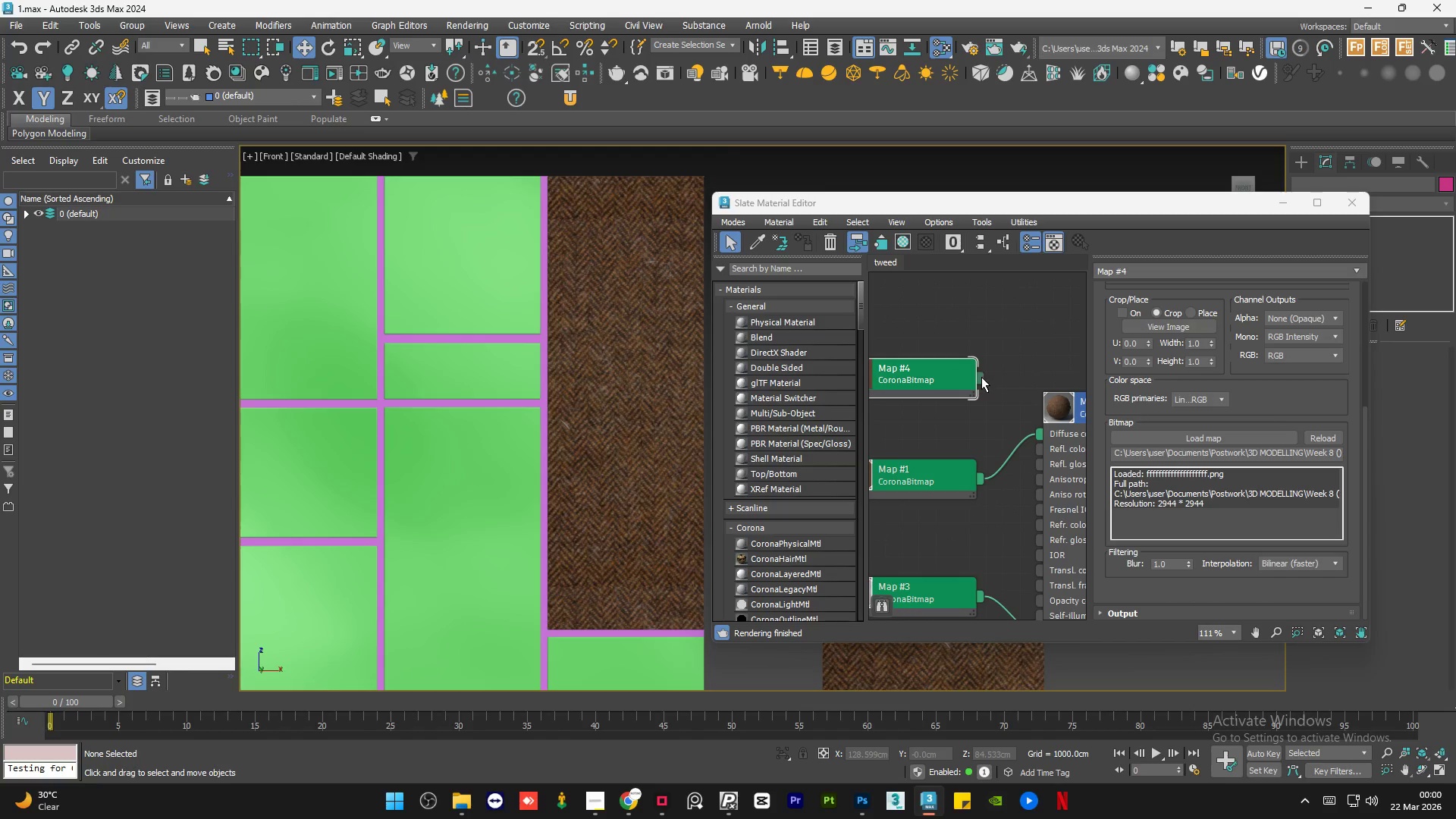 
left_click_drag(start_coordinate=[981, 378], to_coordinate=[1043, 438])
 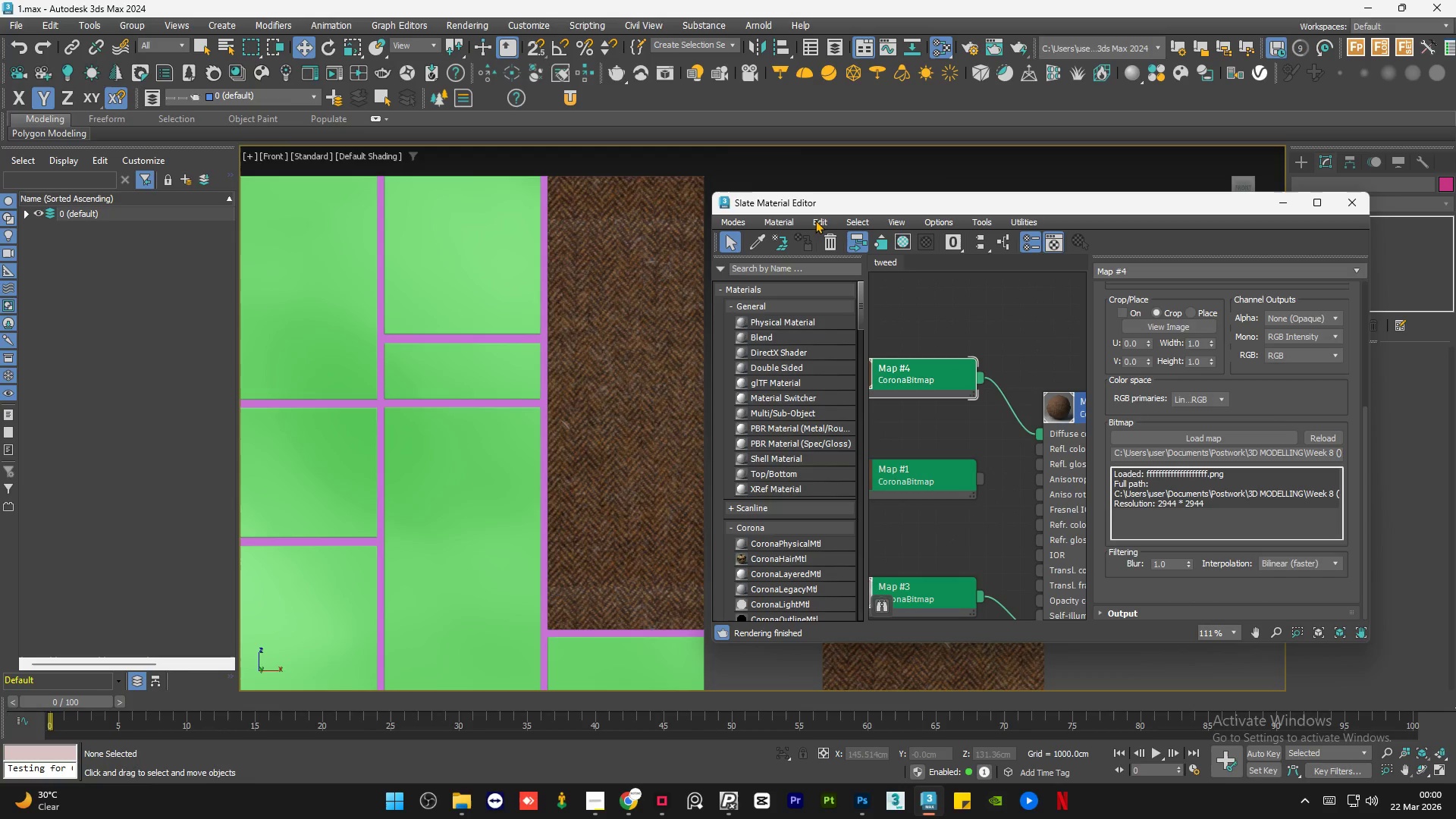 
left_click_drag(start_coordinate=[950, 386], to_coordinate=[951, 411])
 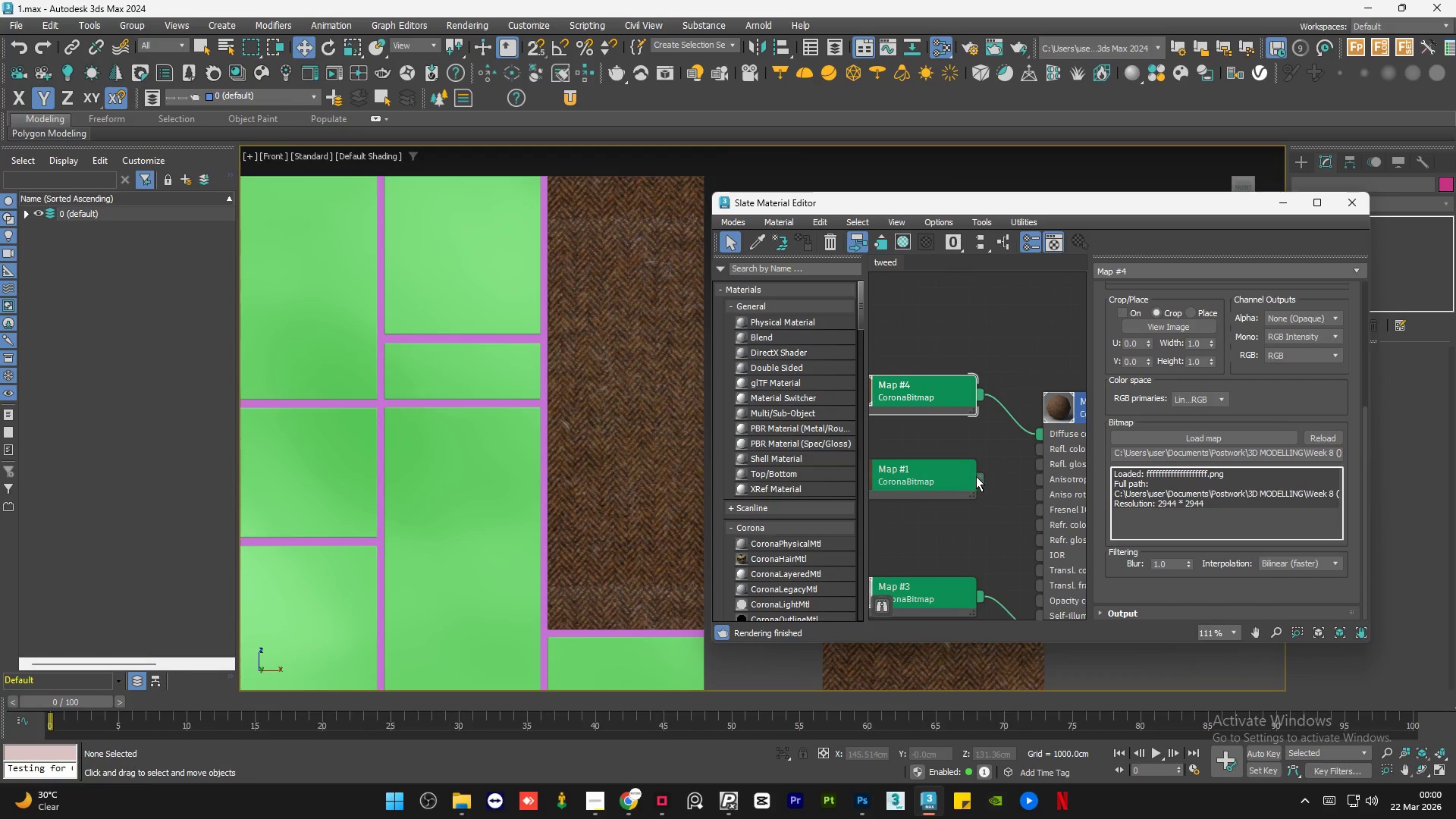 
left_click_drag(start_coordinate=[980, 481], to_coordinate=[1046, 431])
 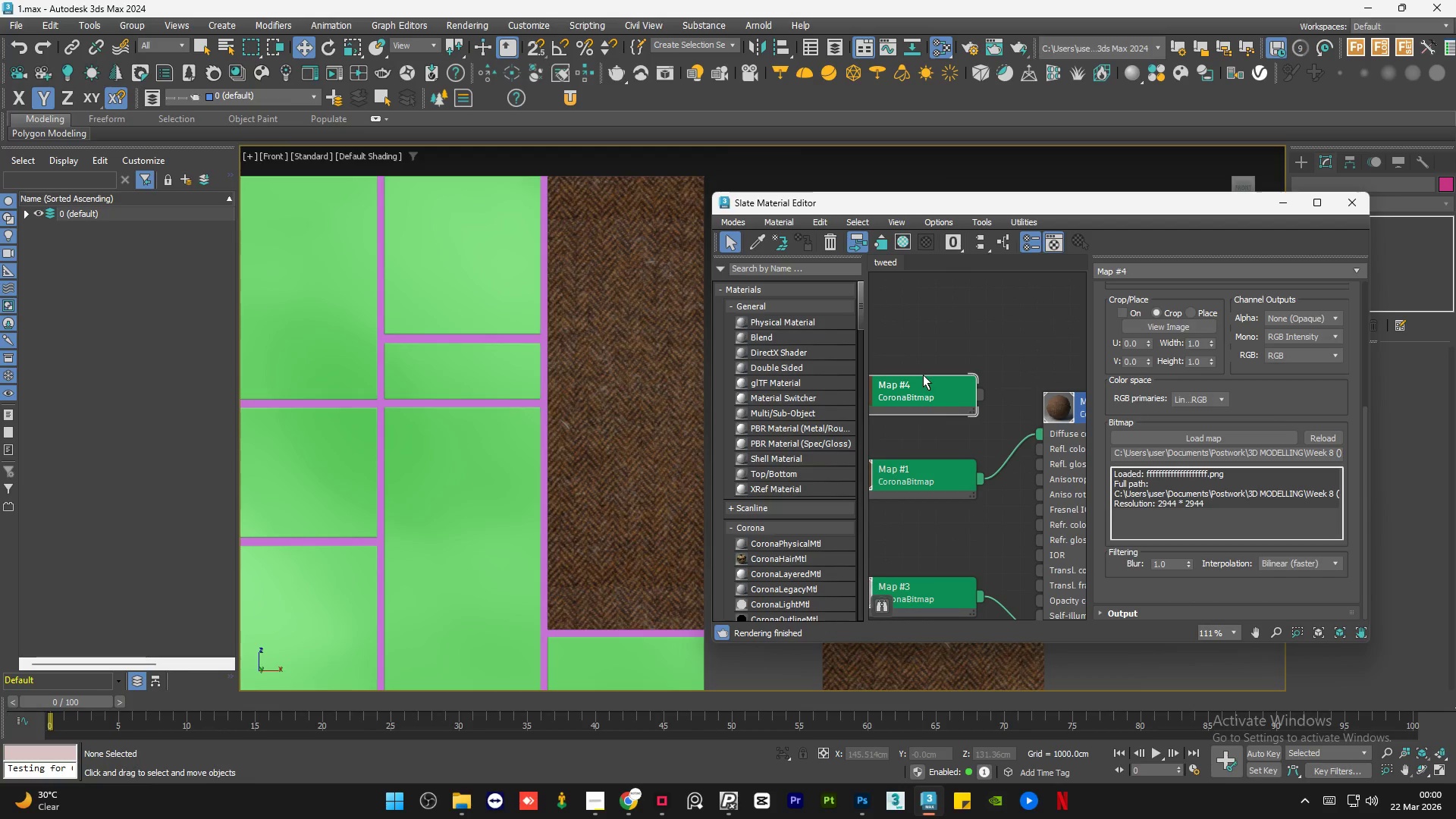 
left_click([922, 382])
 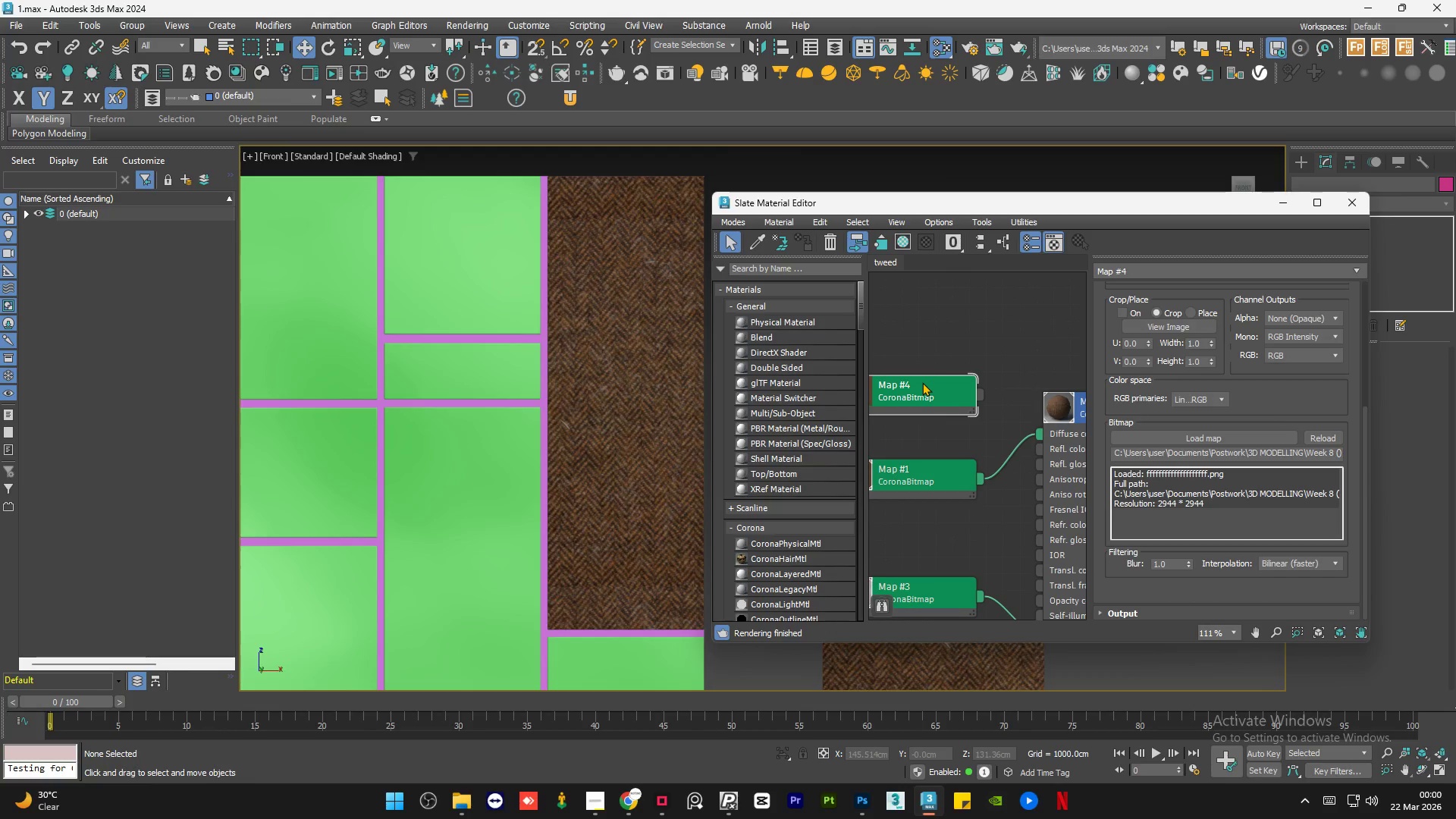 
key(Delete)
 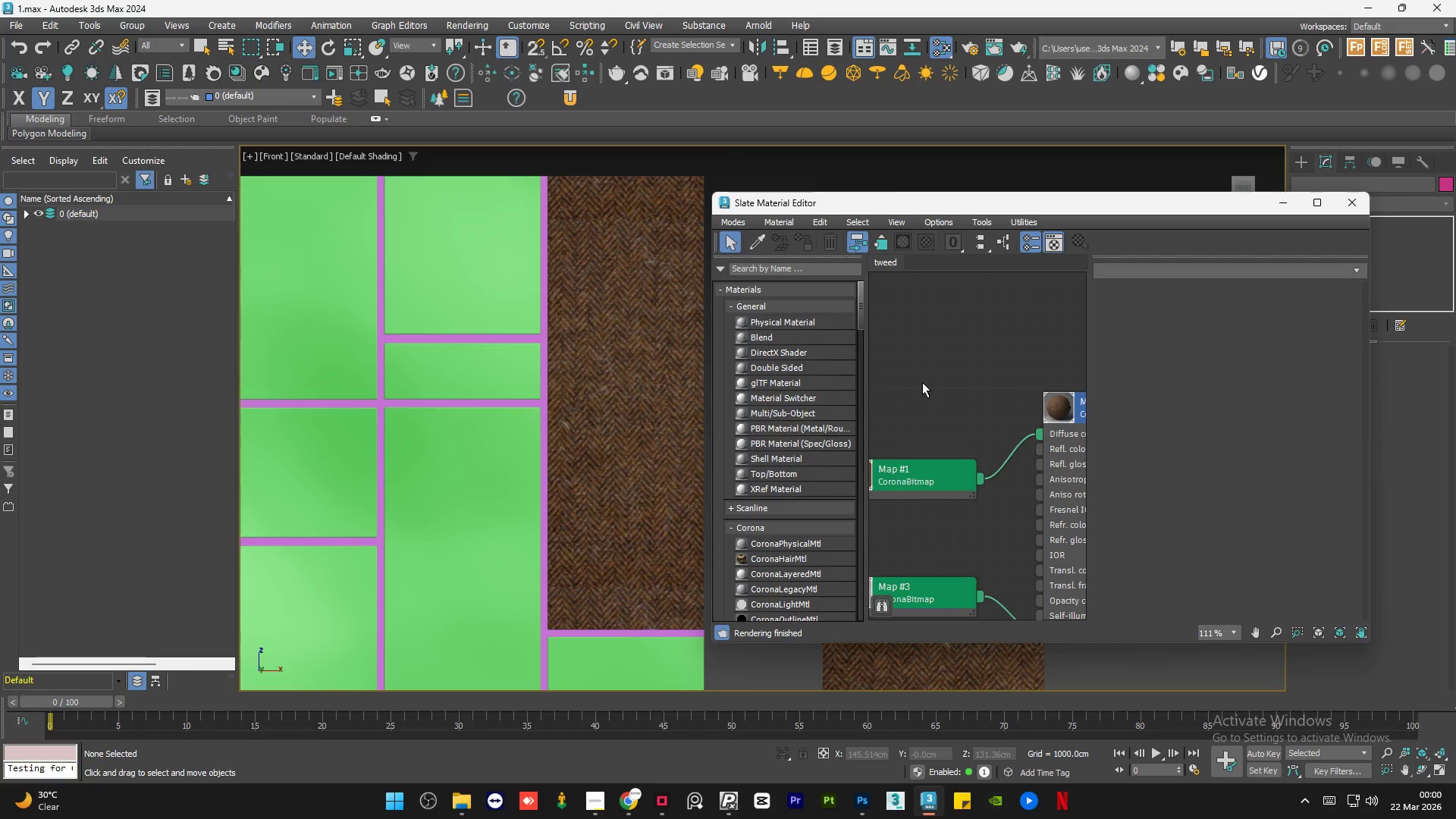 
wait(11.36)
 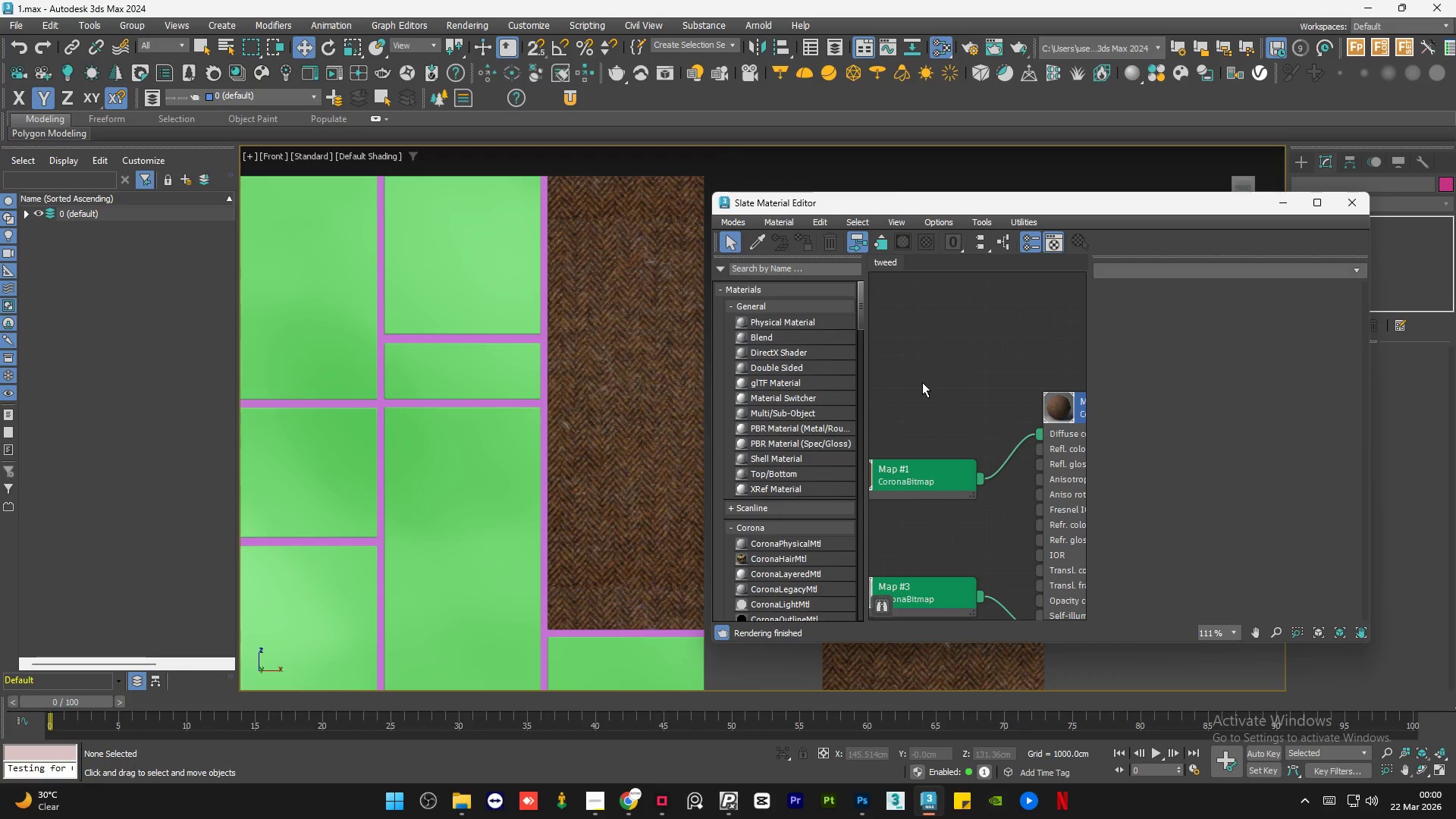 
left_click([688, 382])
 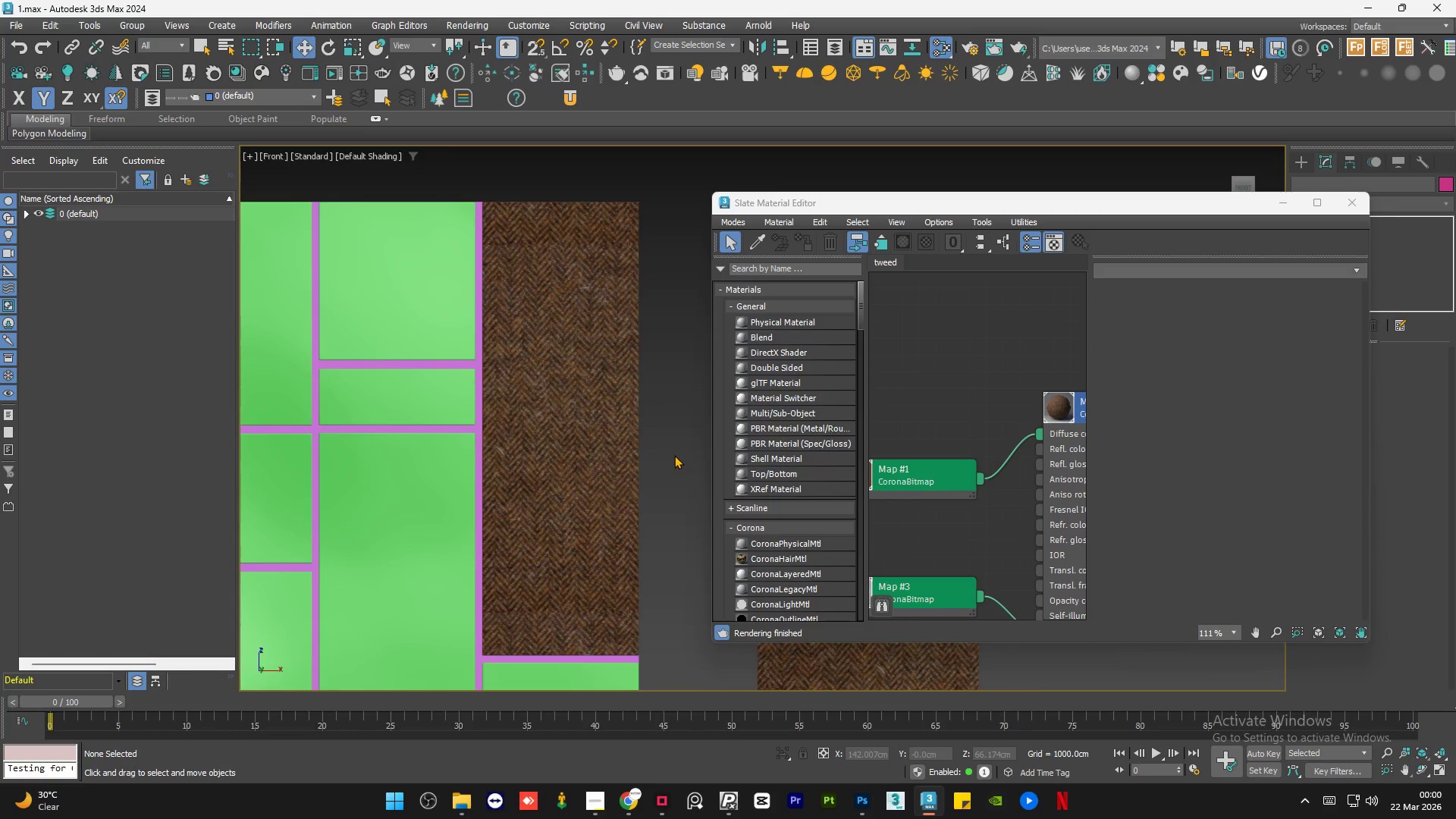 
wait(27.42)
 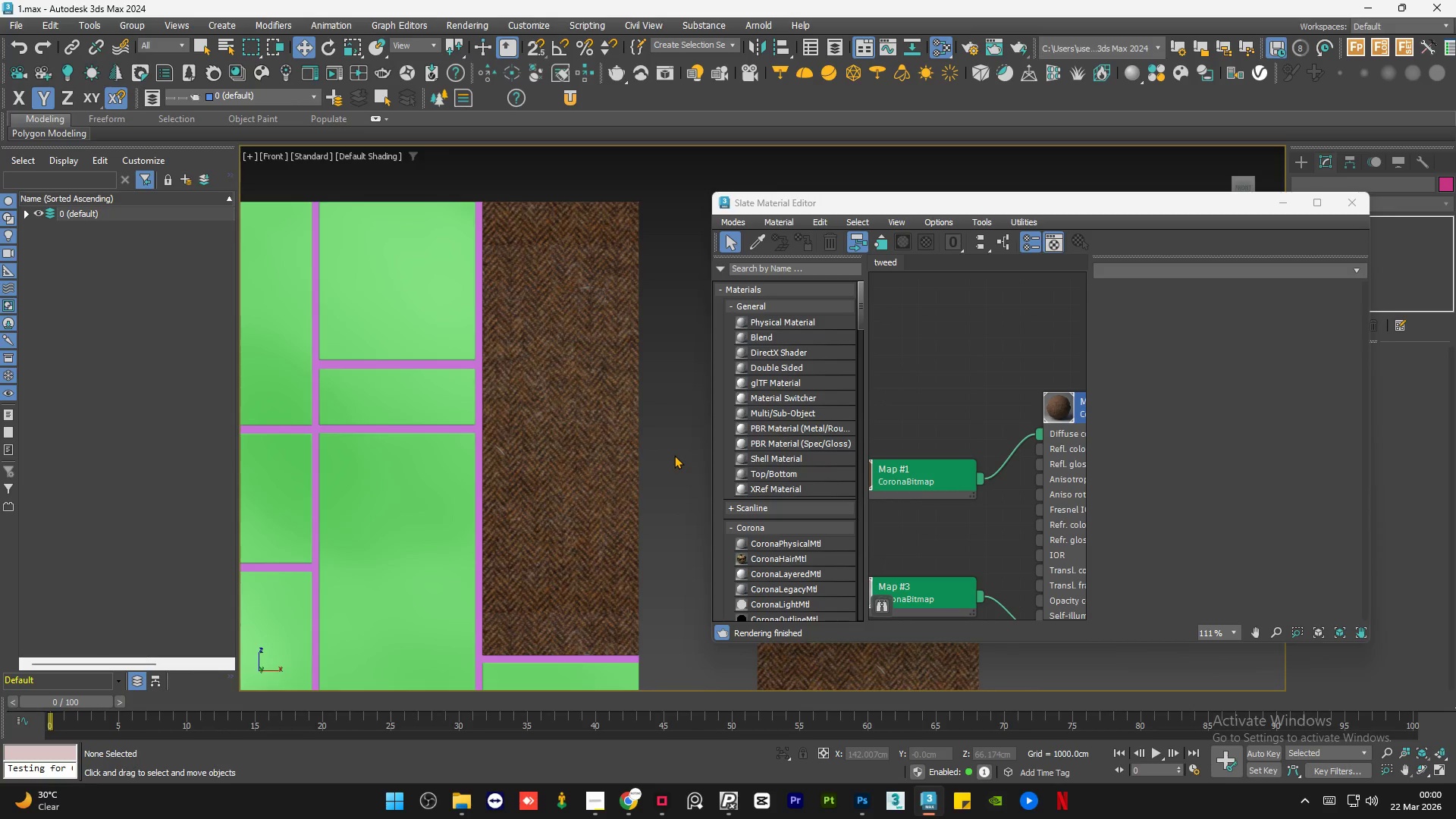 
left_click([673, 442])
 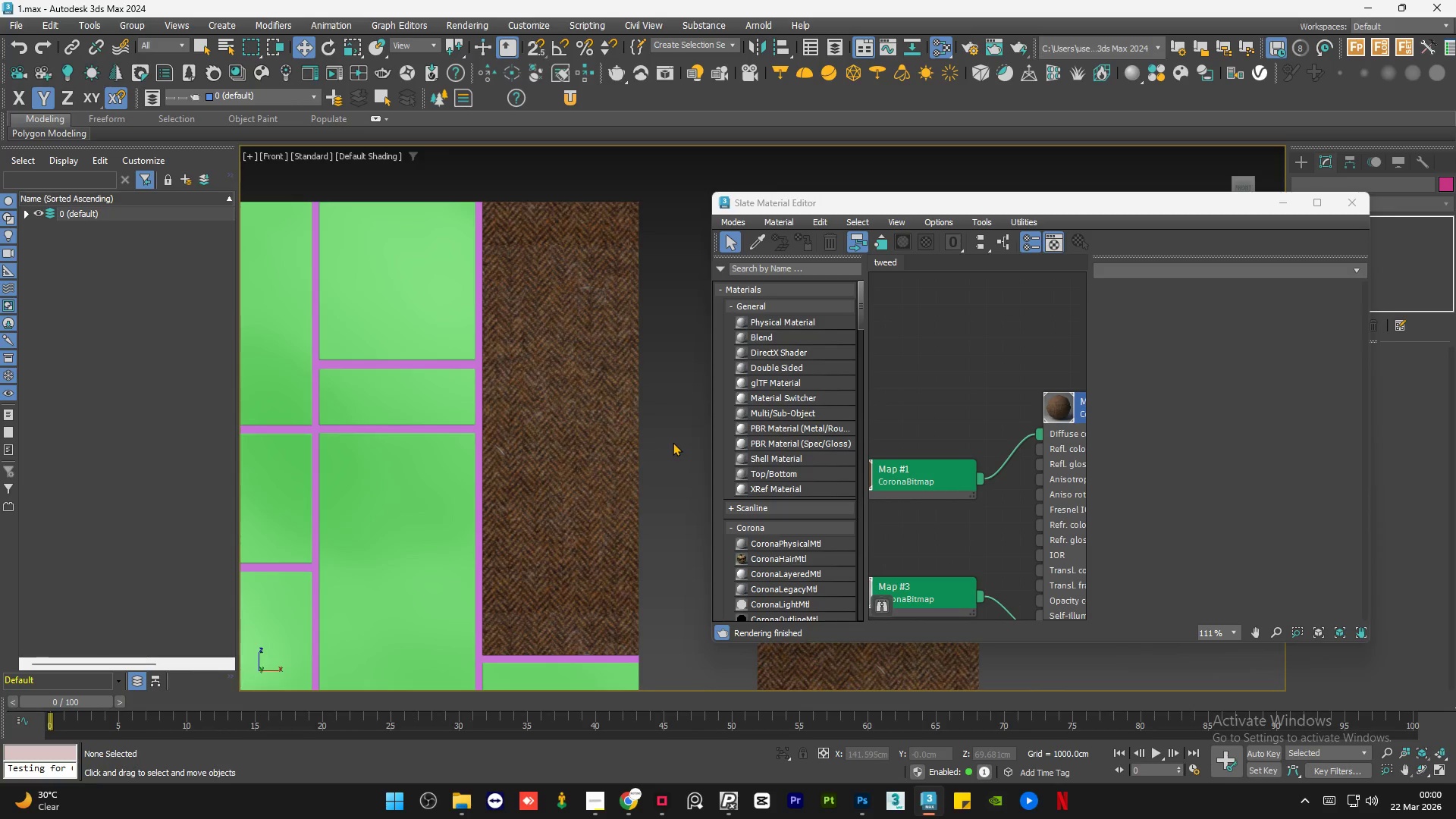 
hold_key(key=ControlLeft, duration=1.22)
 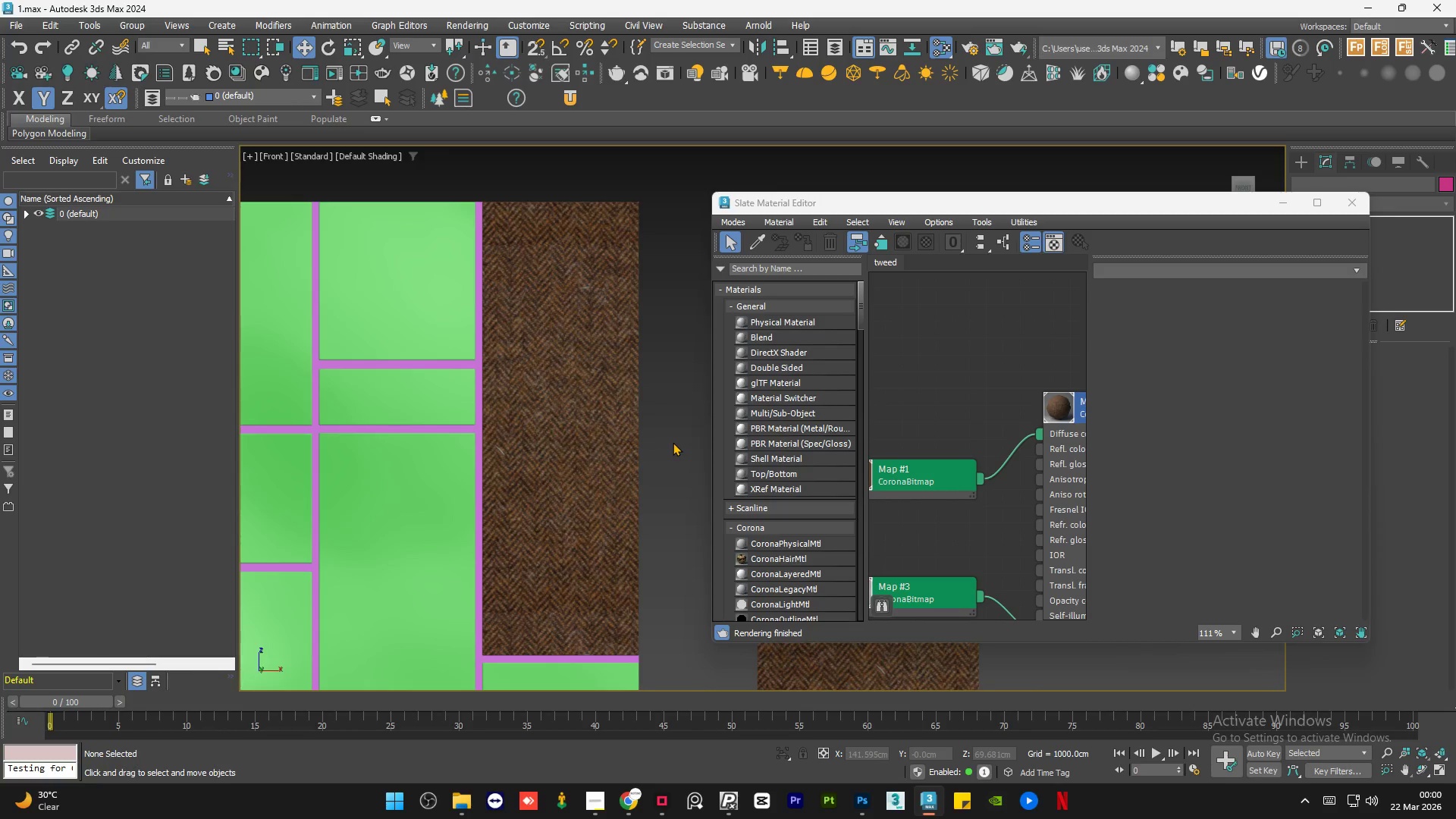 
left_click([673, 442])
 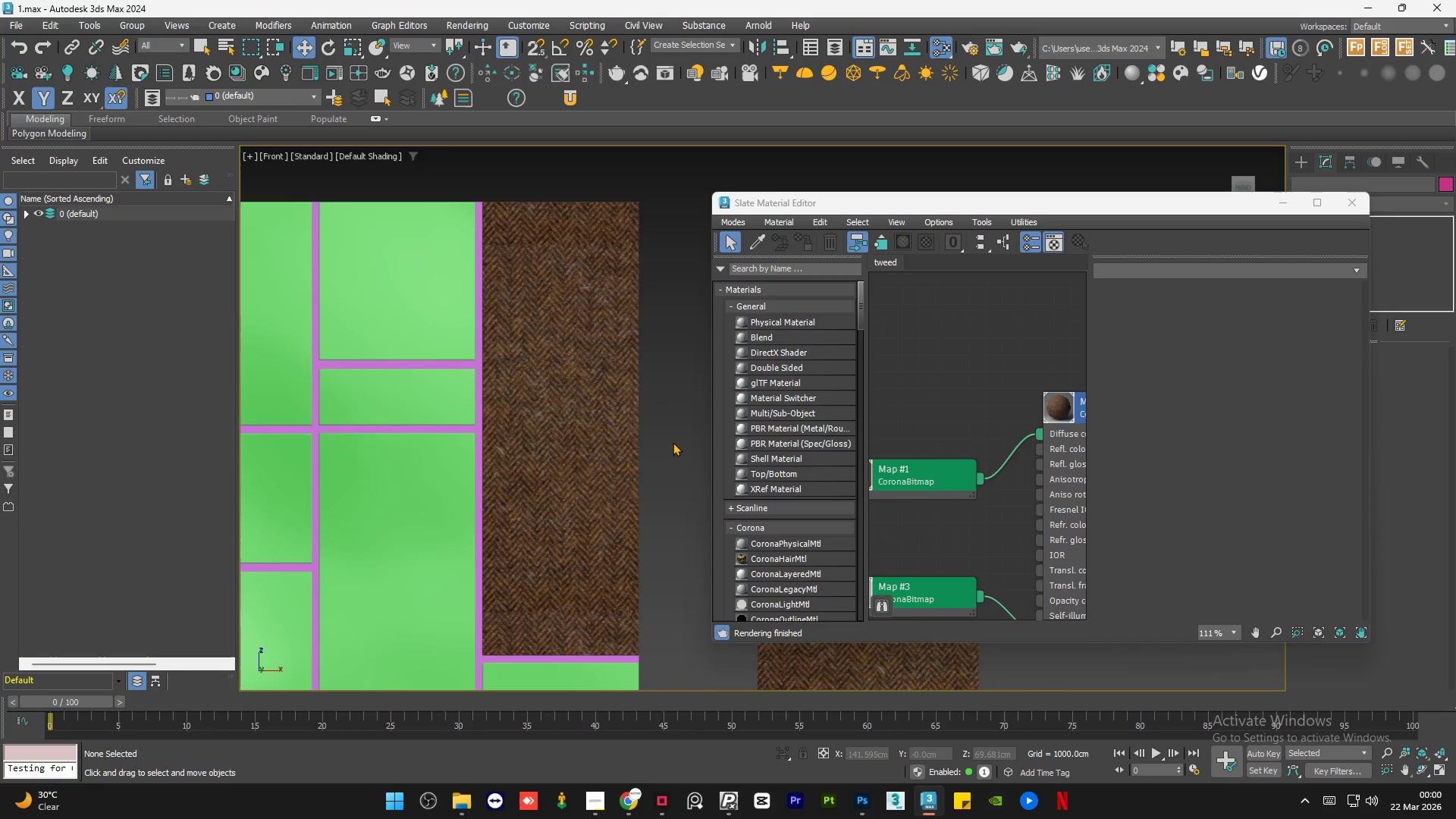 
left_click([673, 442])
 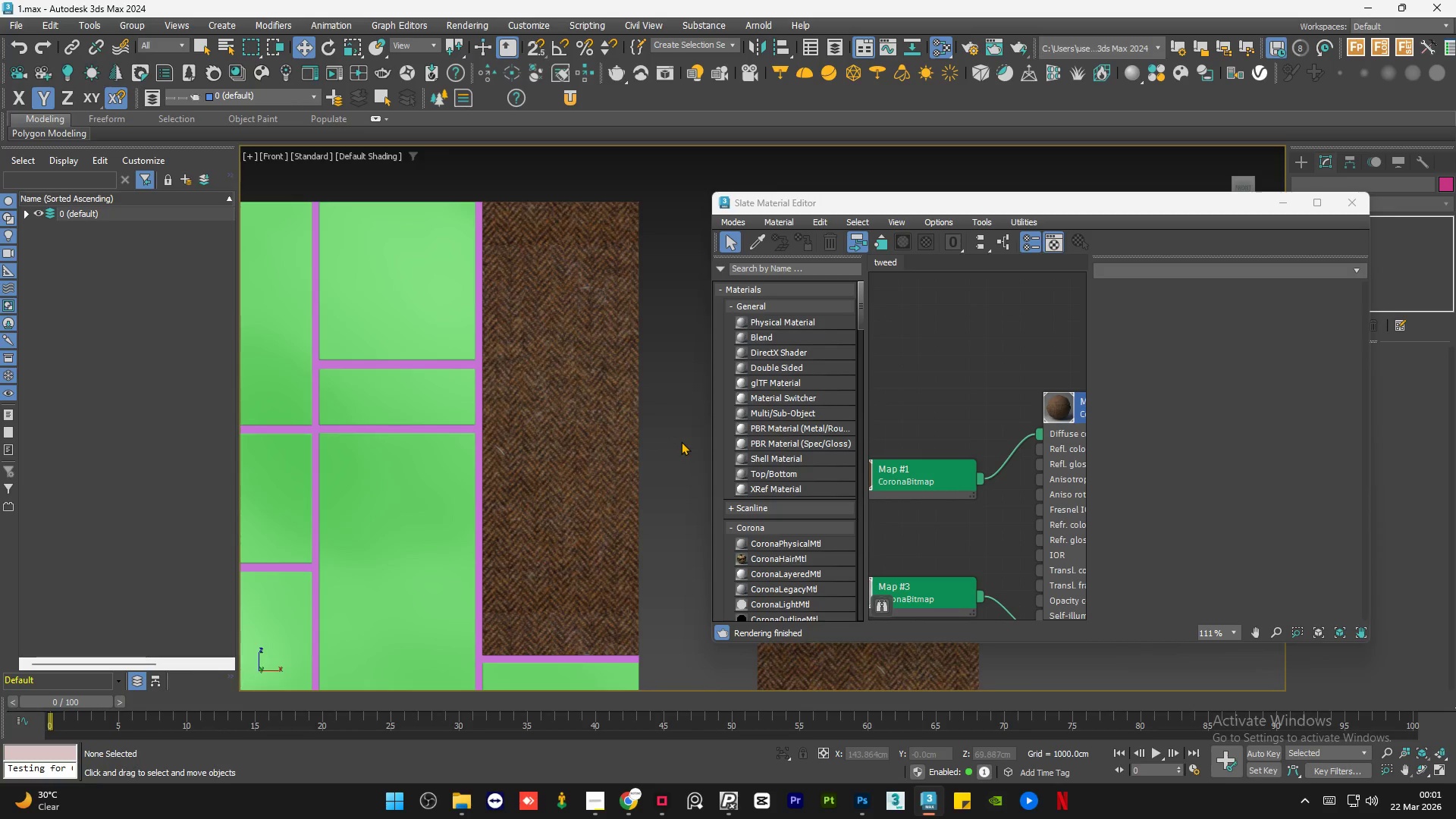 
hold_key(key=ControlLeft, duration=0.67)
 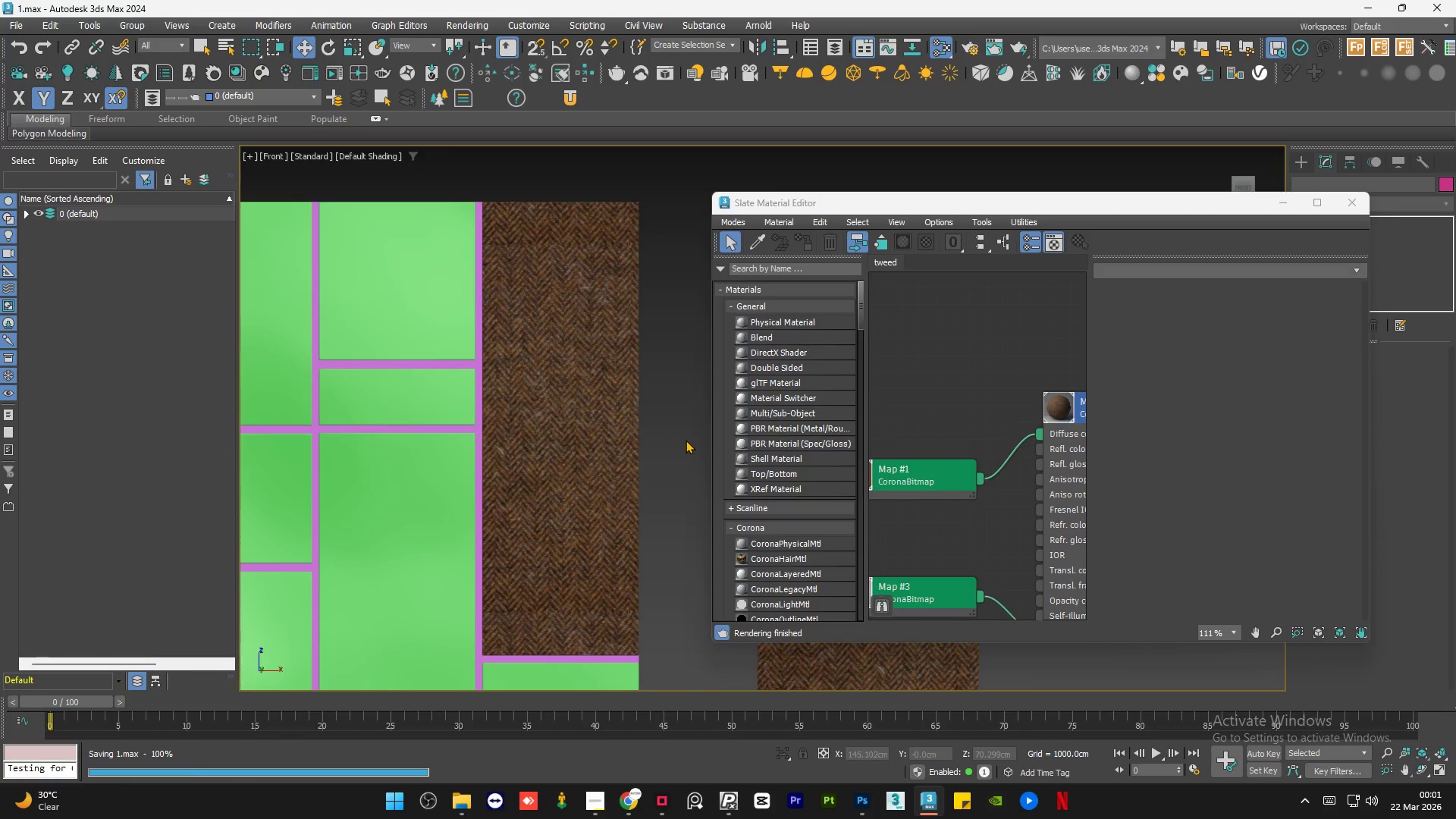 
hold_key(key=S, duration=0.42)
 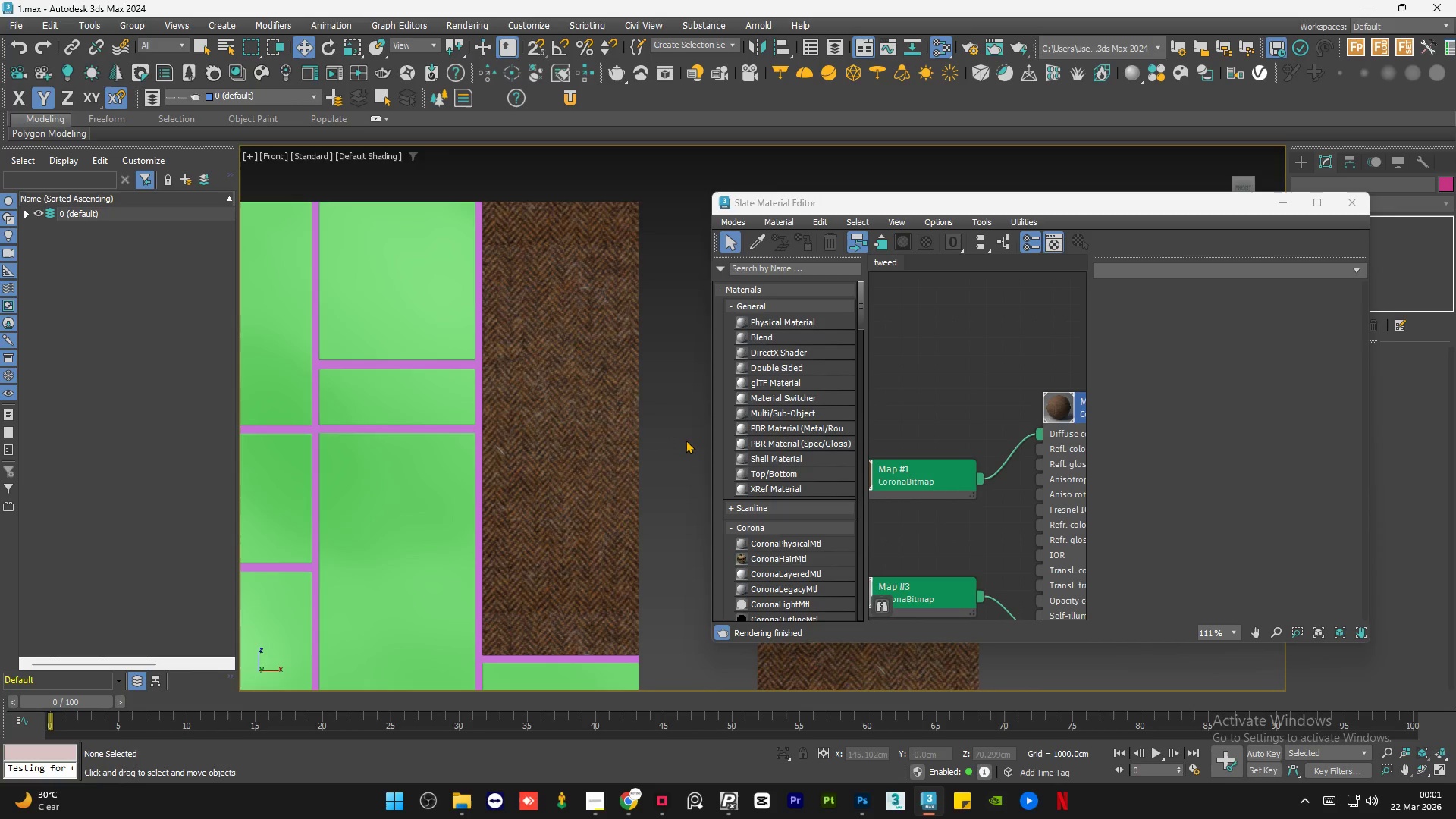 
wait(33.92)
 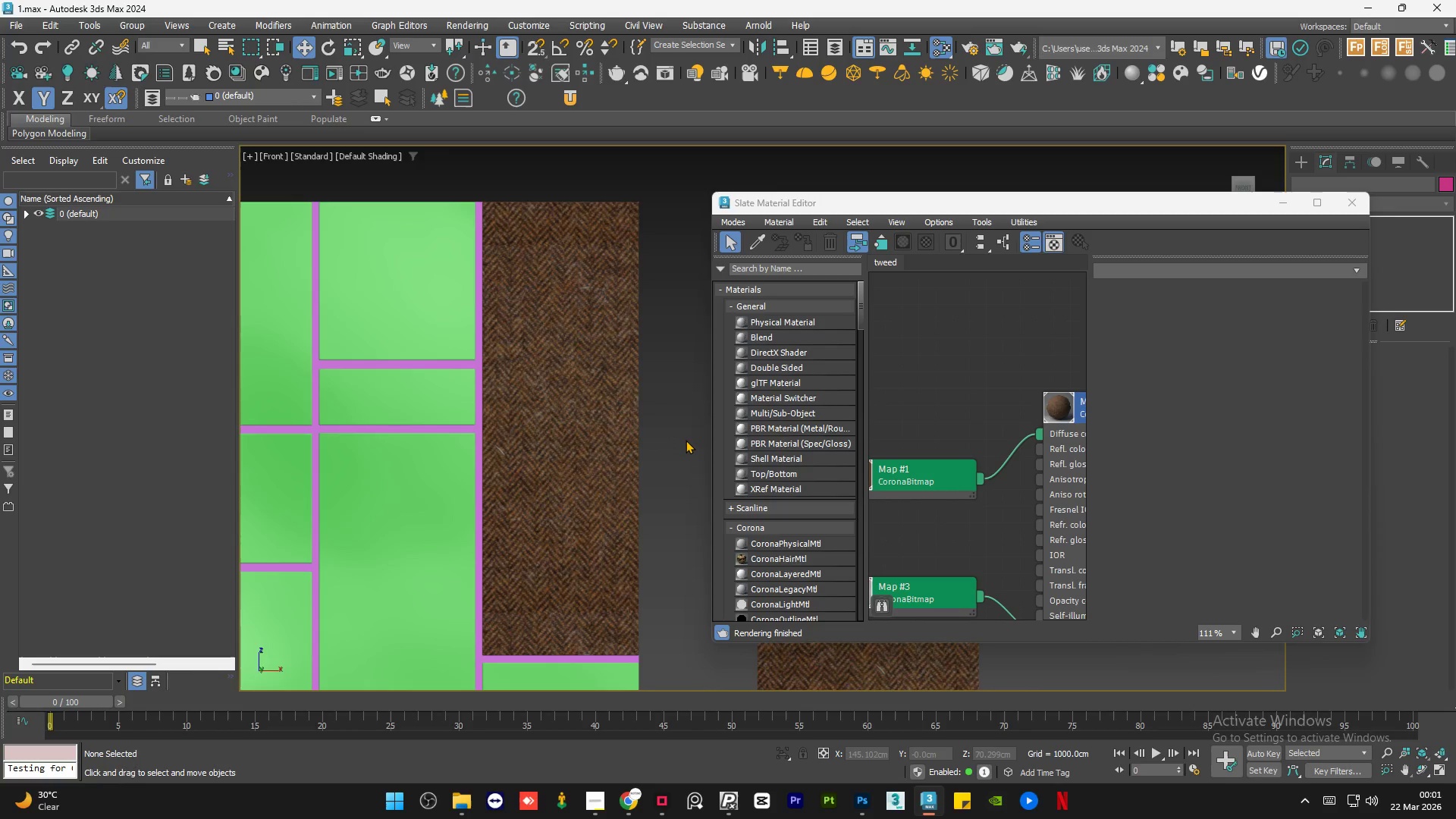 
scroll: coordinate [686, 440], scroll_direction: none, amount: 0.0
 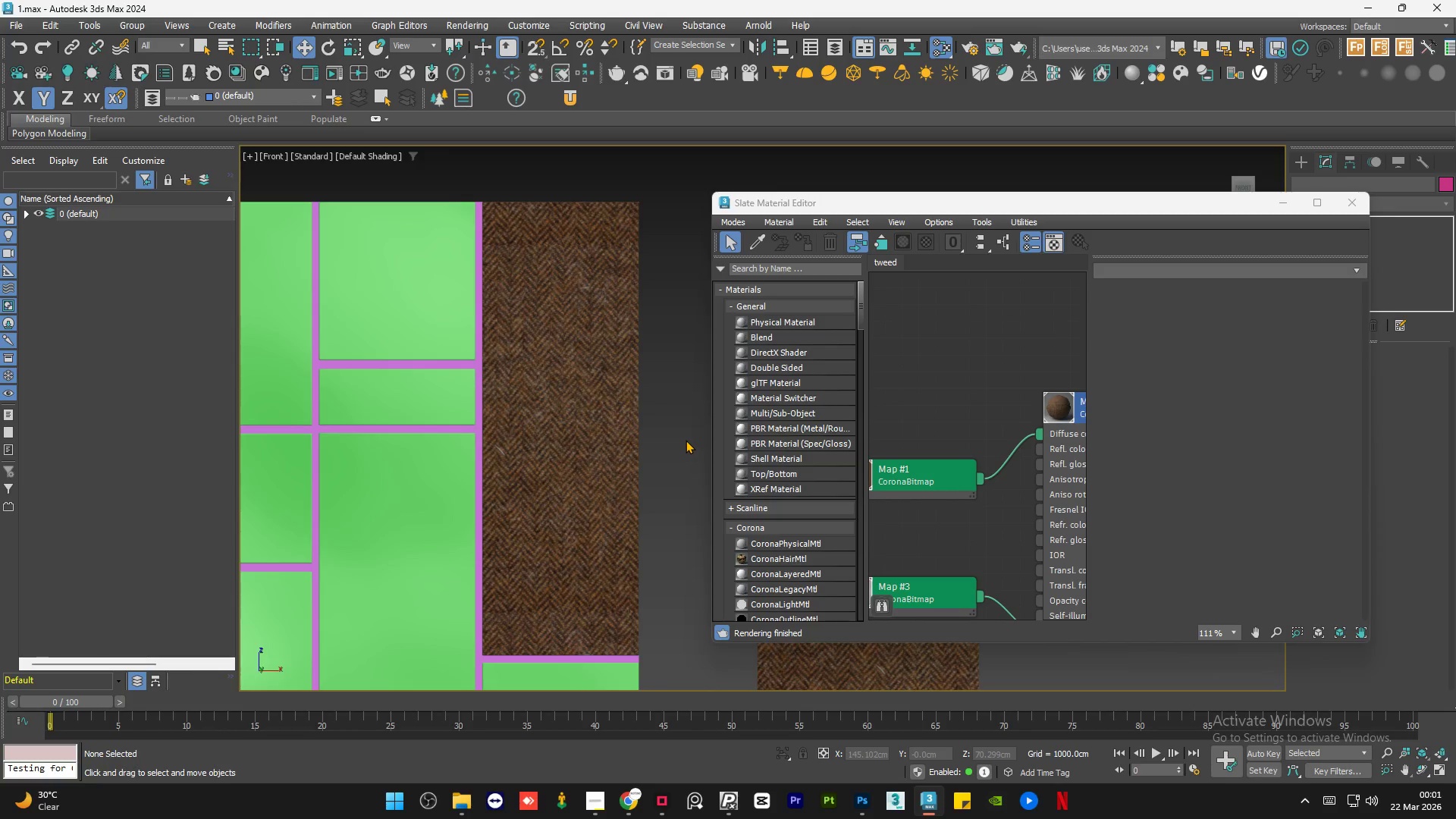 
wait(9.74)
 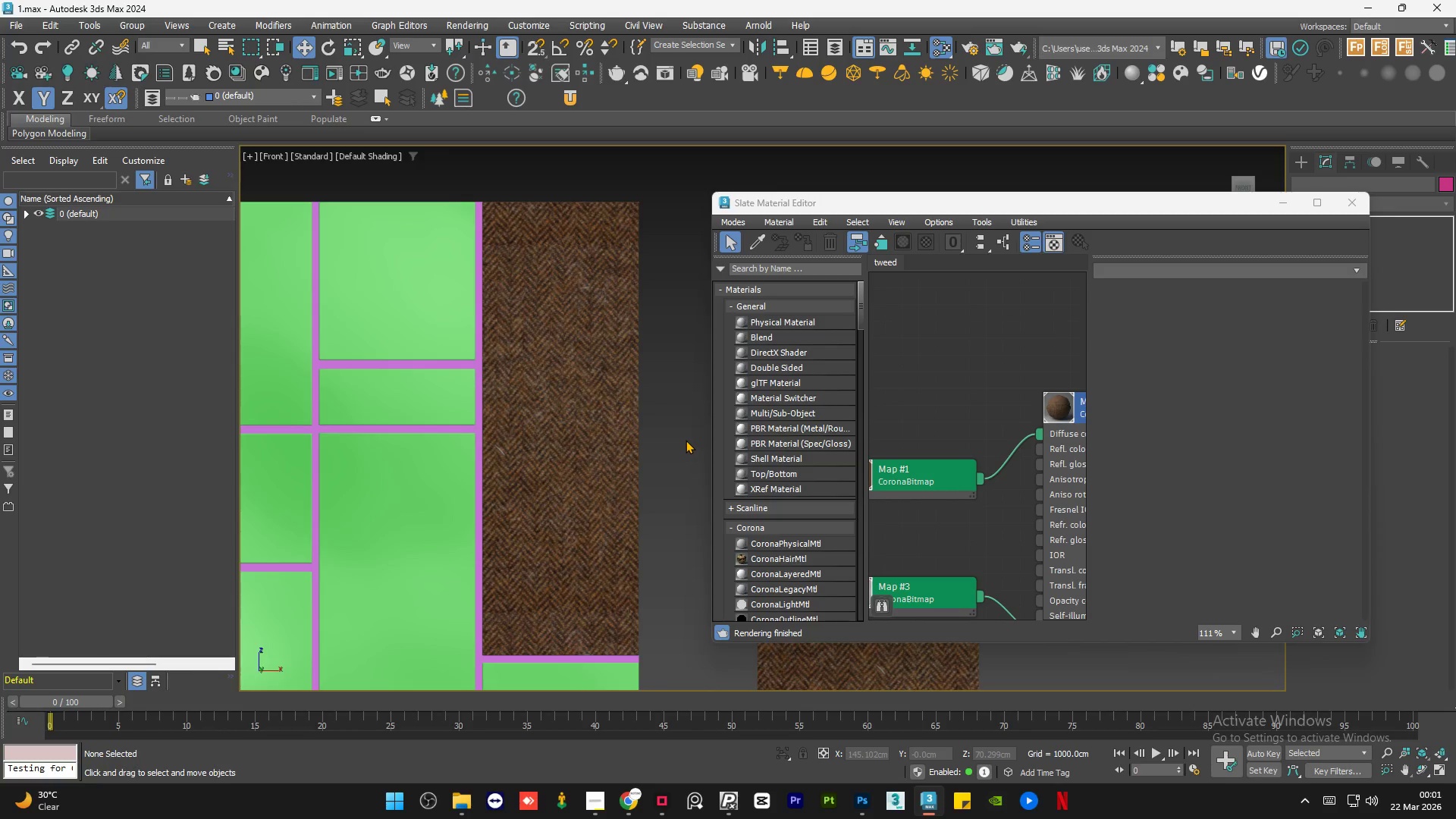 
left_click([632, 794])
 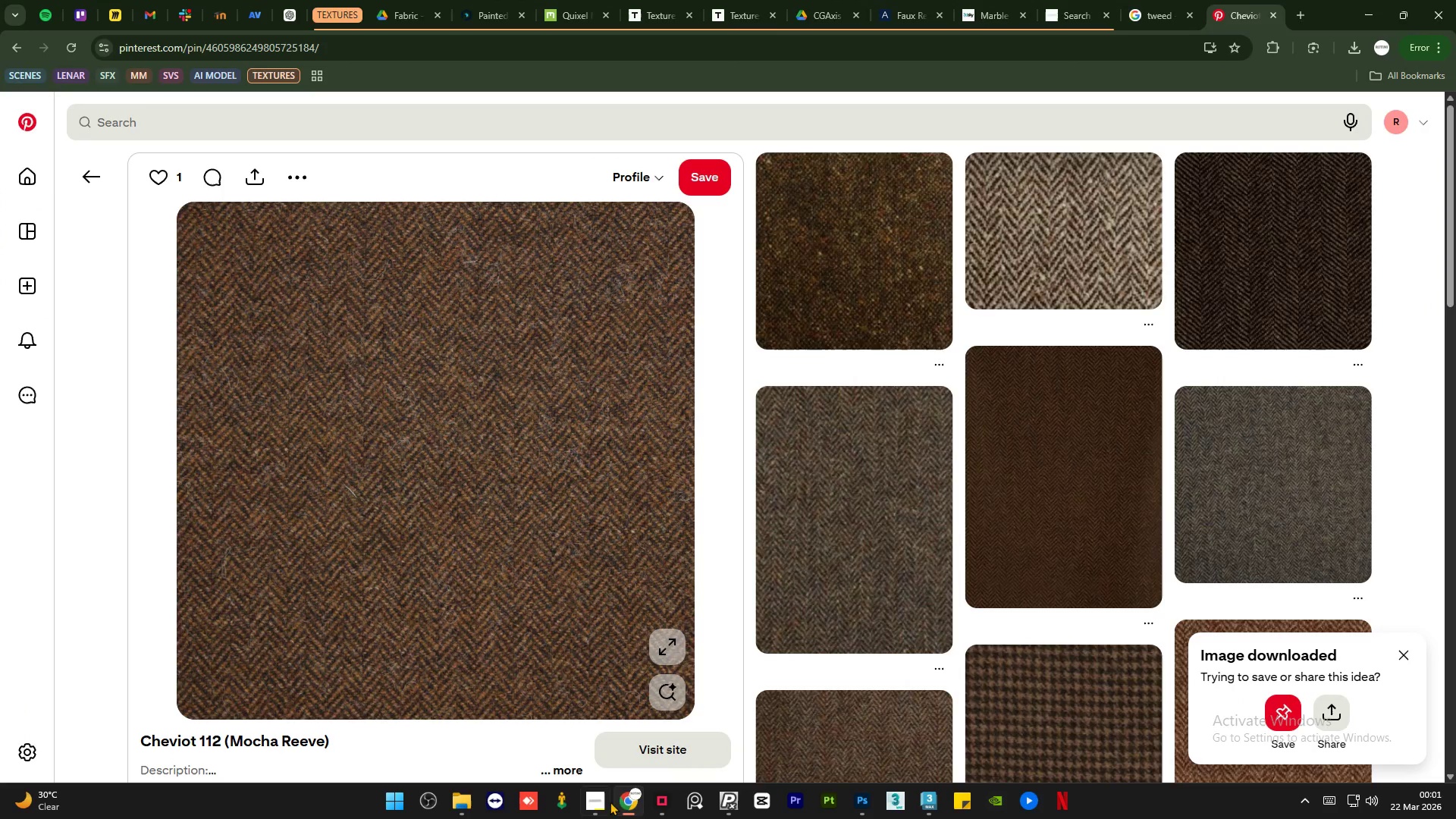 
left_click([604, 805])